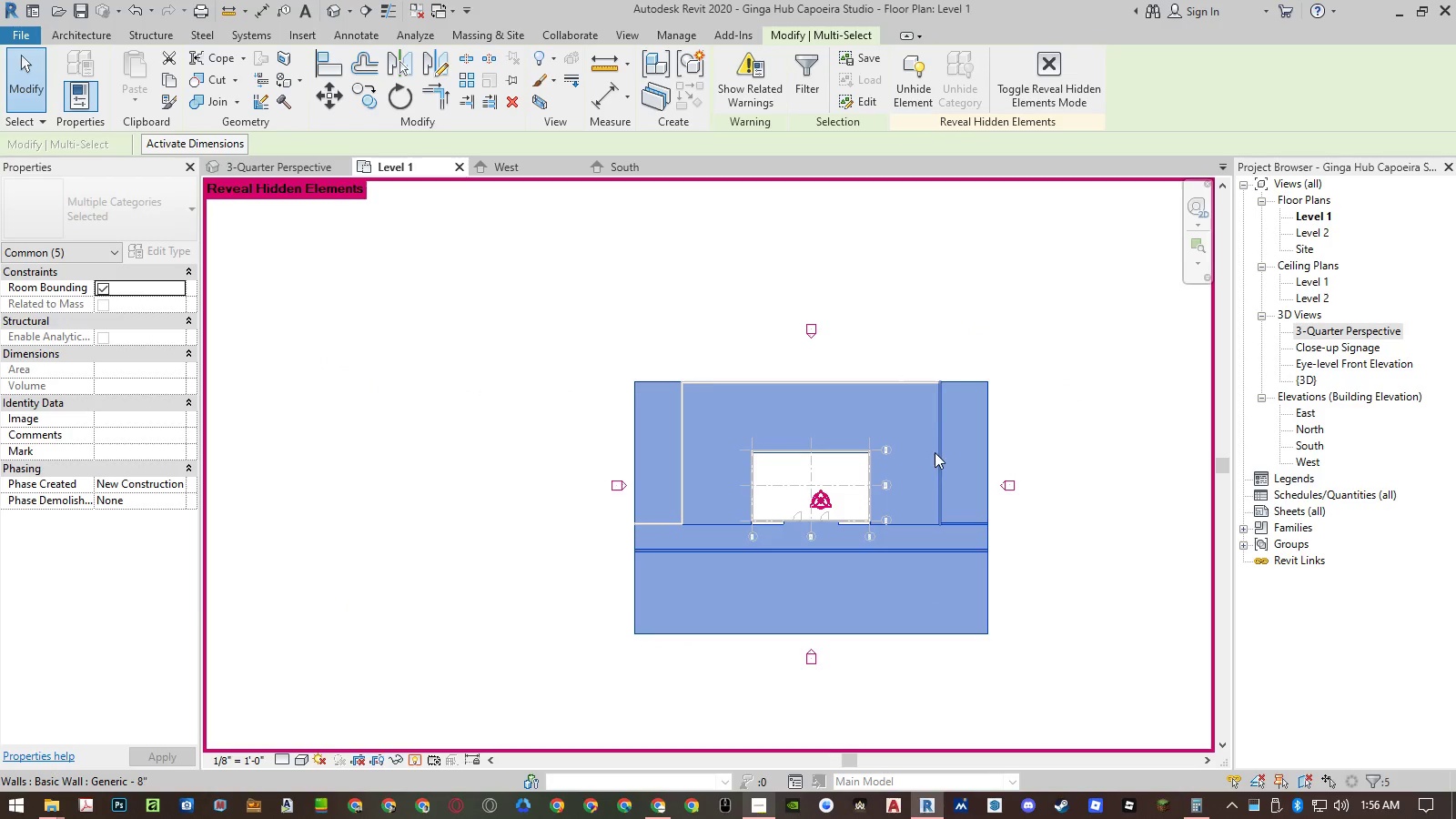 
scroll: coordinate [949, 417], scroll_direction: up, amount: 3.0
 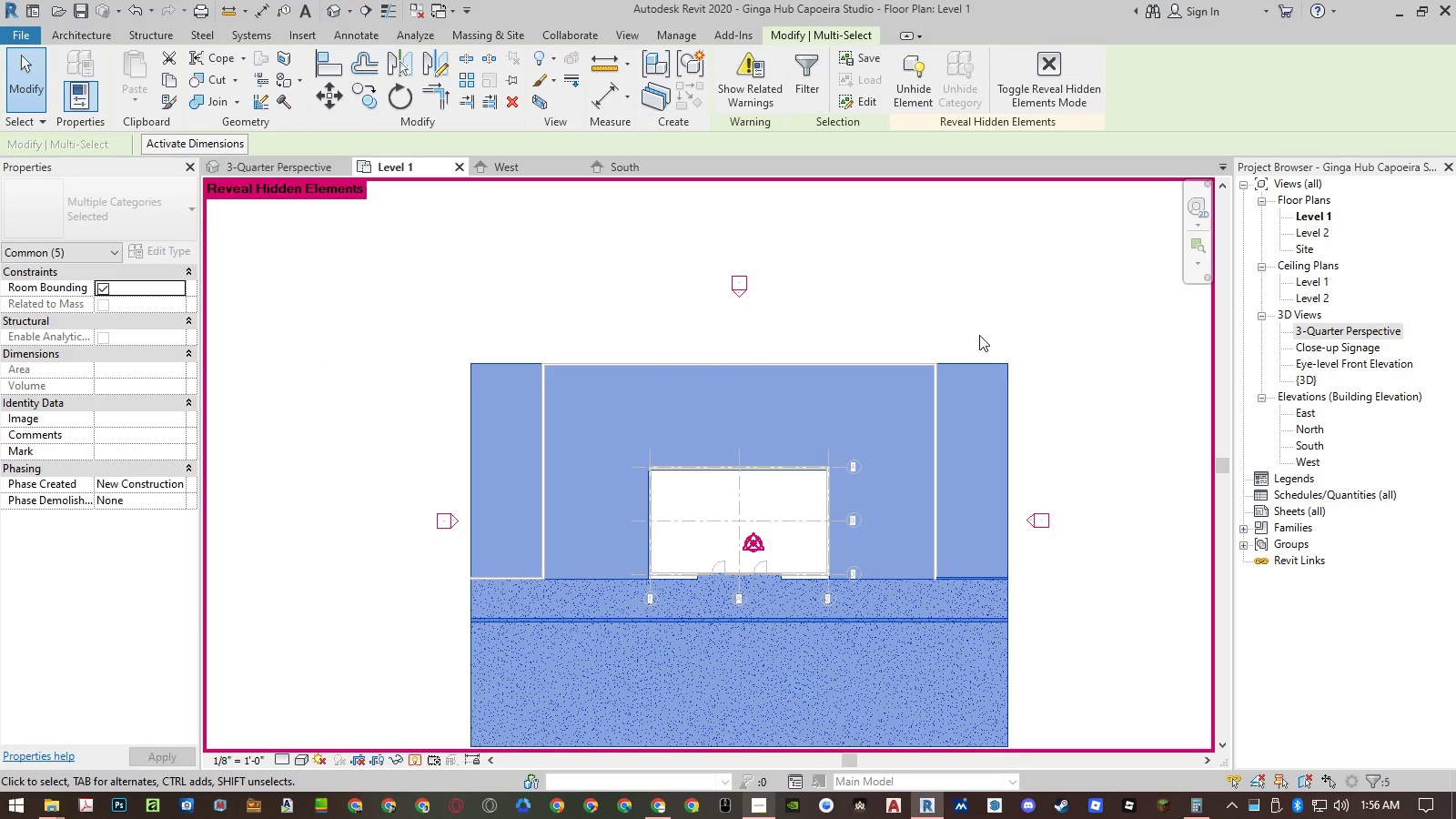 
left_click_drag(start_coordinate=[979, 335], to_coordinate=[493, 502])
 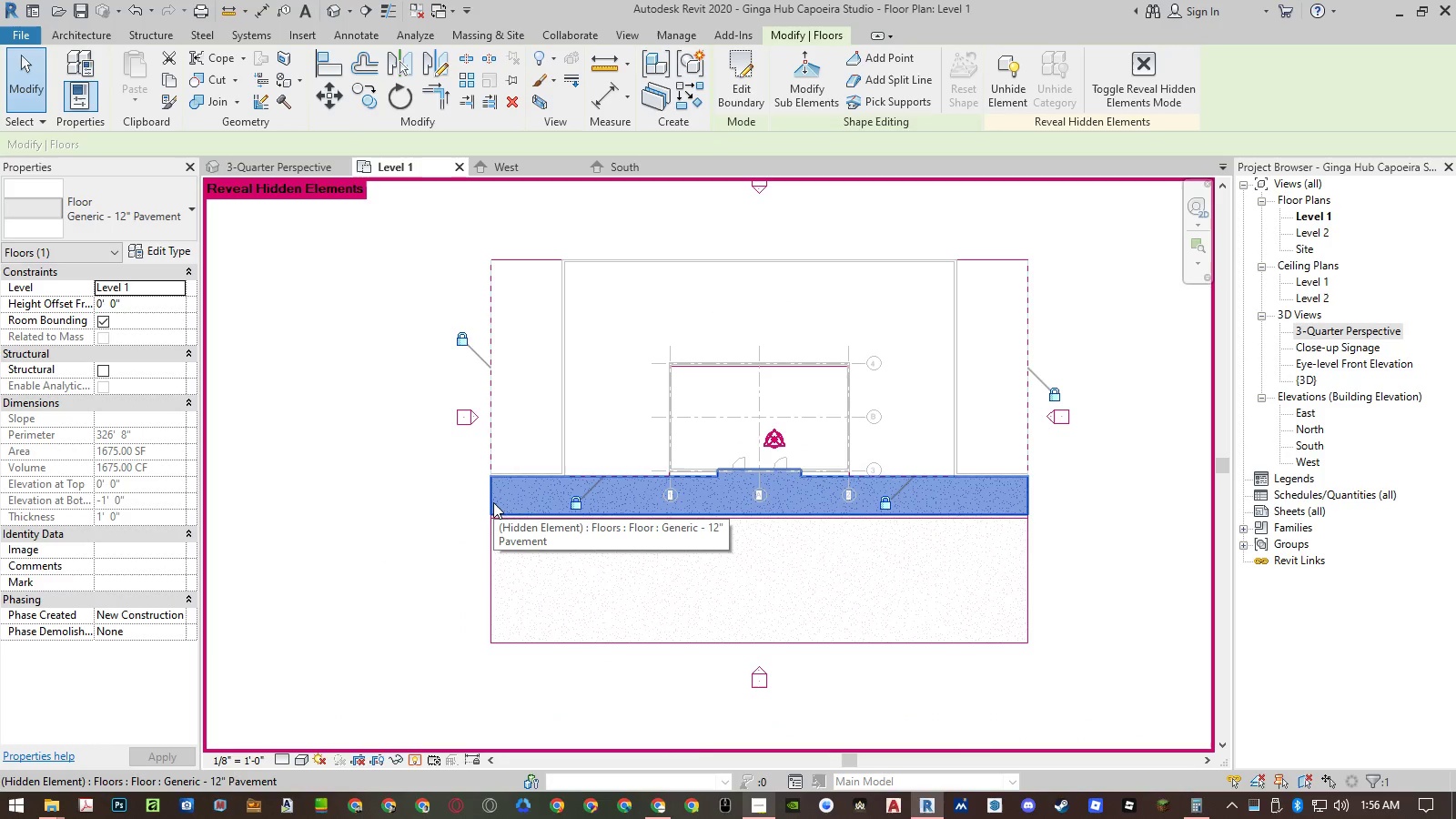 
scroll: coordinate [767, 592], scroll_direction: up, amount: 6.0
 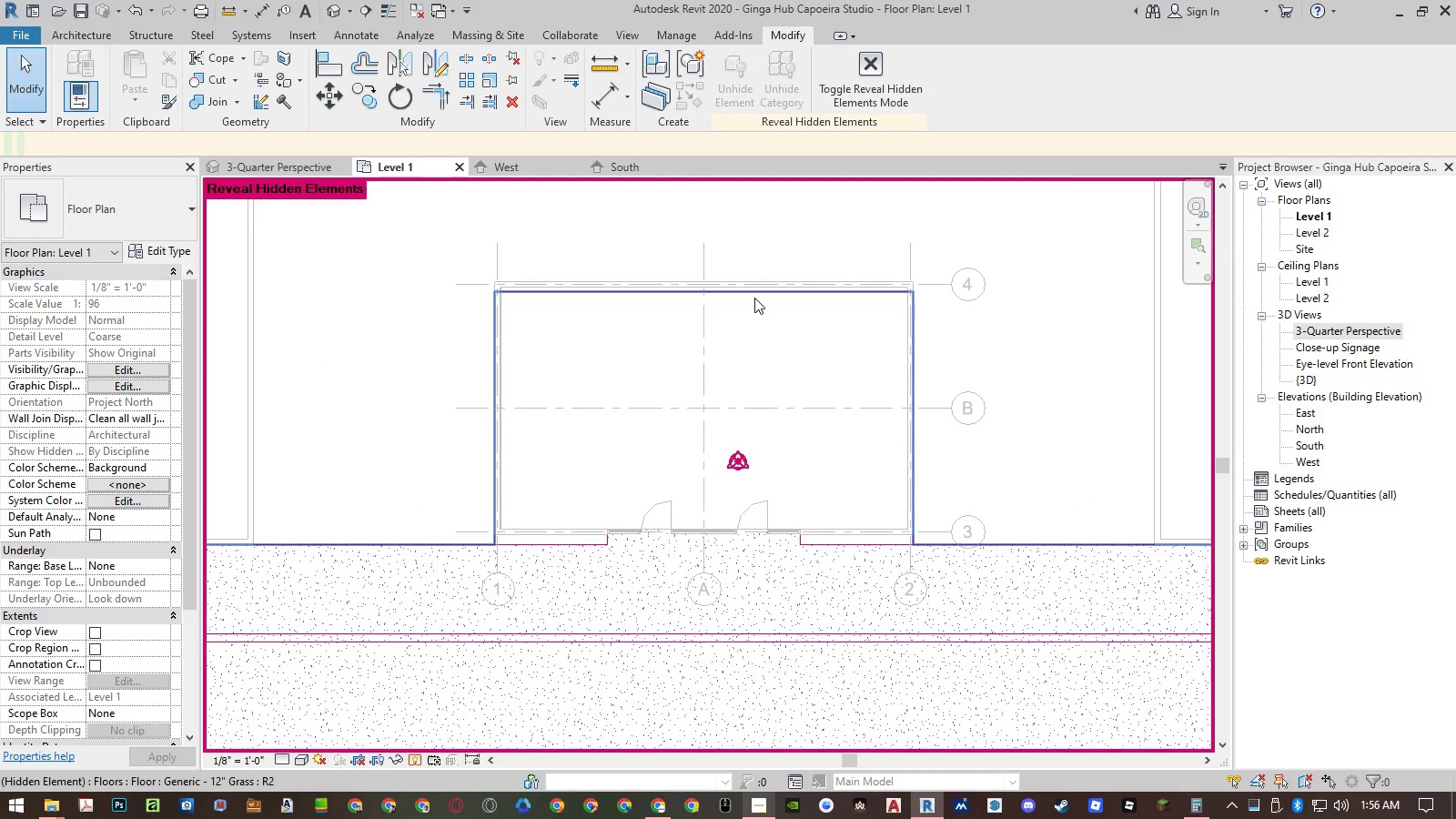 
scroll: coordinate [804, 430], scroll_direction: down, amount: 6.0
 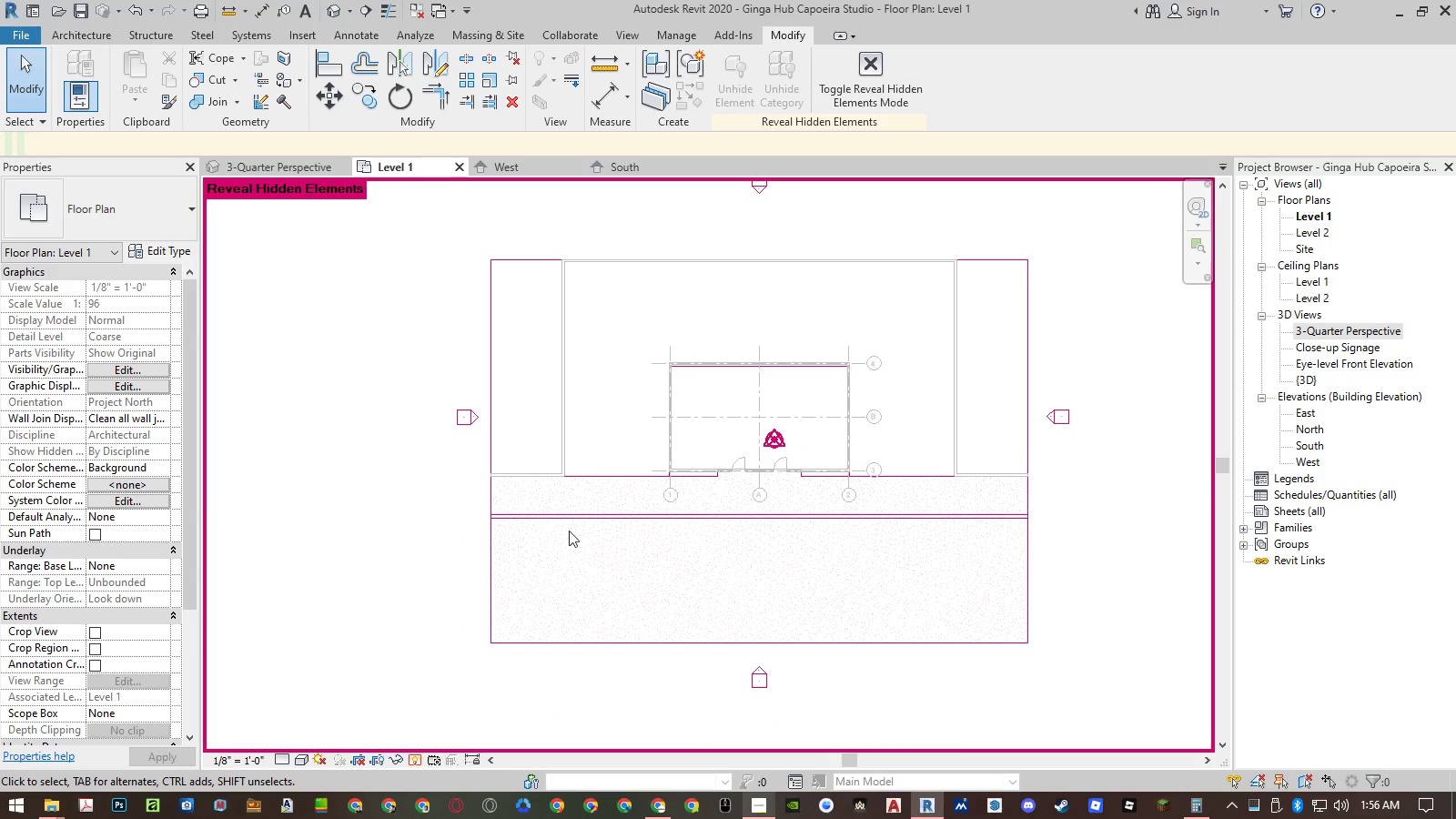 
left_click([493, 502])
 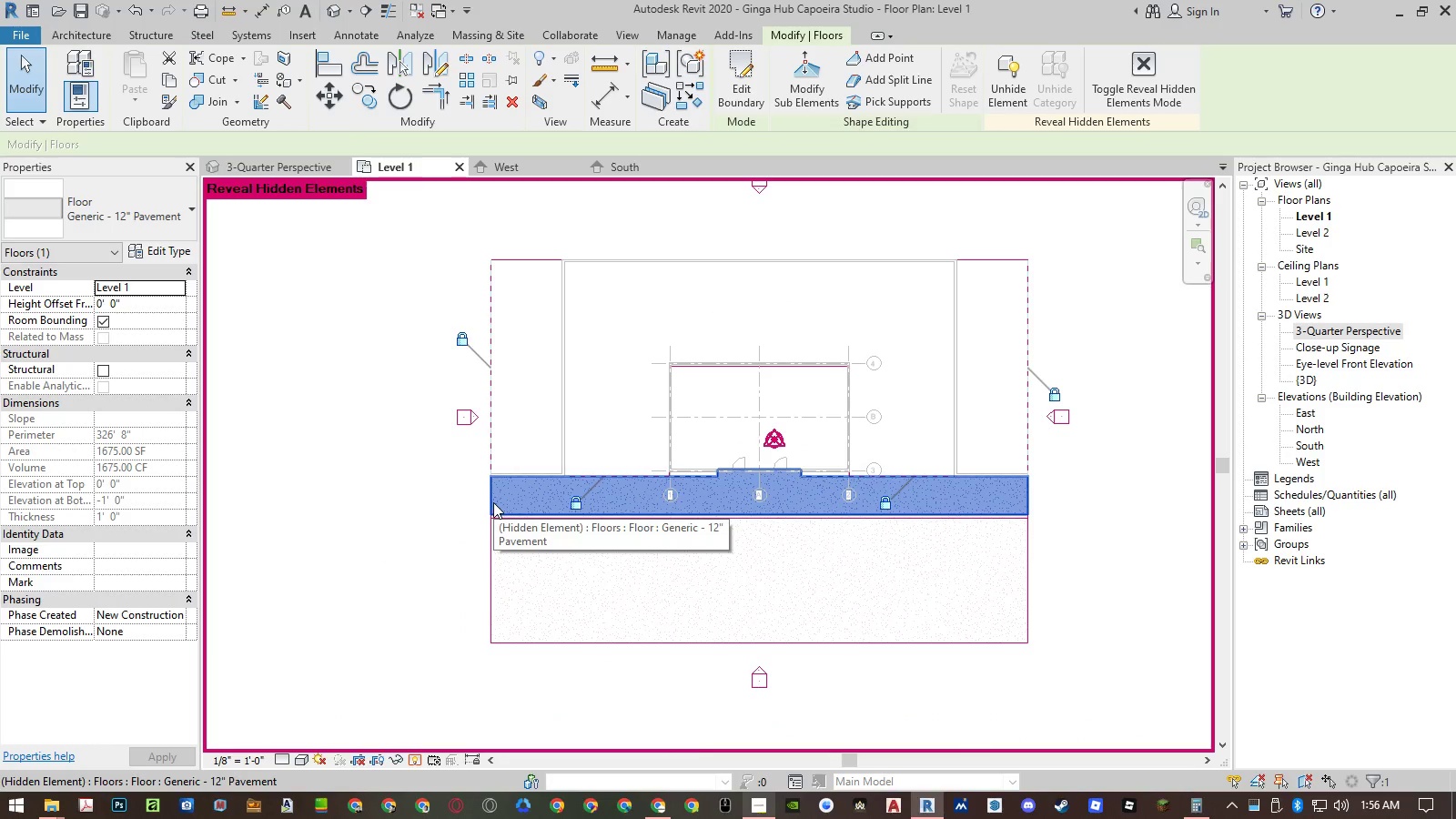 
double_click([493, 502])
 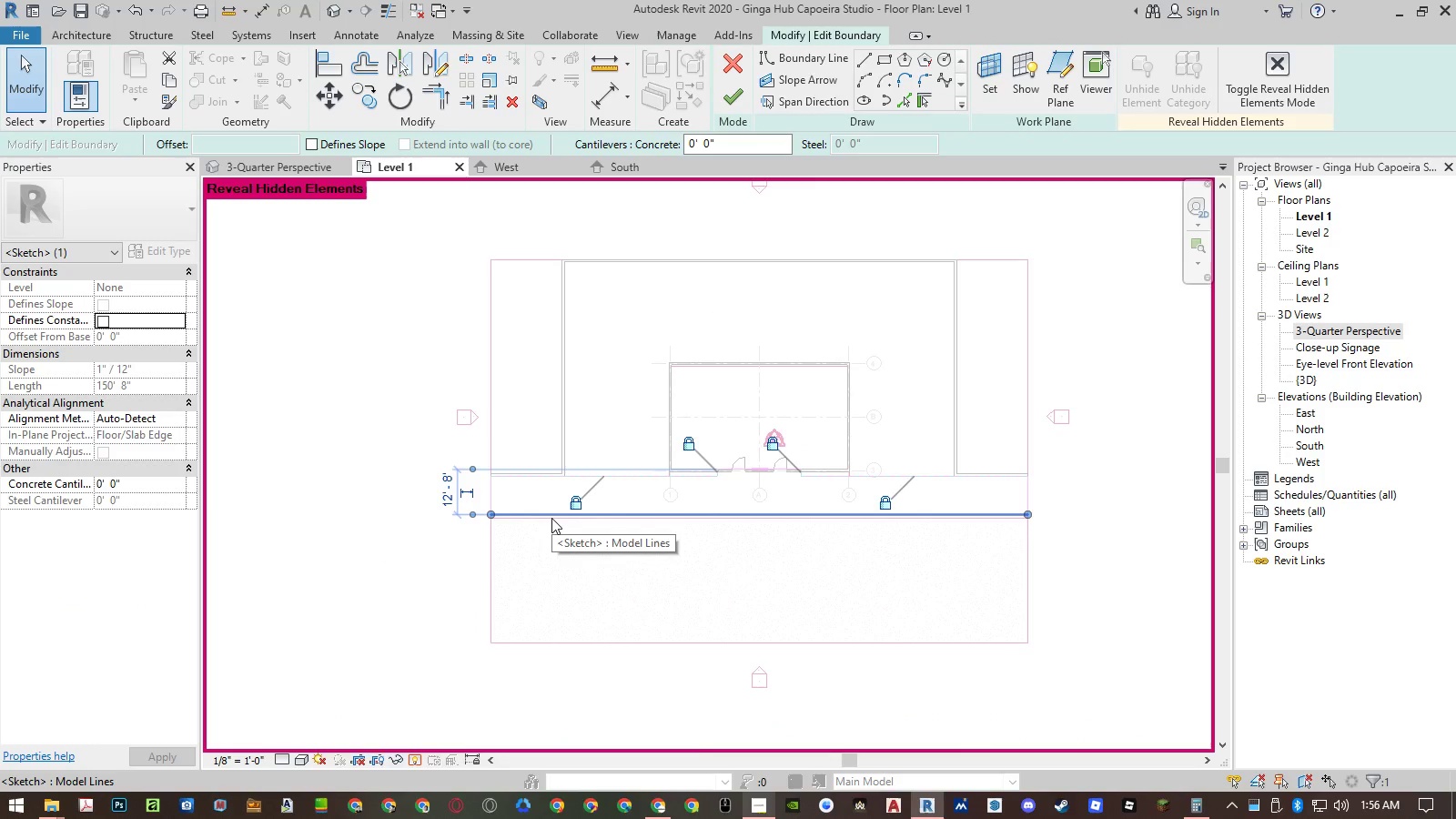 
scroll: coordinate [574, 494], scroll_direction: up, amount: 3.0
 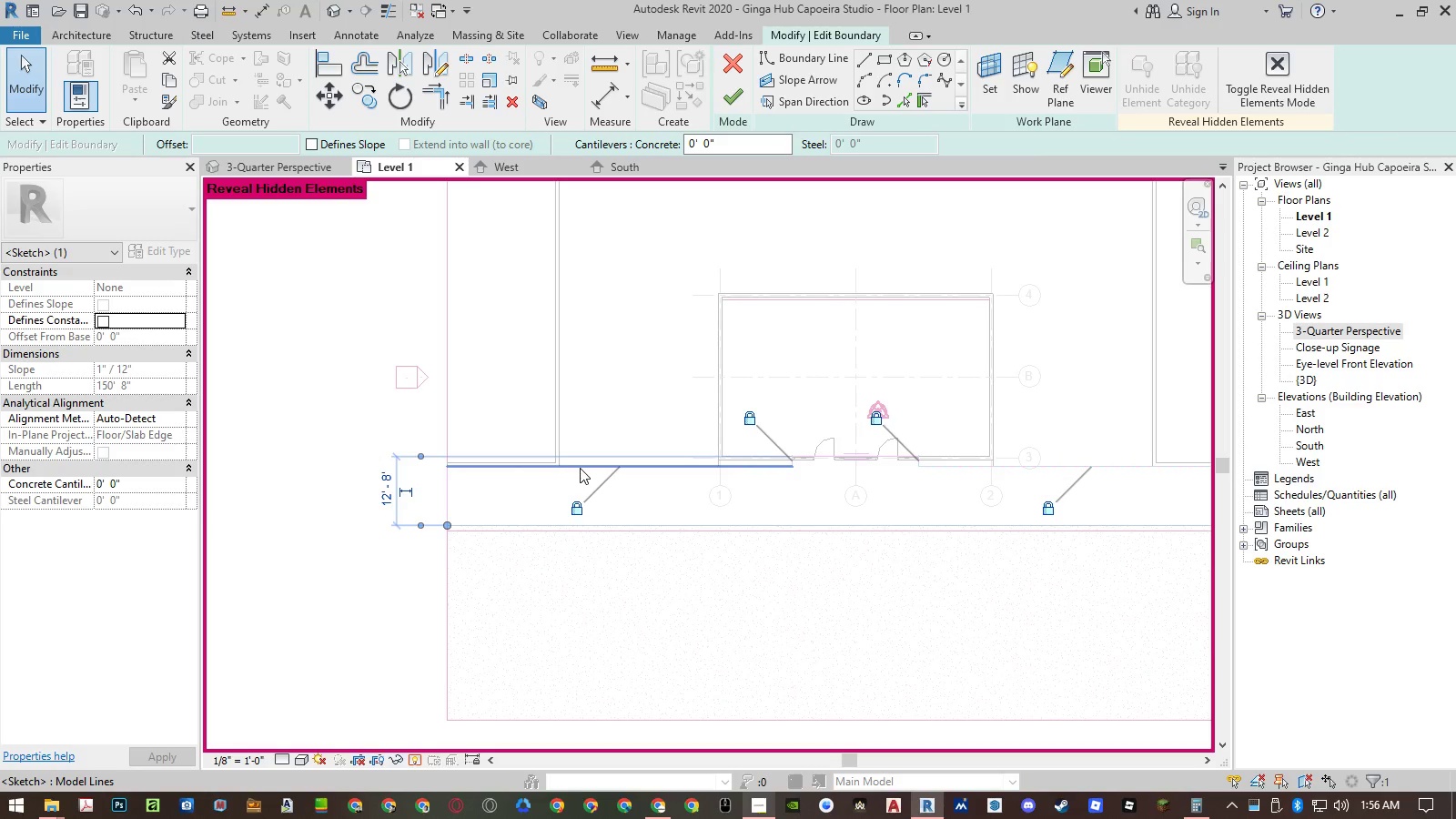 
left_click([580, 468])
 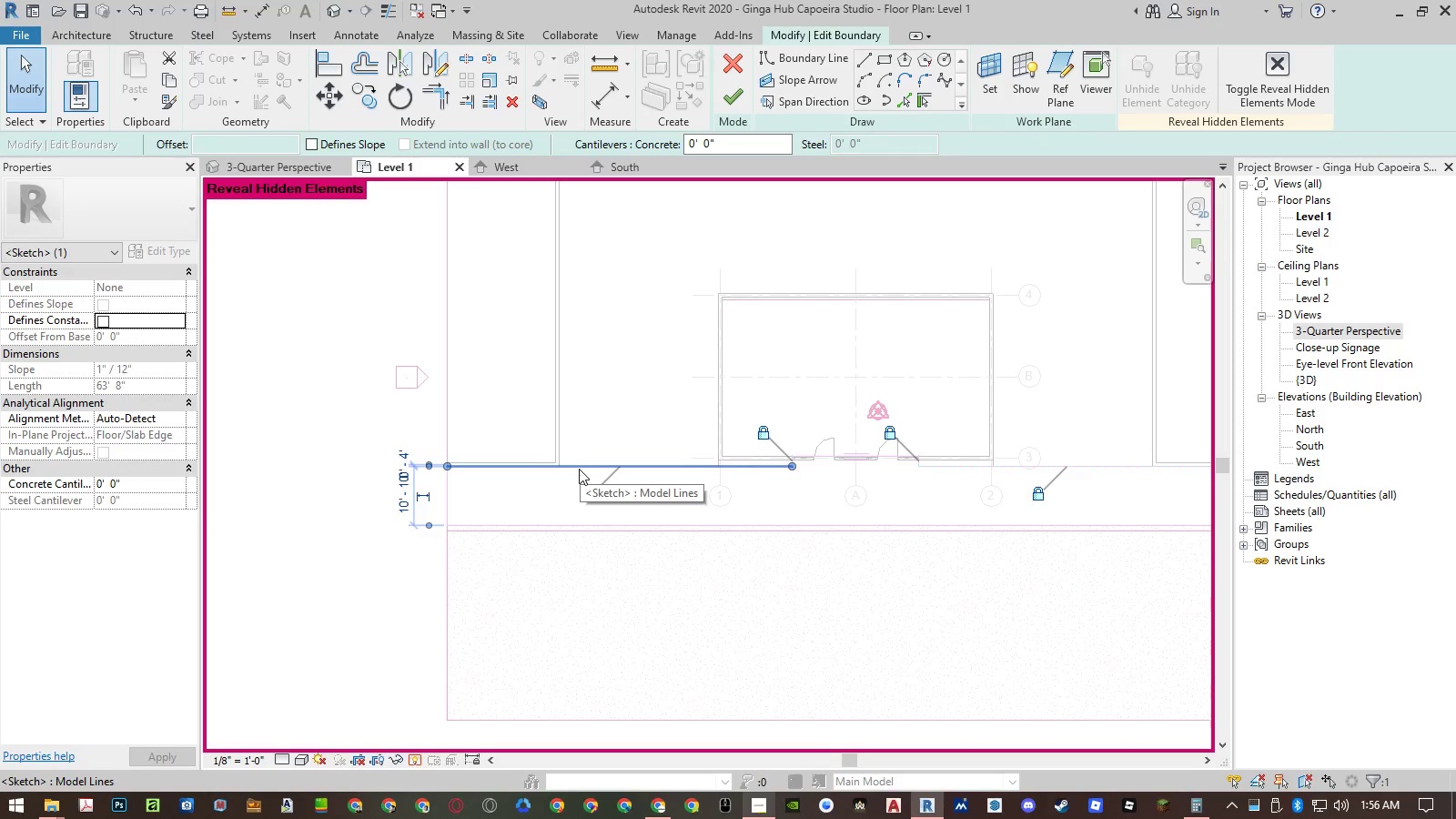 
key(Escape)
 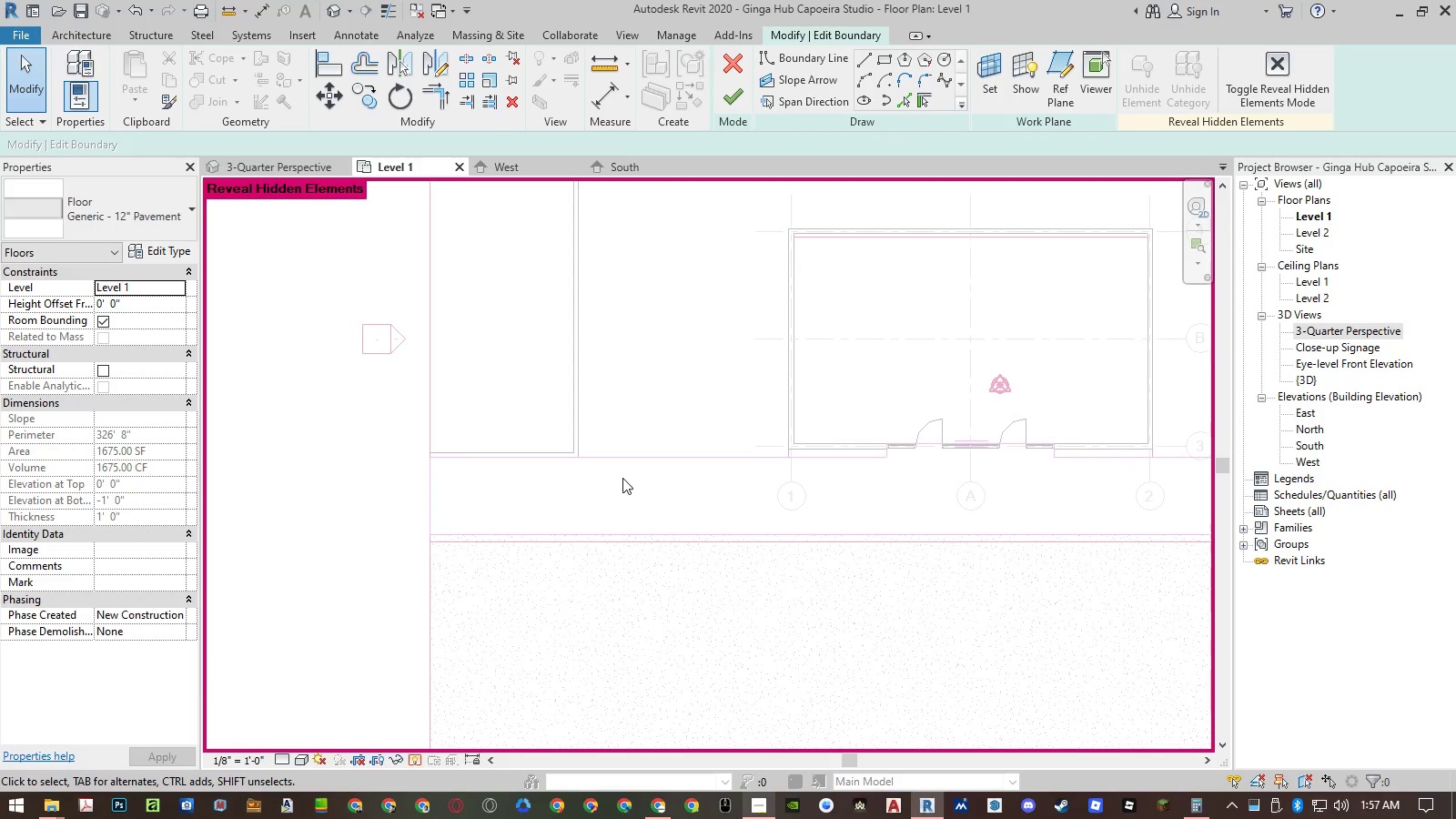 
scroll: coordinate [500, 496], scroll_direction: up, amount: 2.0
 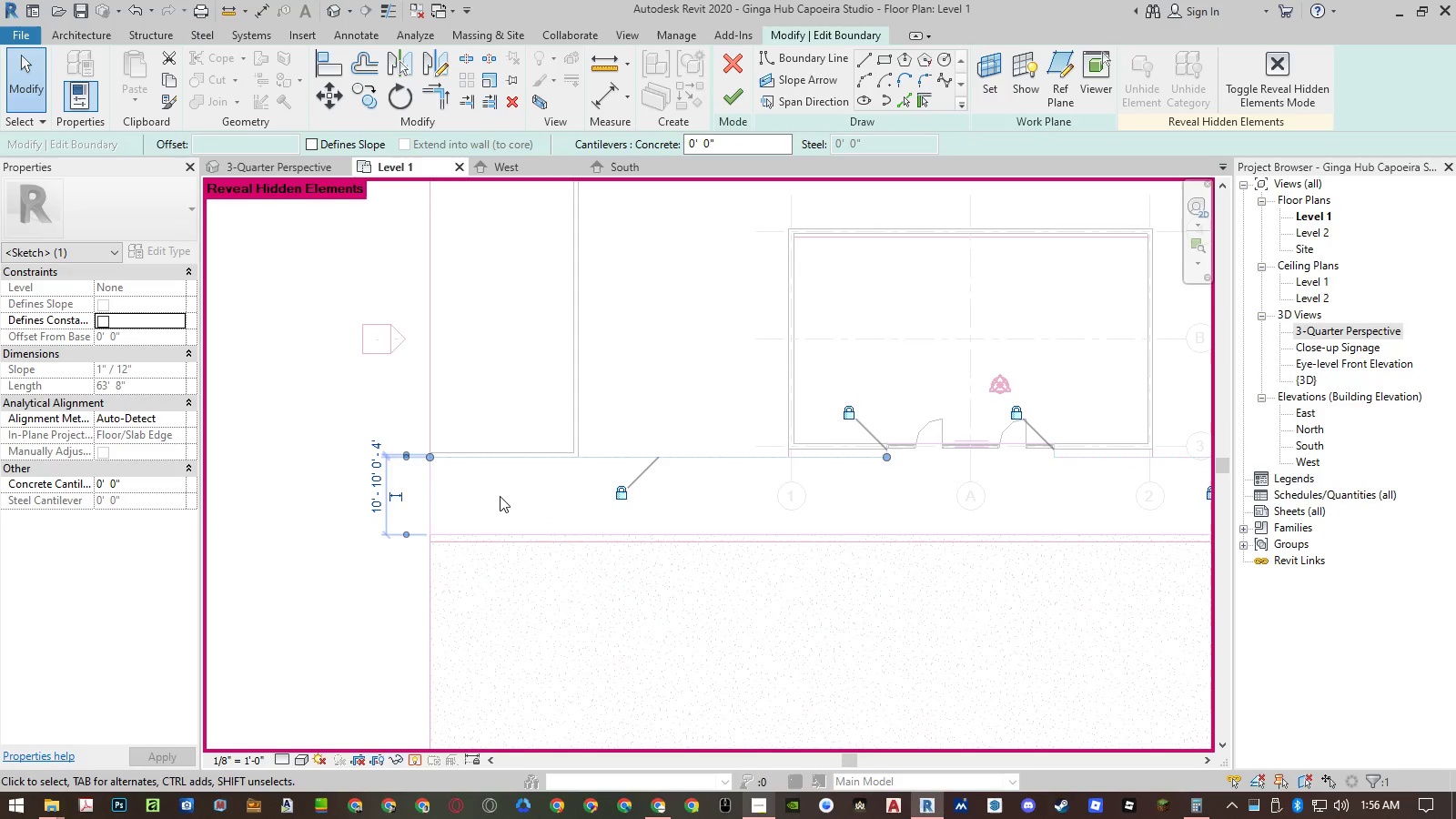 
left_click([639, 461])
 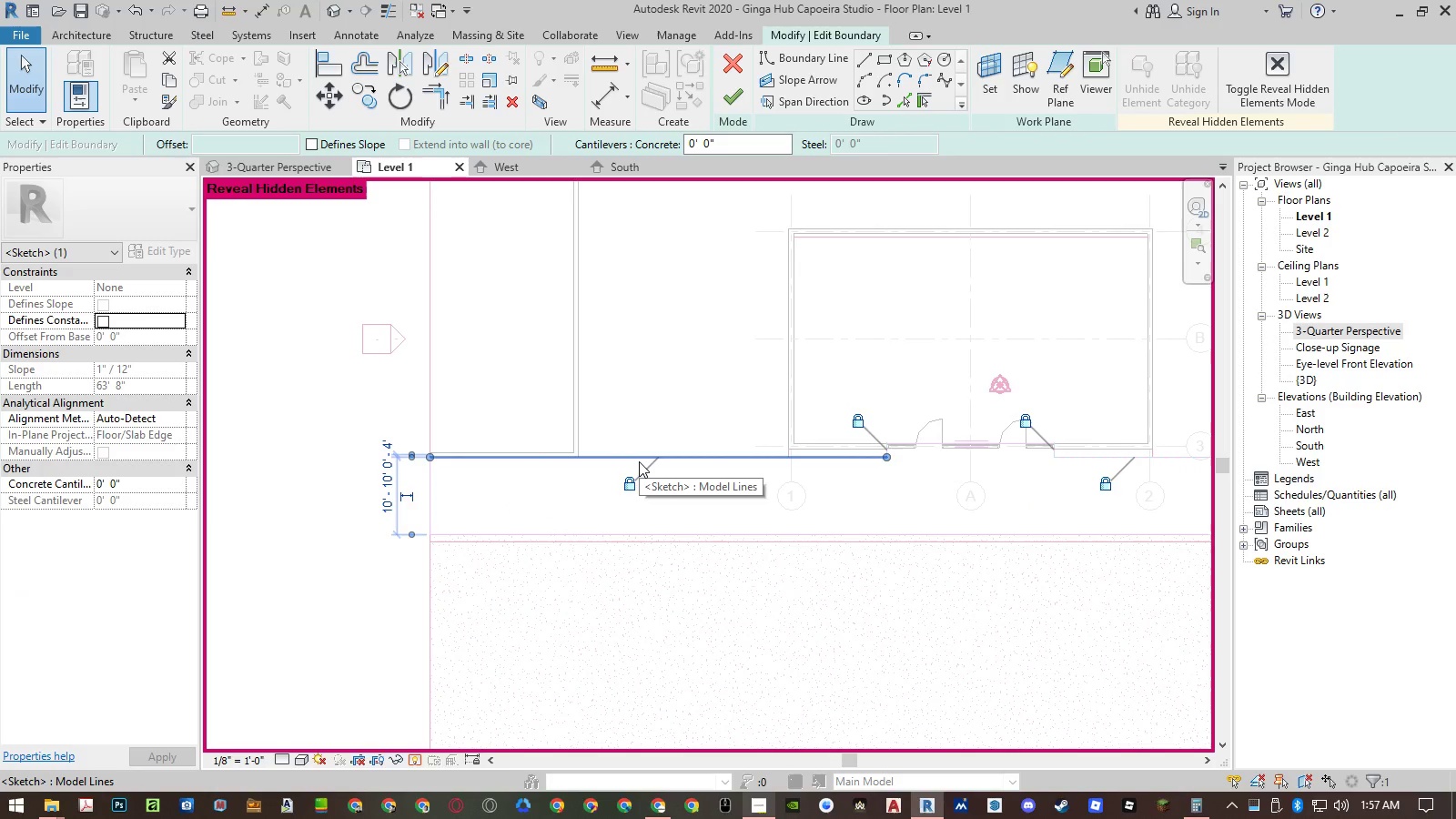 
type(co)
 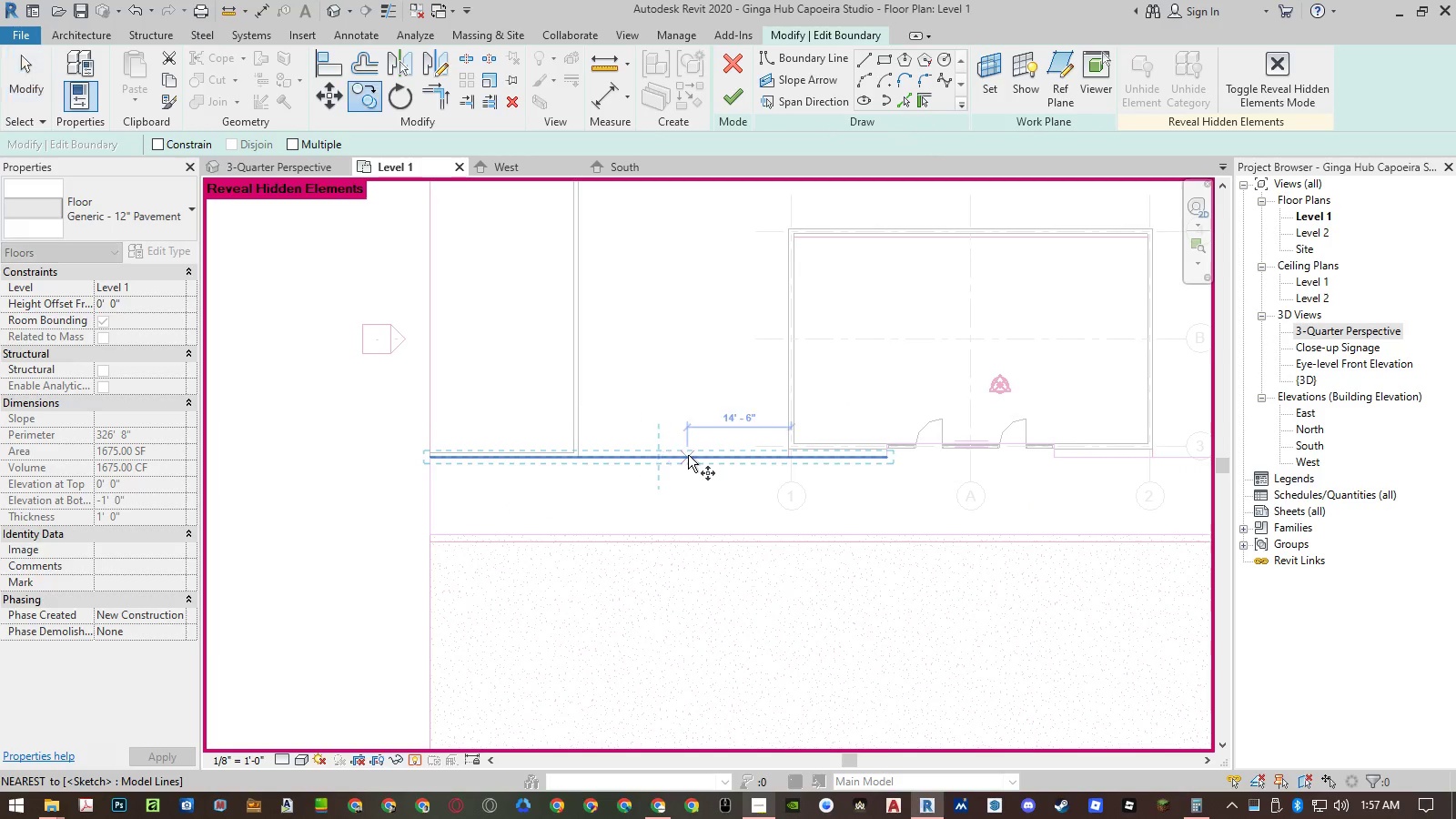 
left_click([688, 455])
 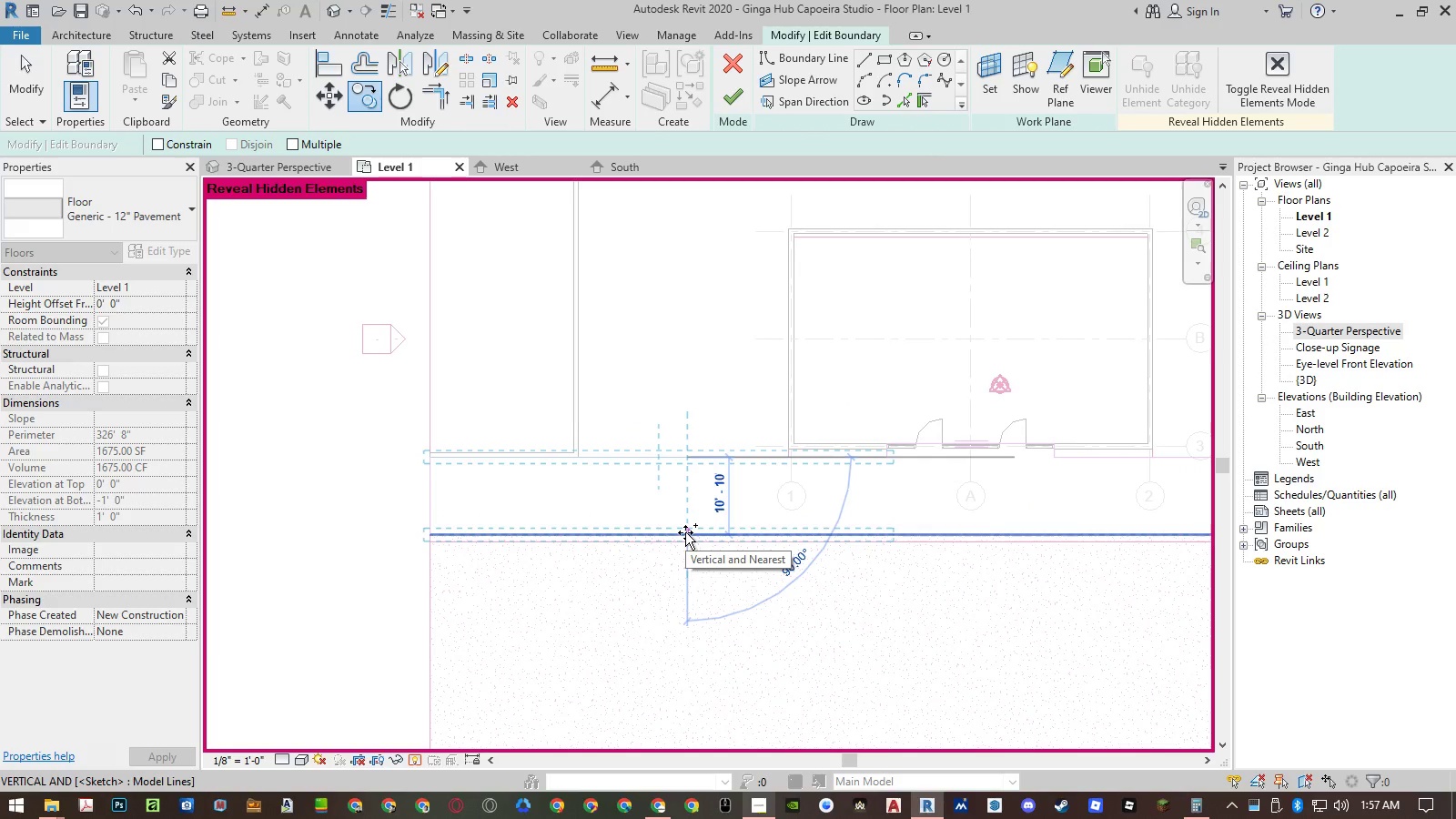 
key(Escape)
 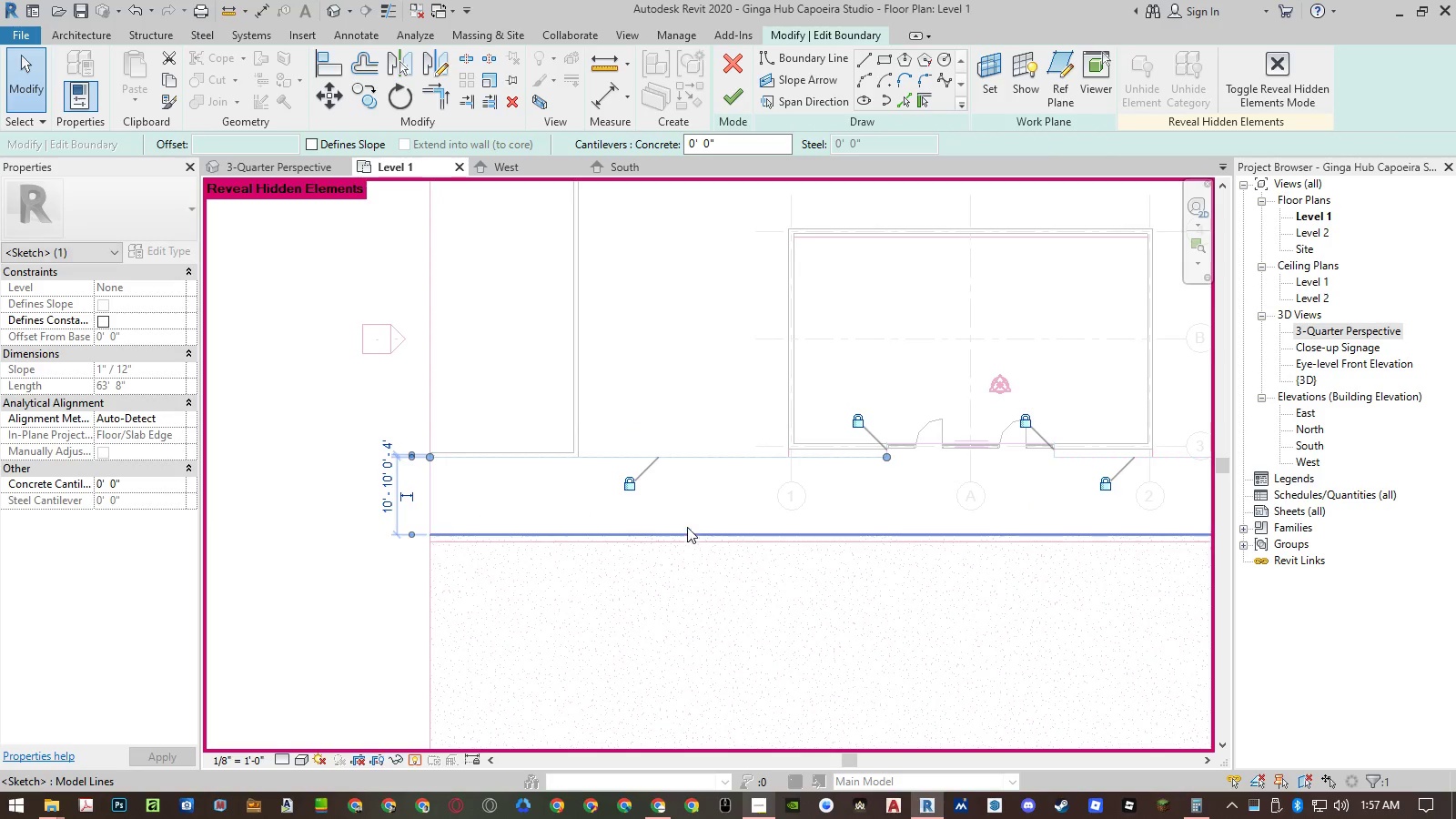 
key(Escape)
 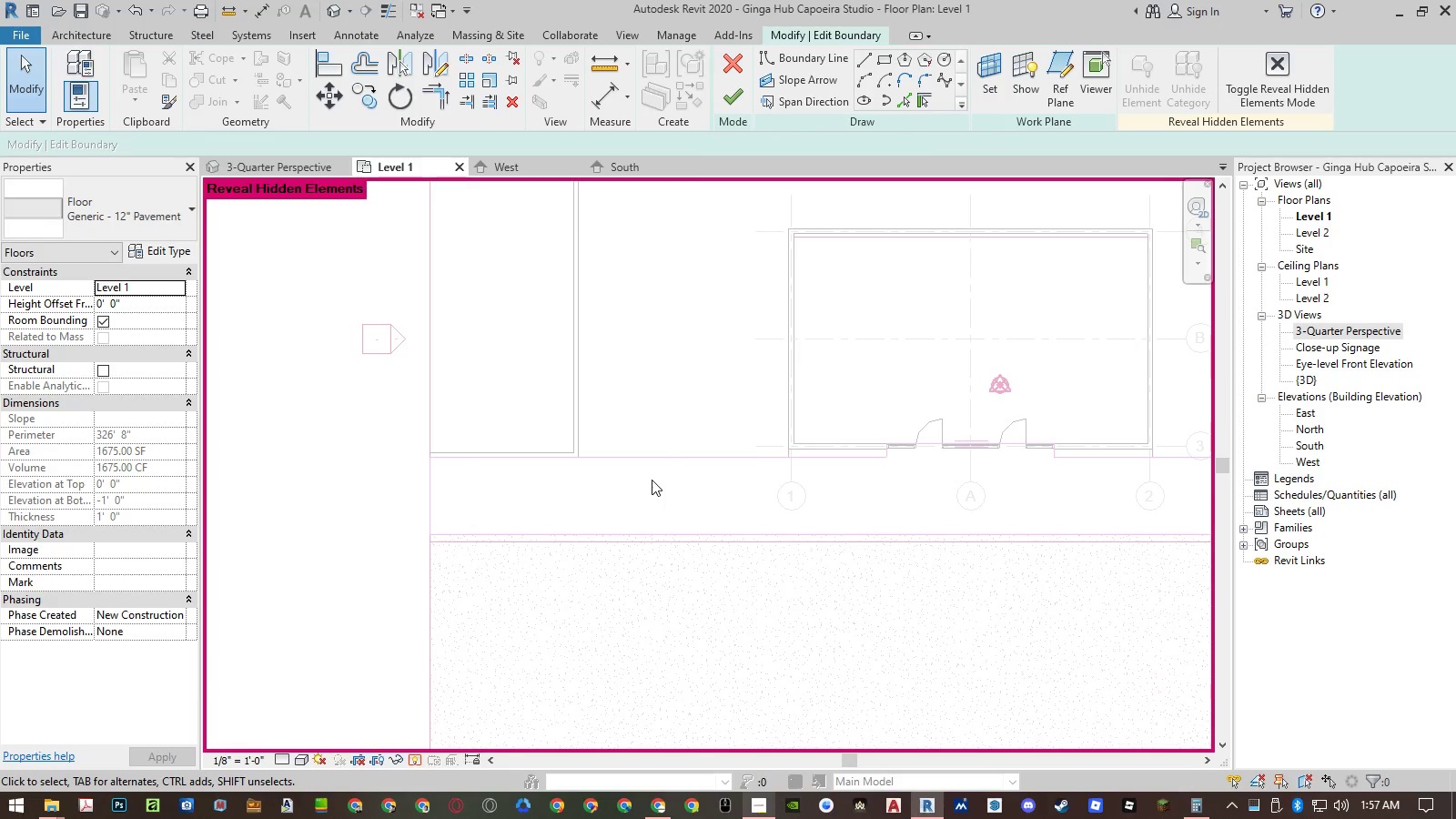 
scroll: coordinate [649, 479], scroll_direction: down, amount: 2.0
 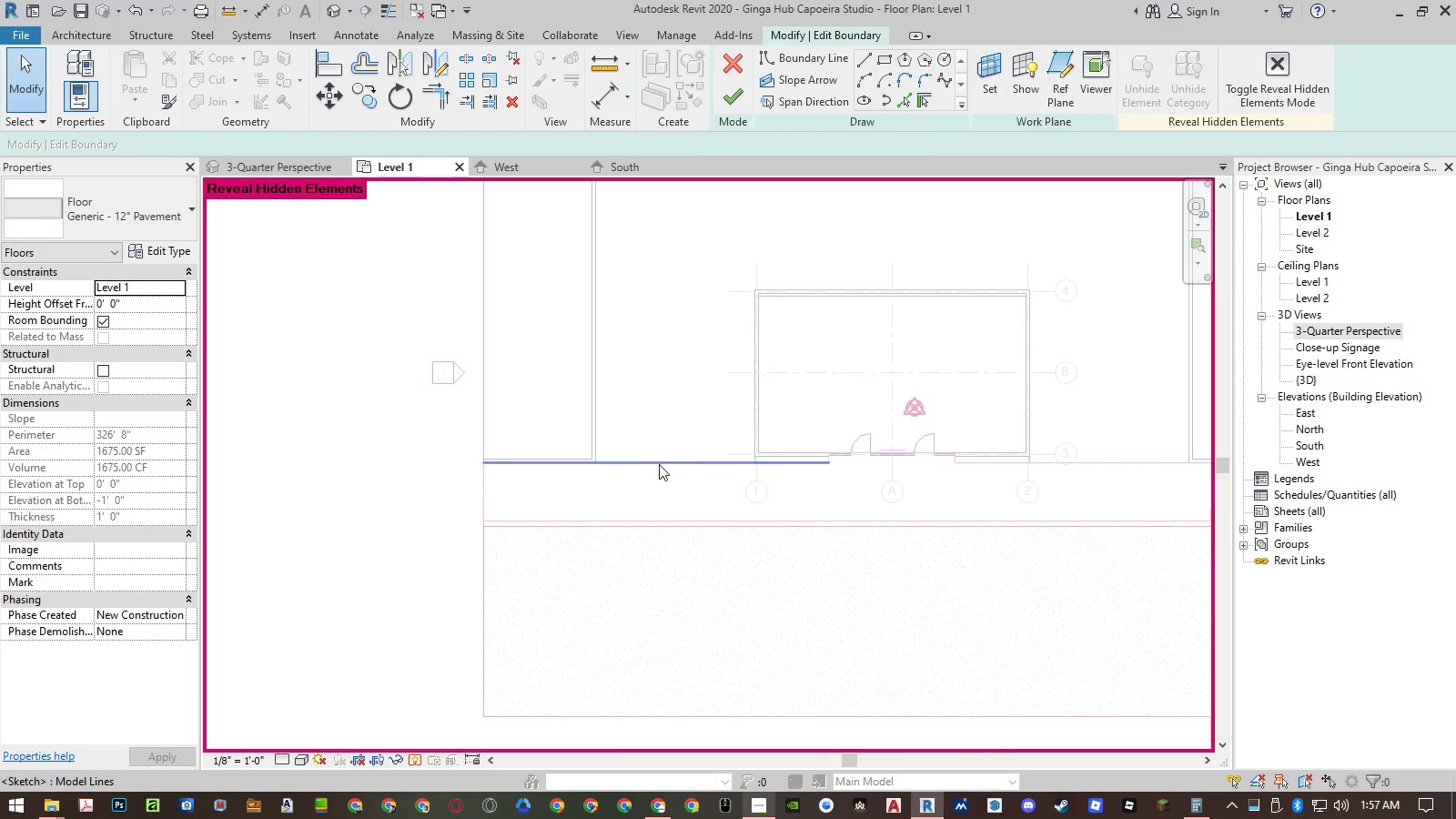 
left_click([661, 462])
 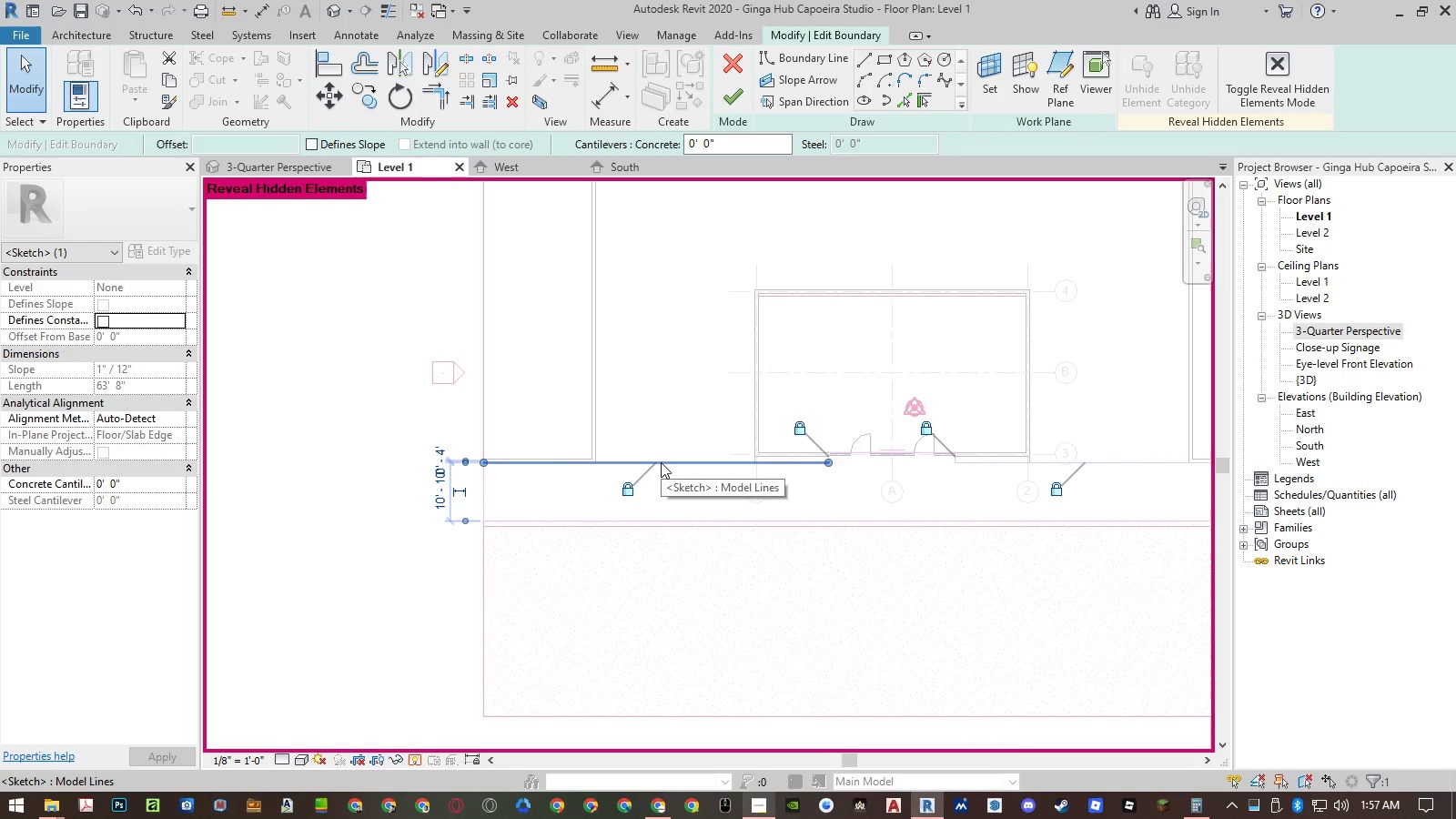 
key(Escape)
 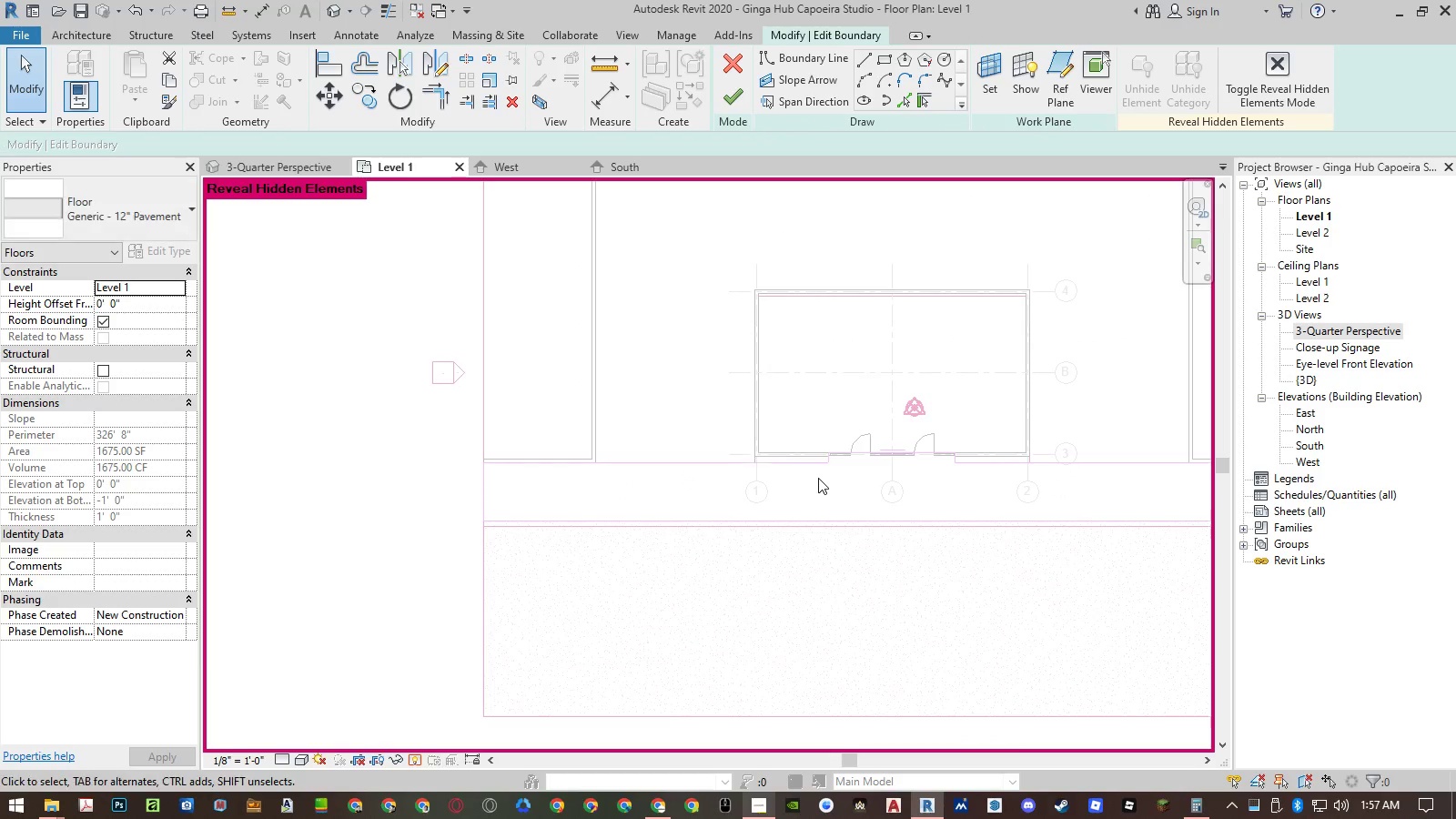 
scroll: coordinate [821, 465], scroll_direction: up, amount: 4.0
 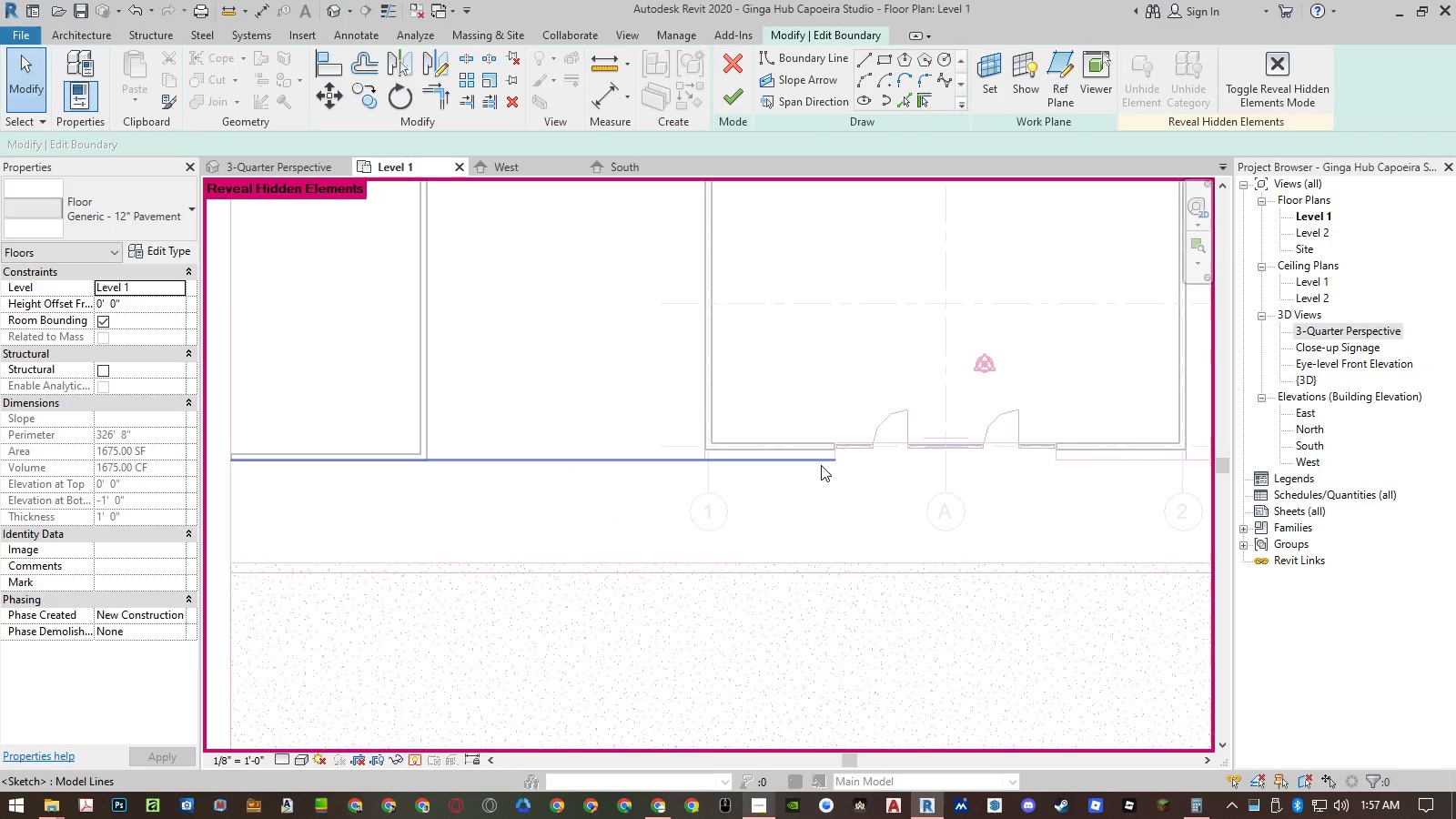 
type(al)
 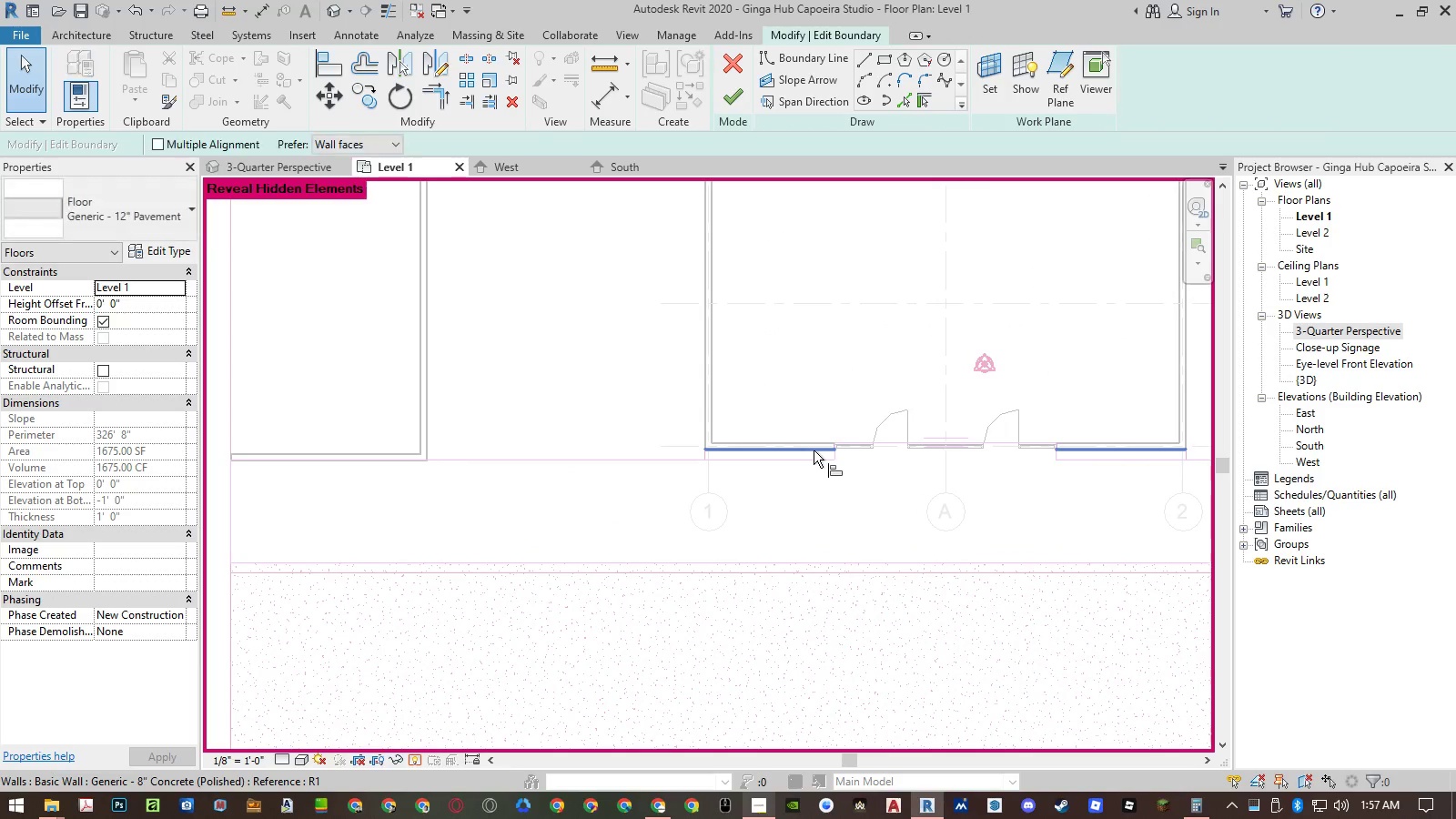 
left_click([814, 450])
 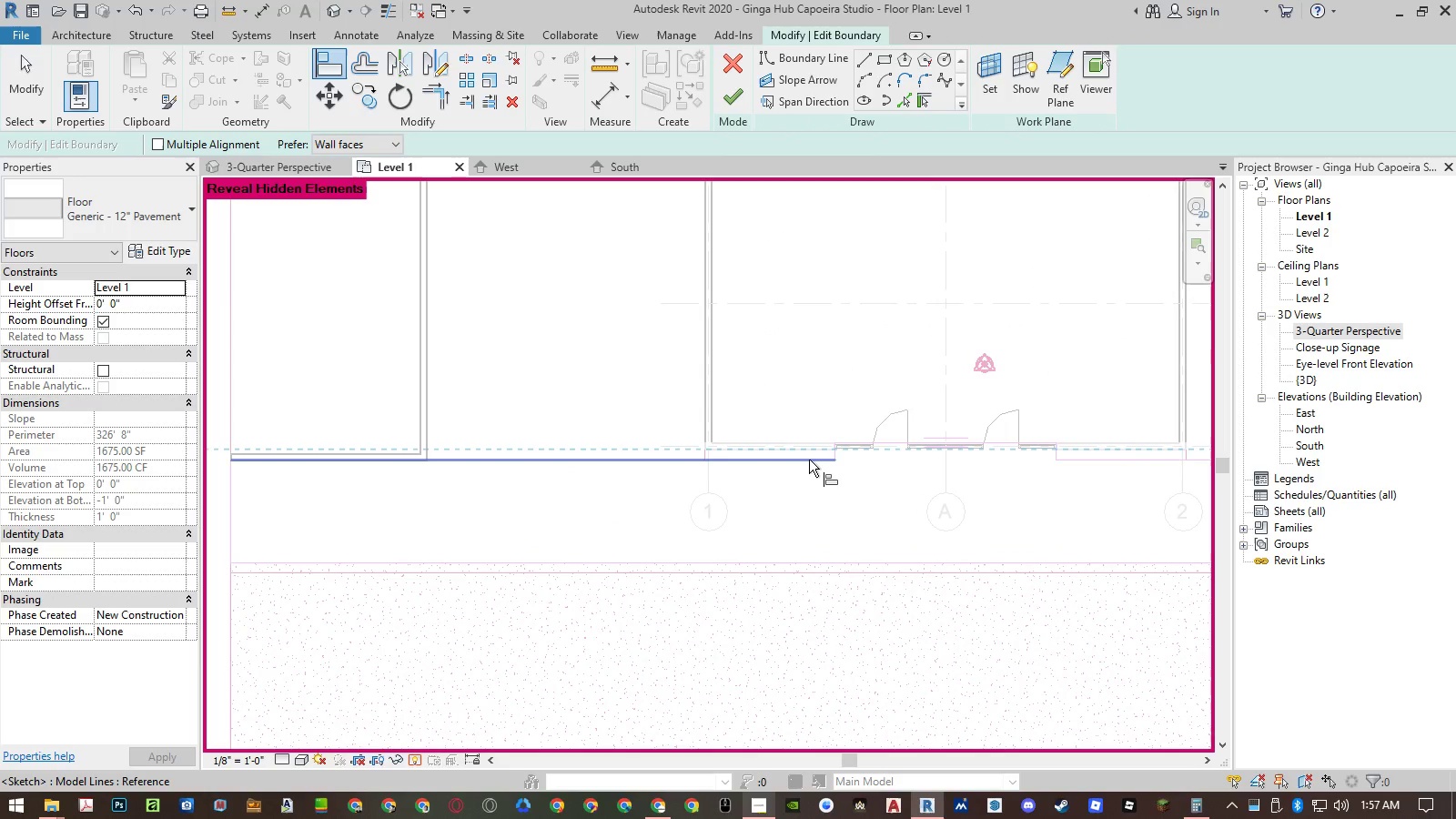 
left_click_drag(start_coordinate=[809, 460], to_coordinate=[1313, 767])
 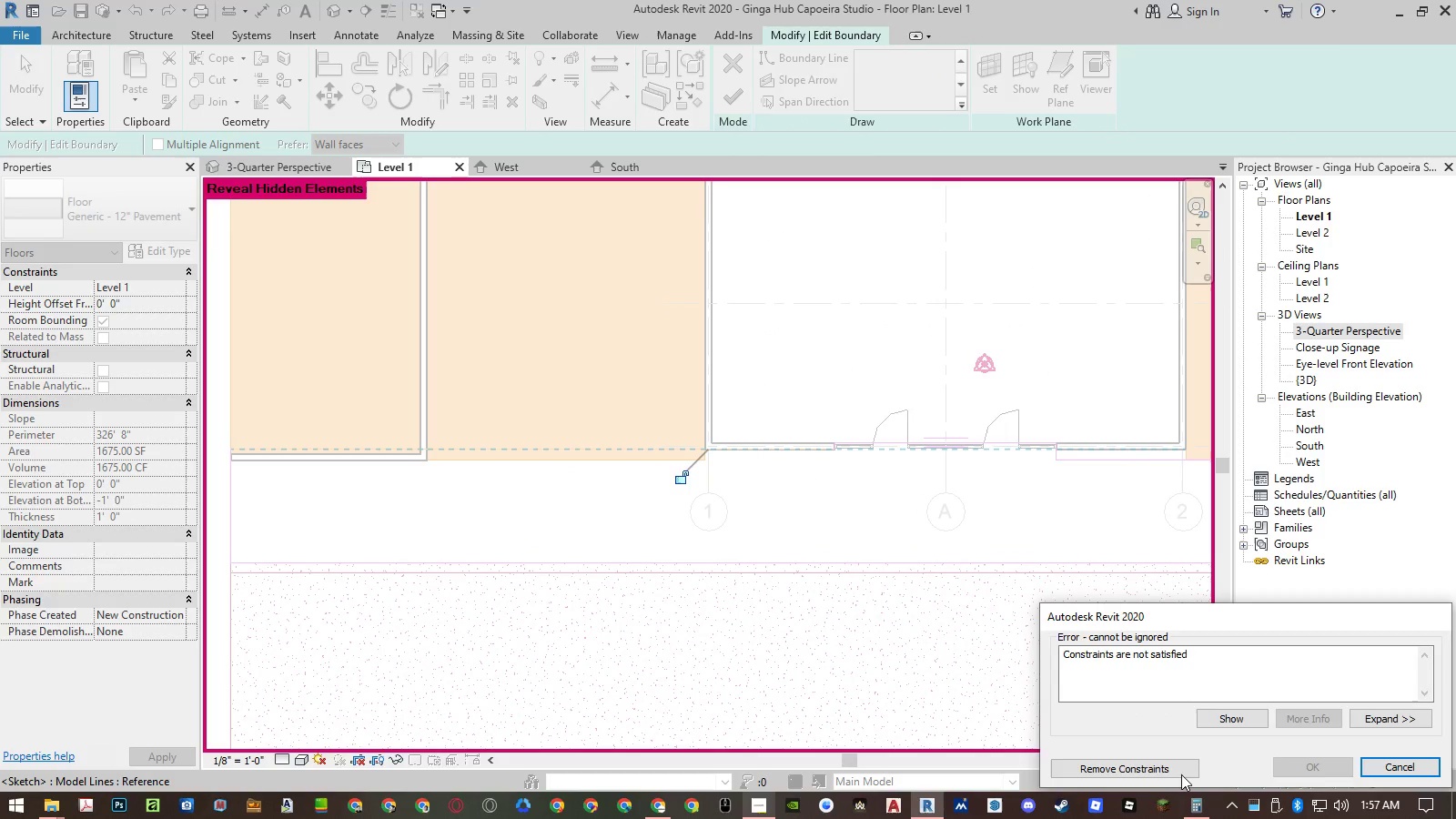 
left_click([1170, 770])
 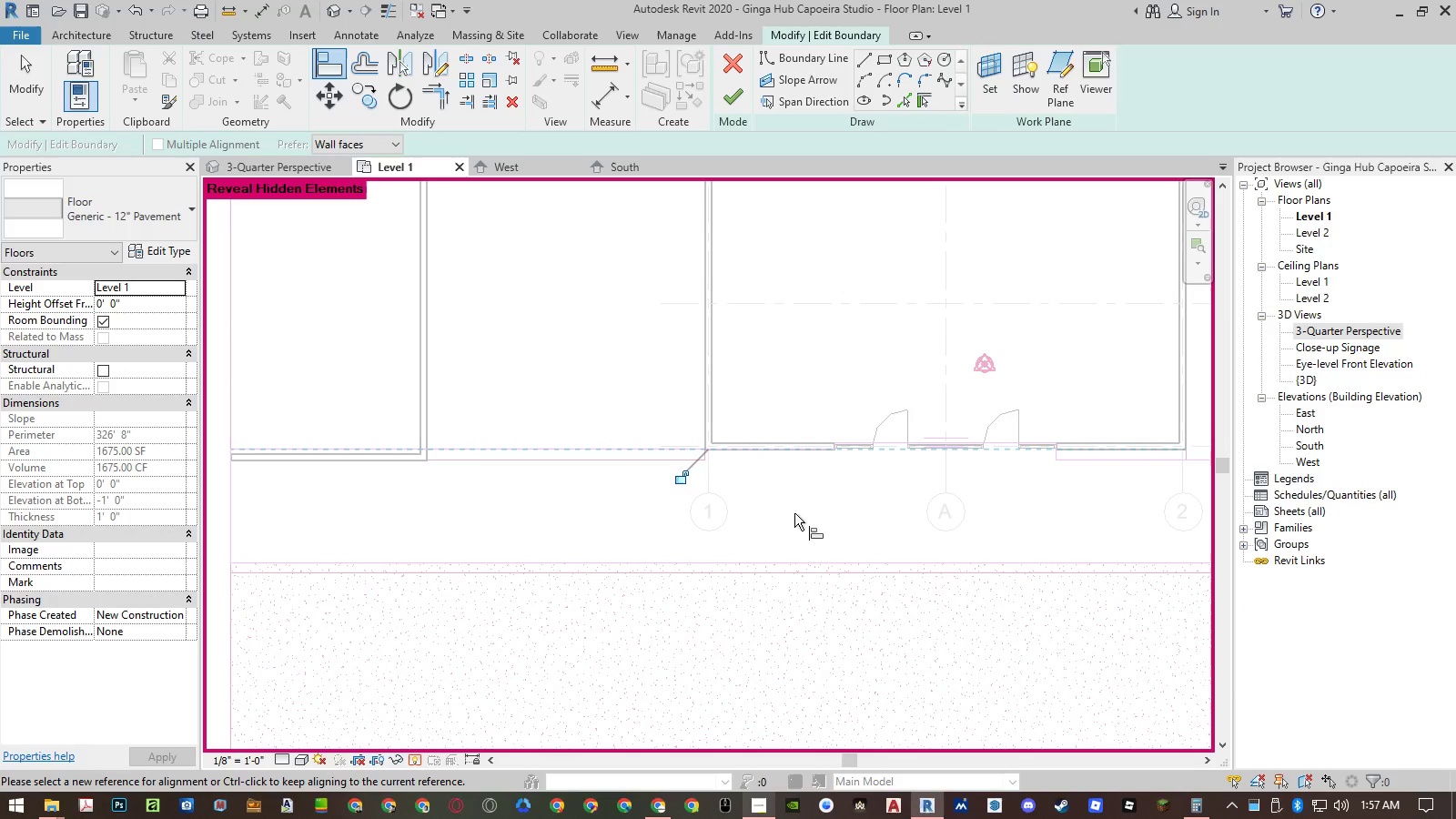 
scroll: coordinate [741, 434], scroll_direction: up, amount: 5.0
 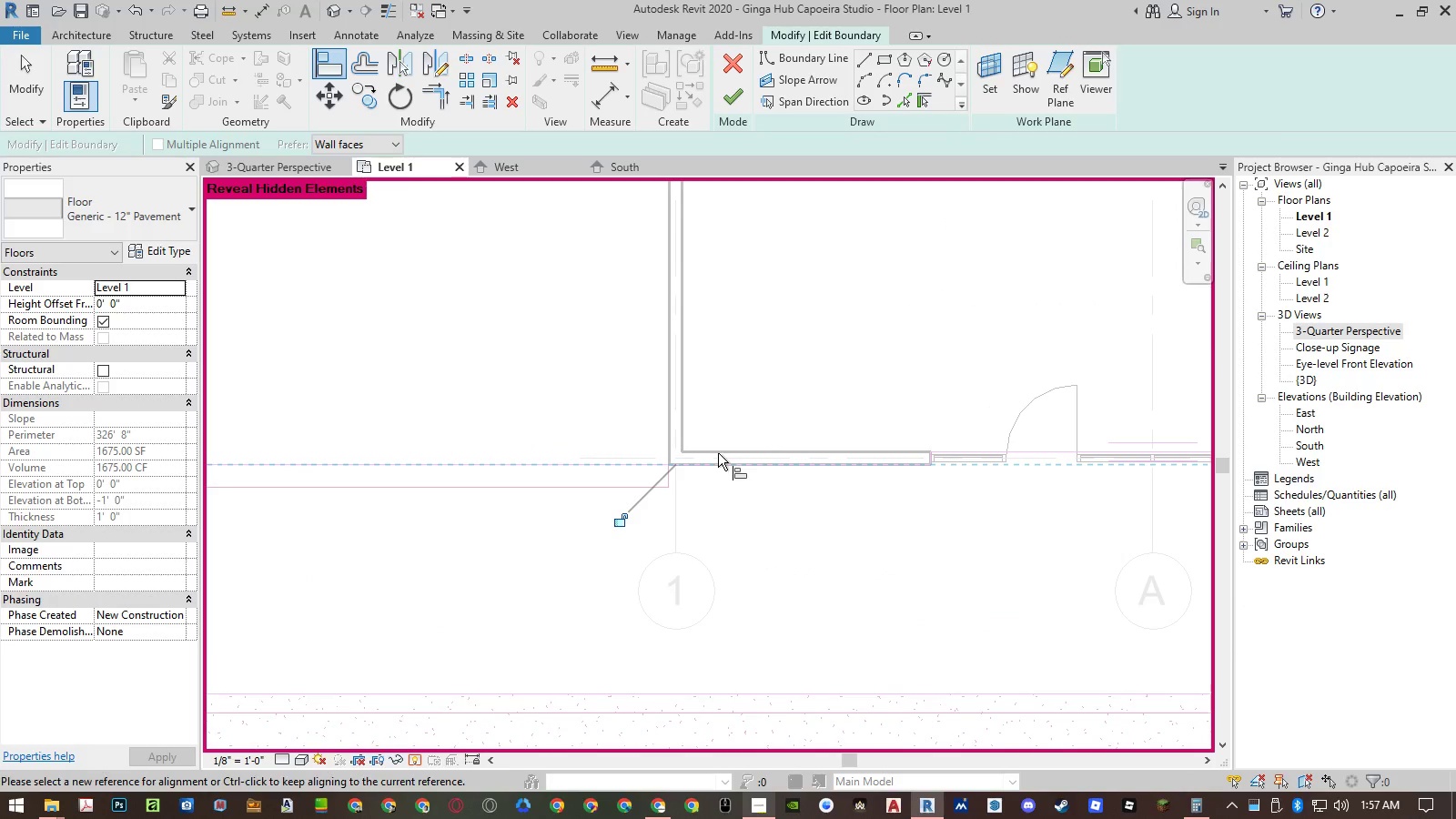 
mouse_move([669, 504])
 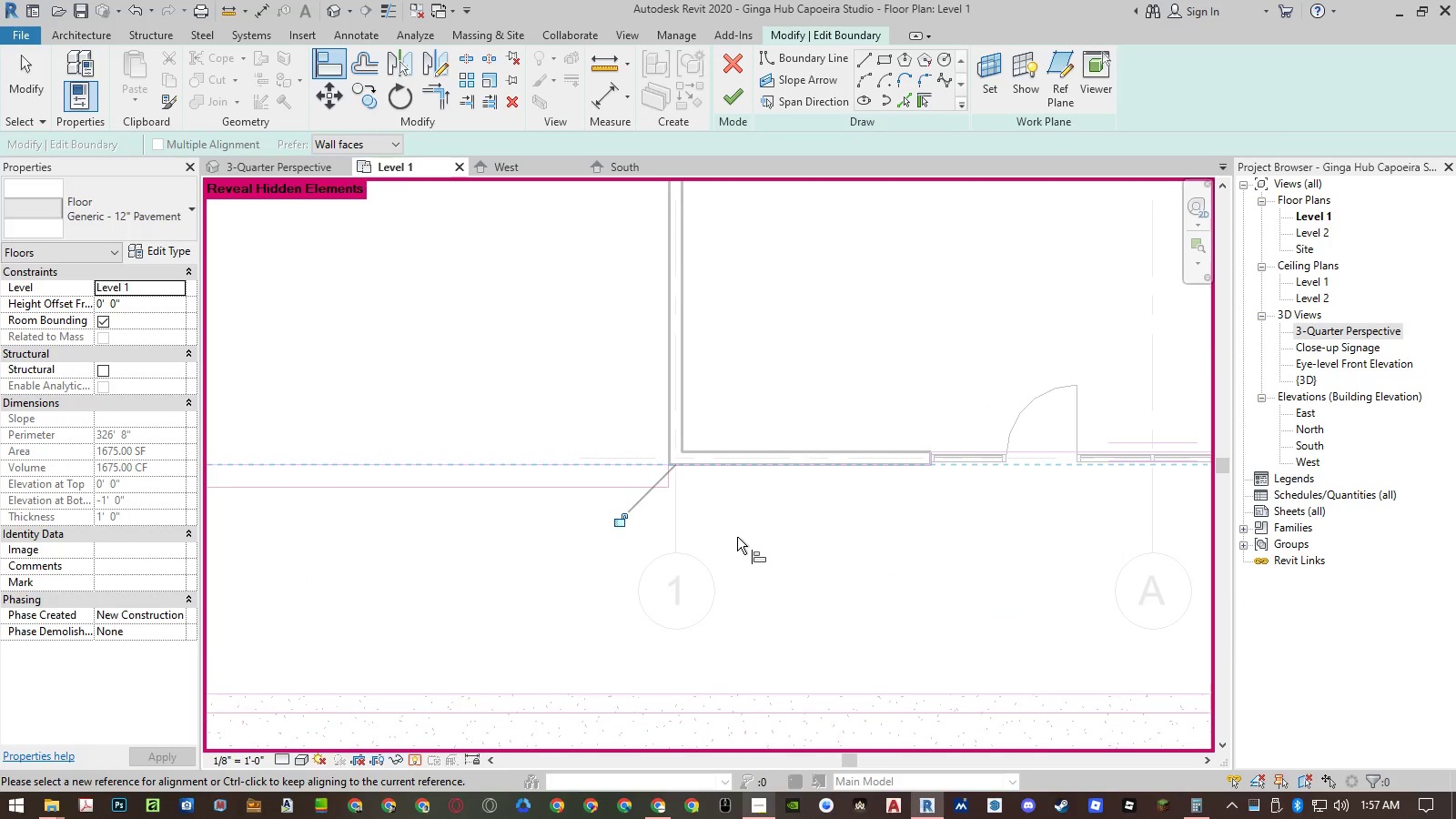 
key(Escape)
 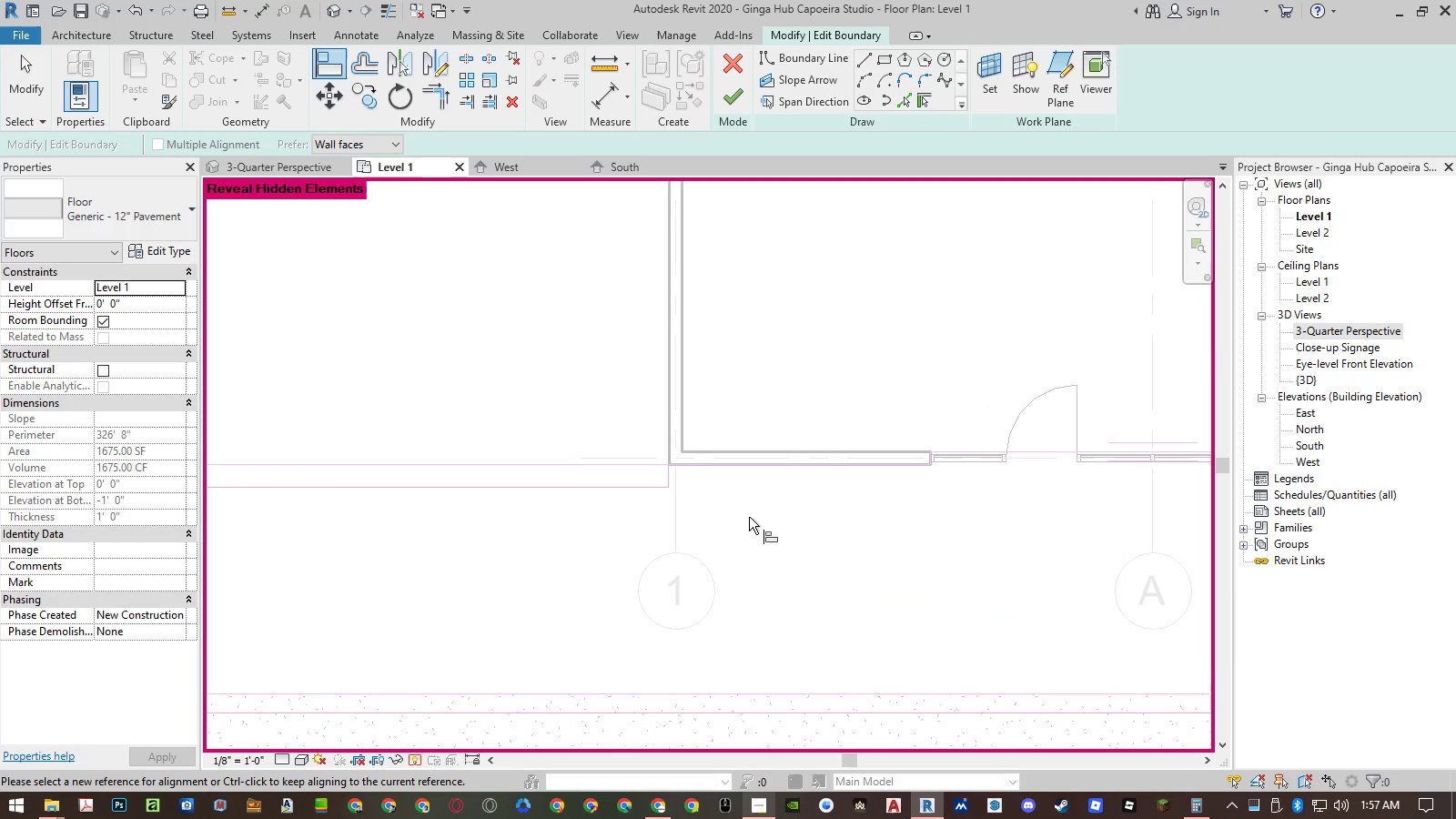 
hold_key(key=ControlLeft, duration=0.34)
 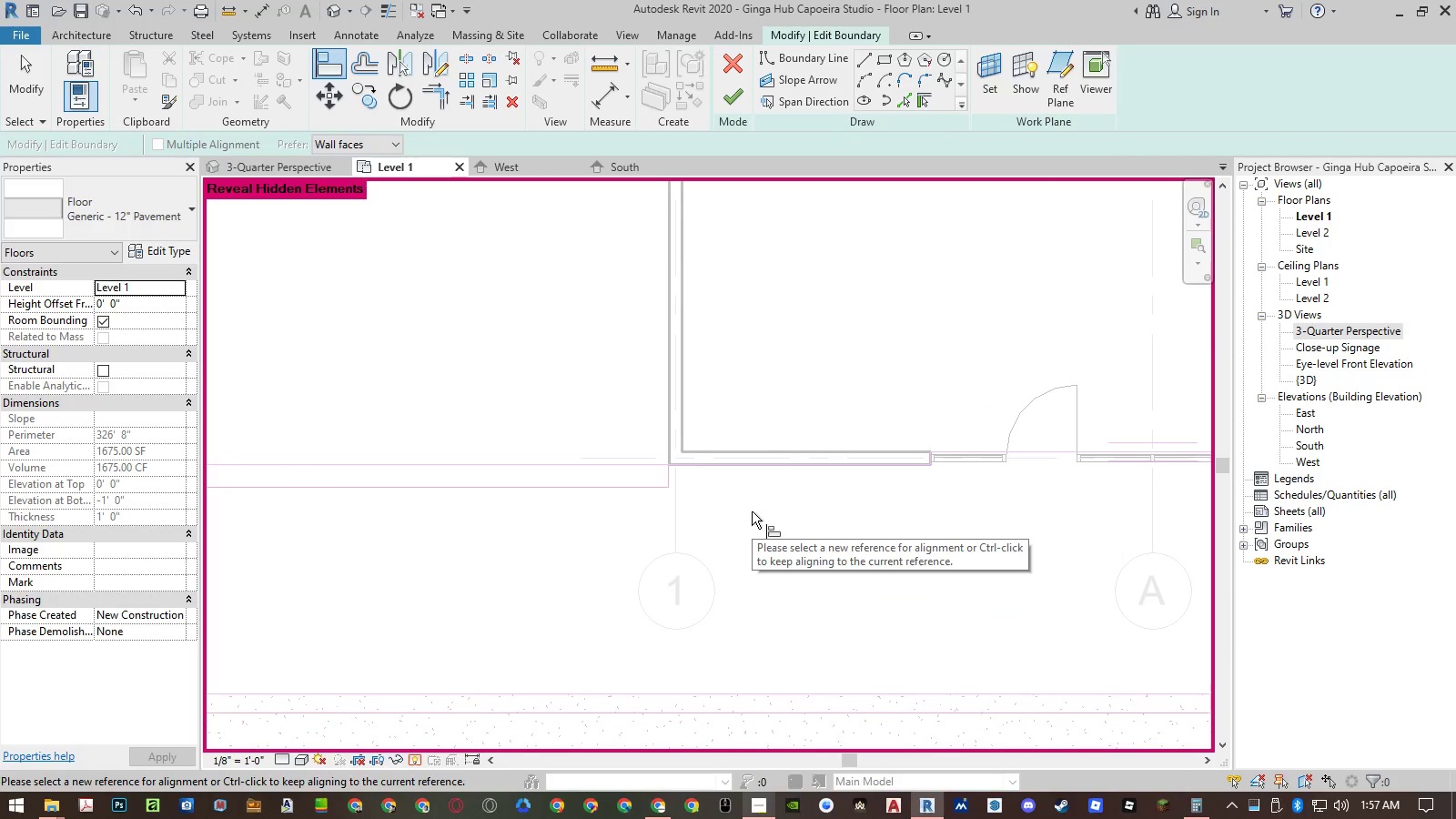 
key(Escape)
 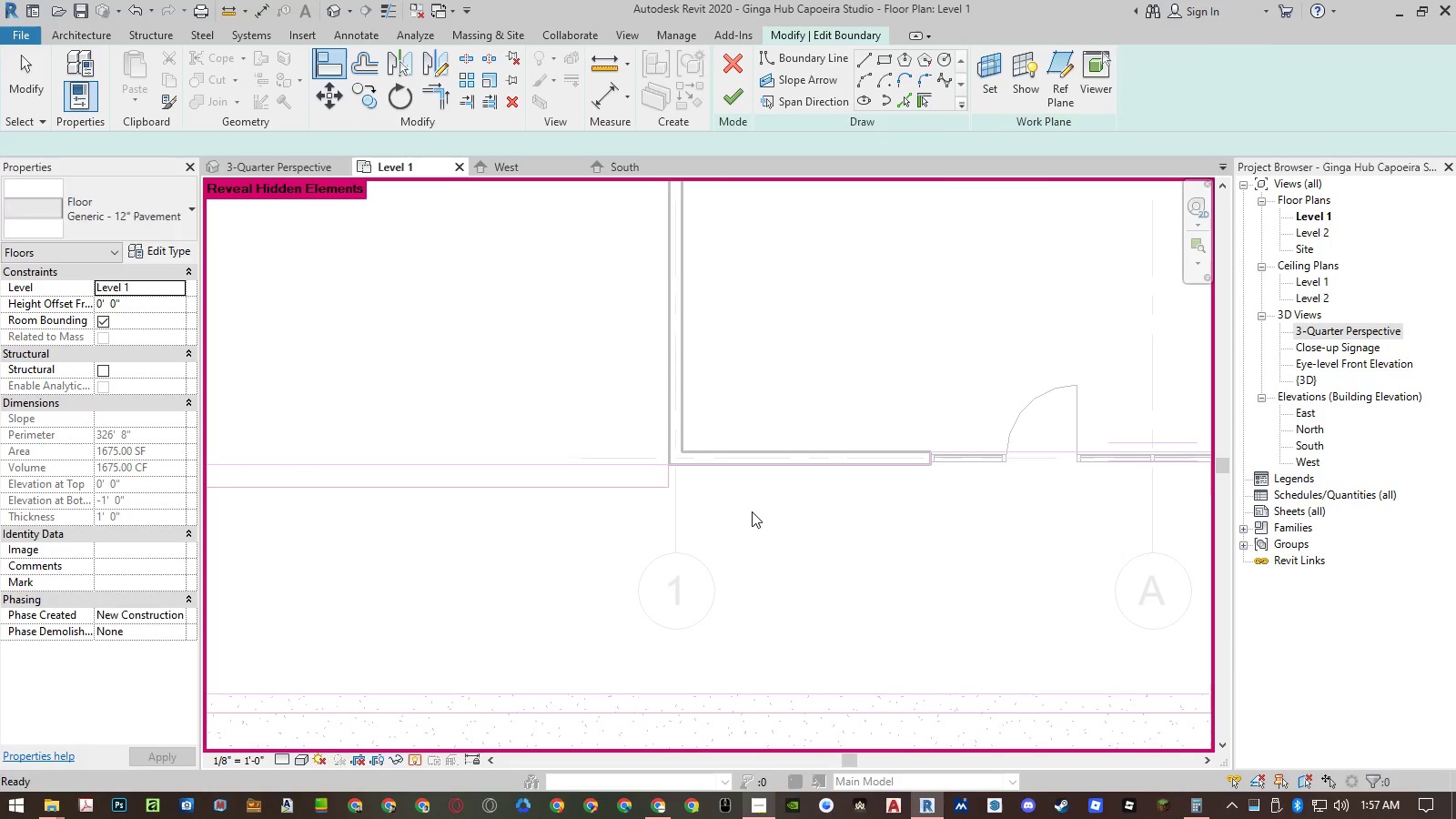 
hold_key(key=Z, duration=2.28)
 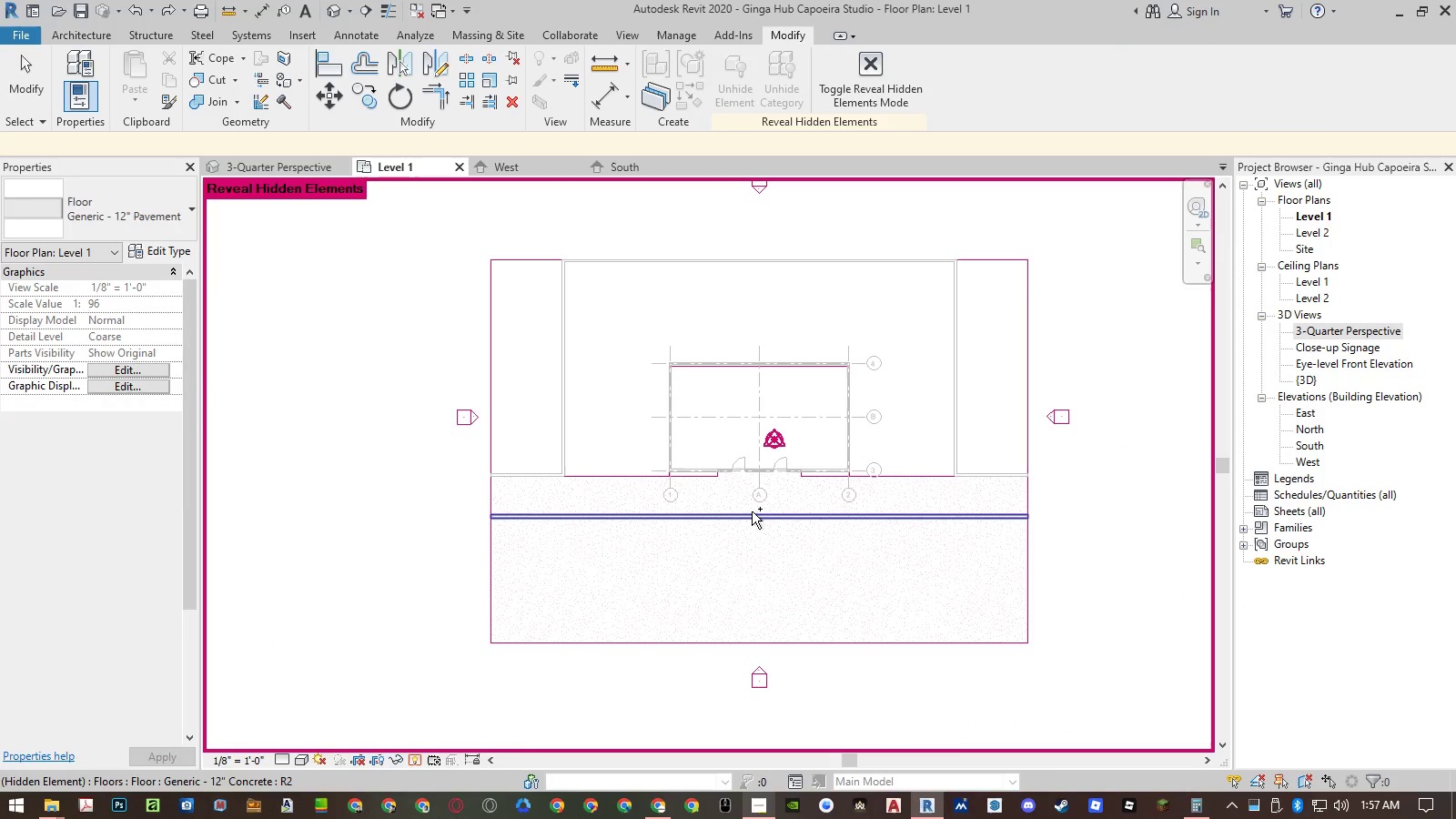 
key(Control+Z)
 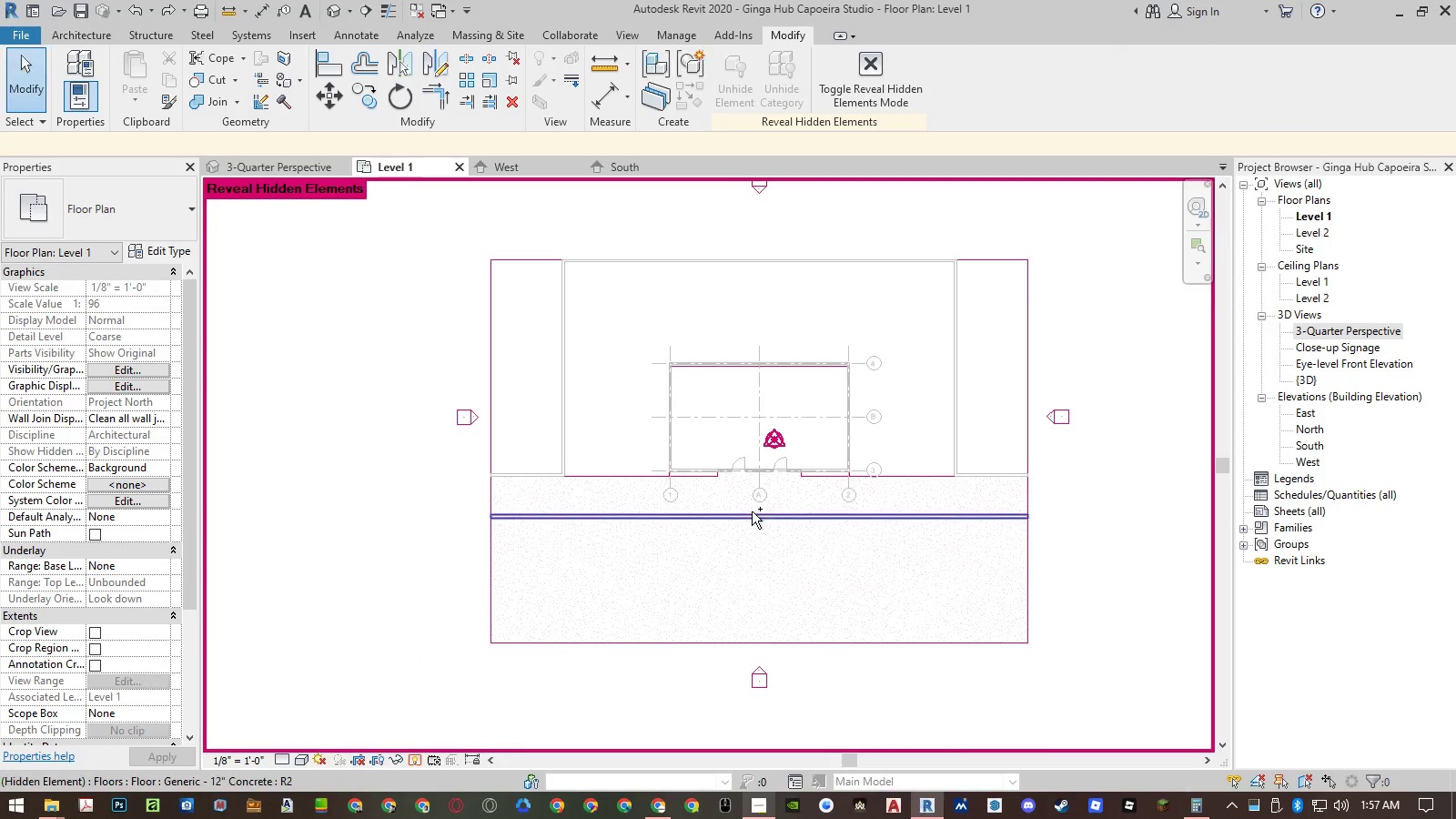 
key(Control+Z)
 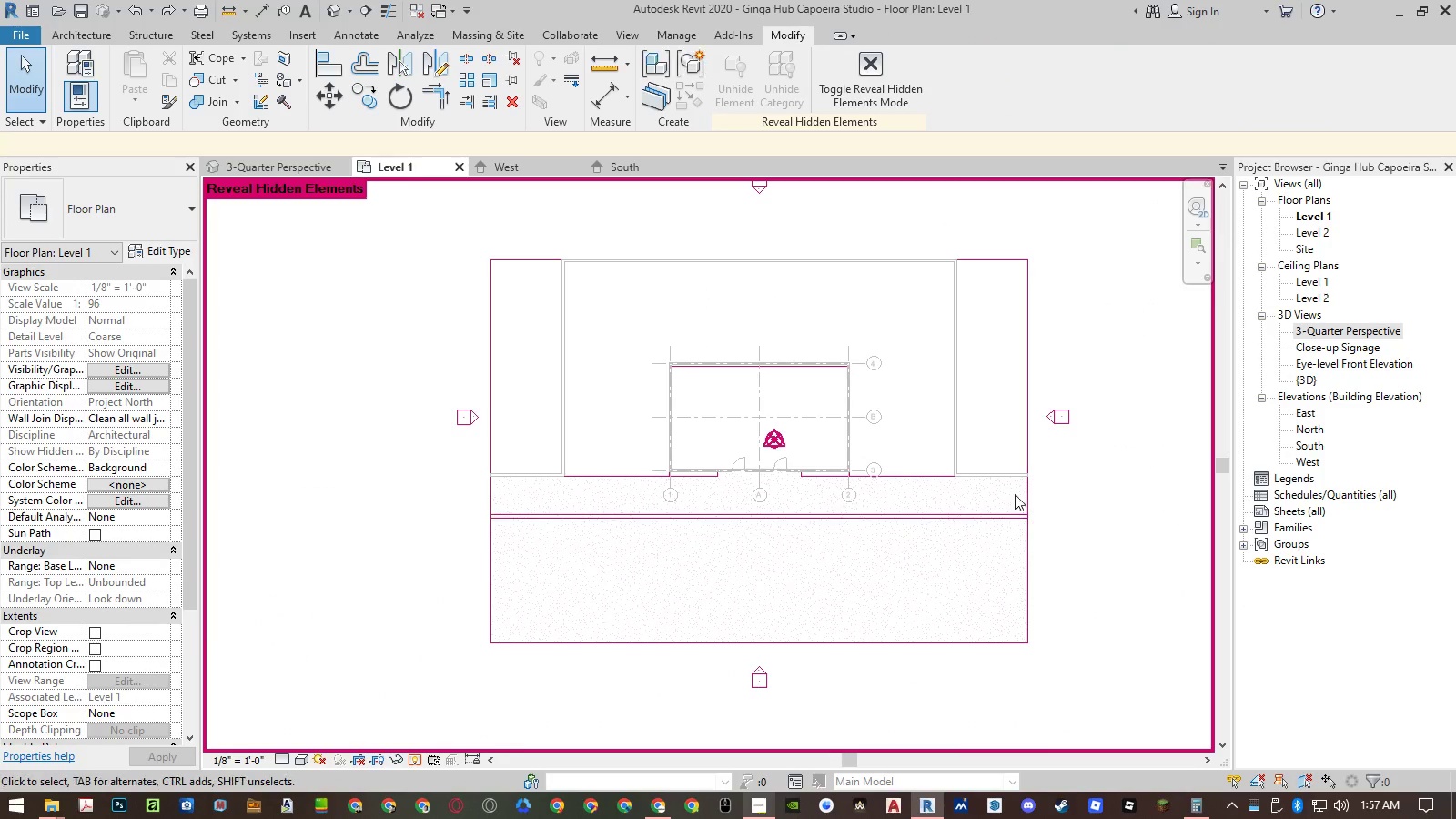 
left_click([1088, 490])
 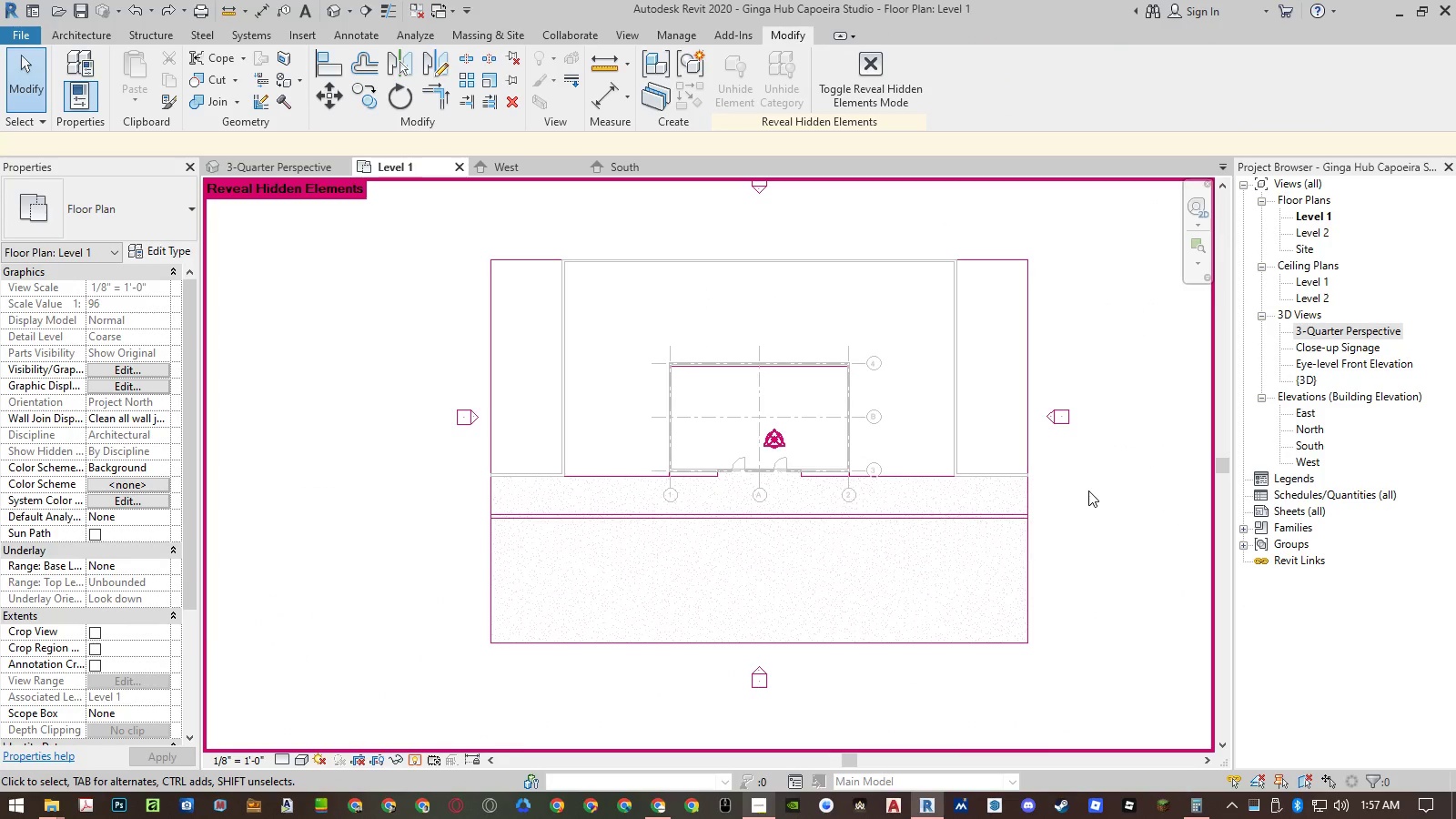 
key(Control+Z)
 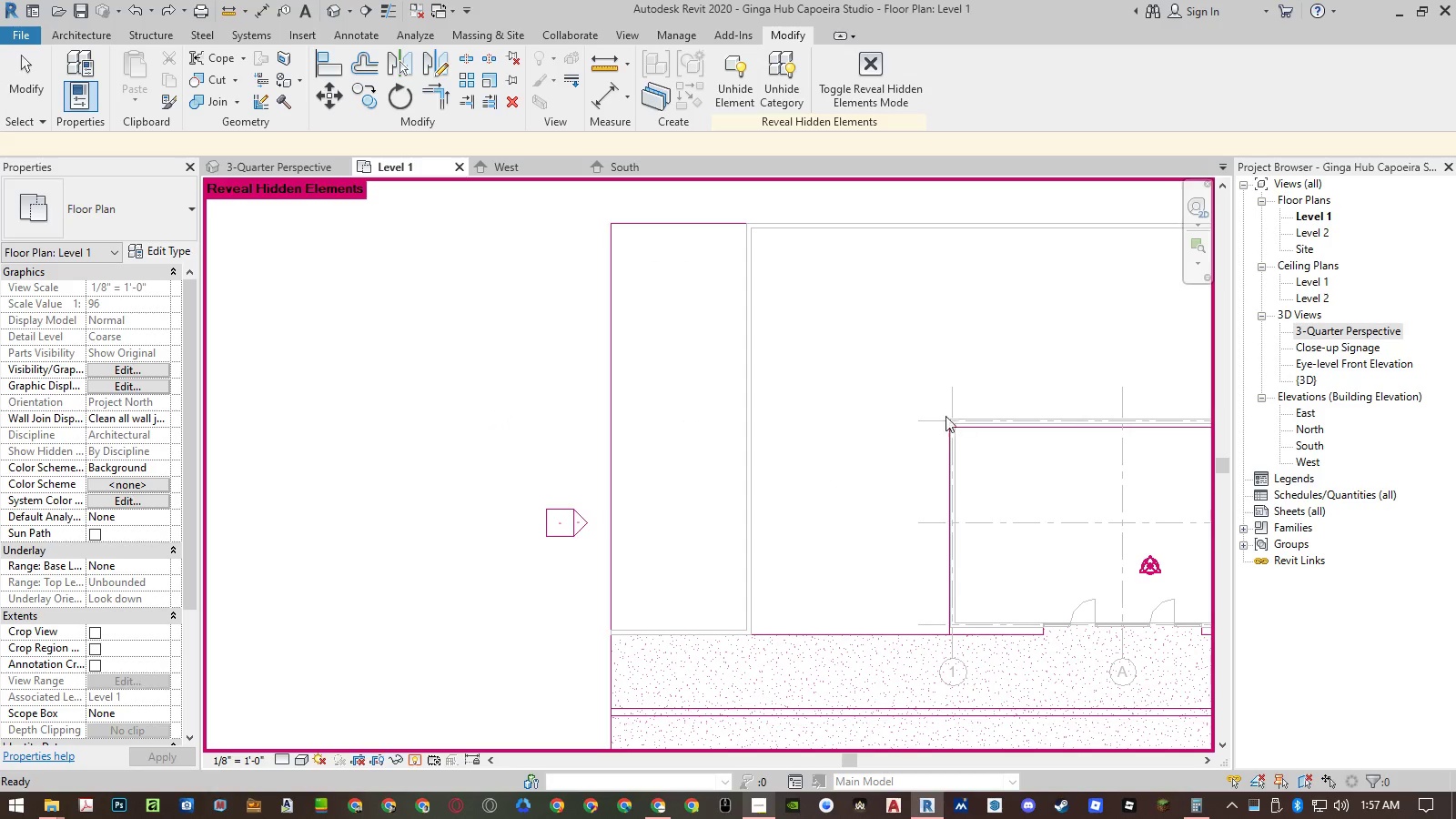 
key(Control+Z)
 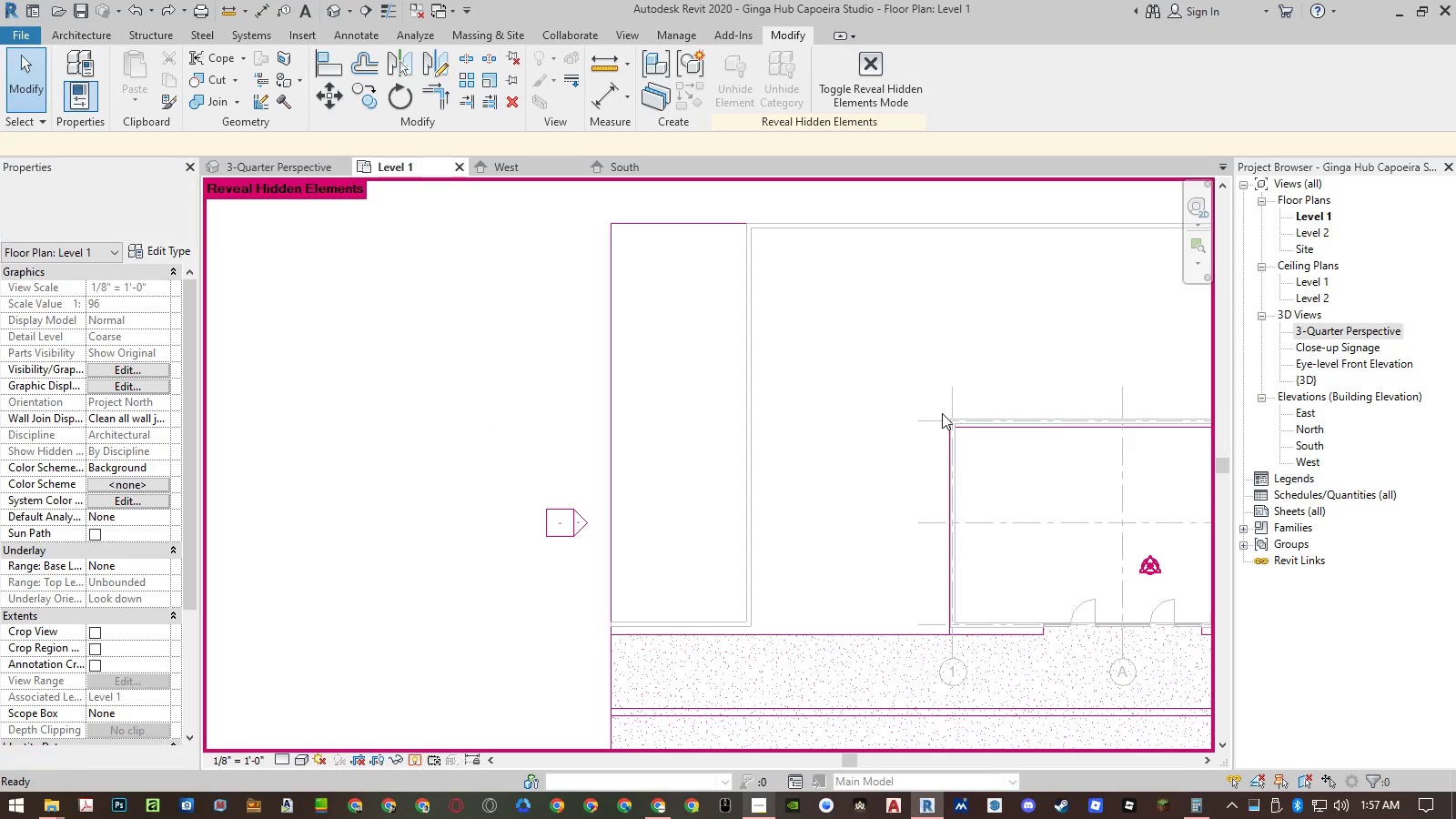 
key(Control+Z)
 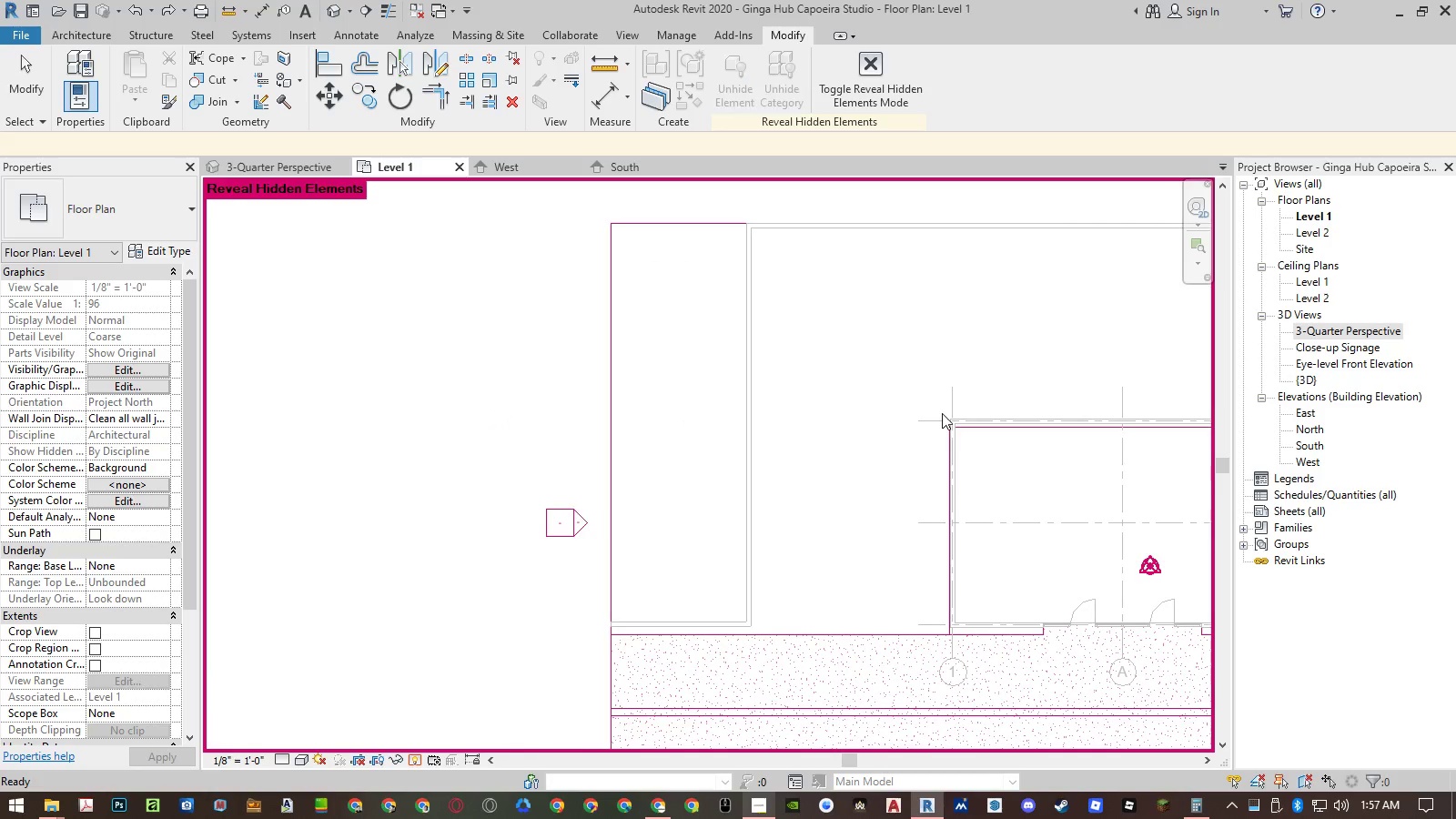 
key(Control+Z)
 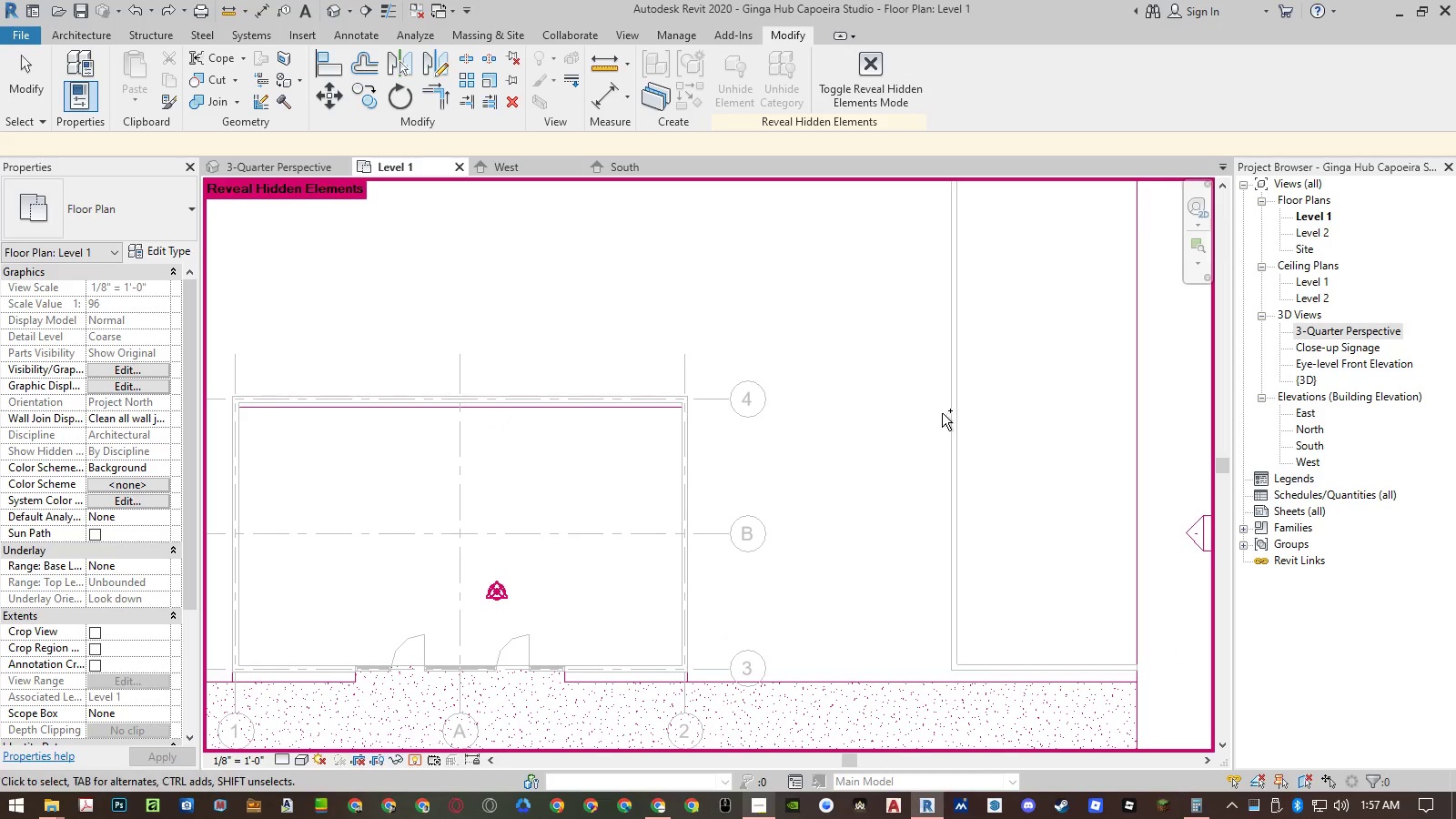 
key(Control+Z)
 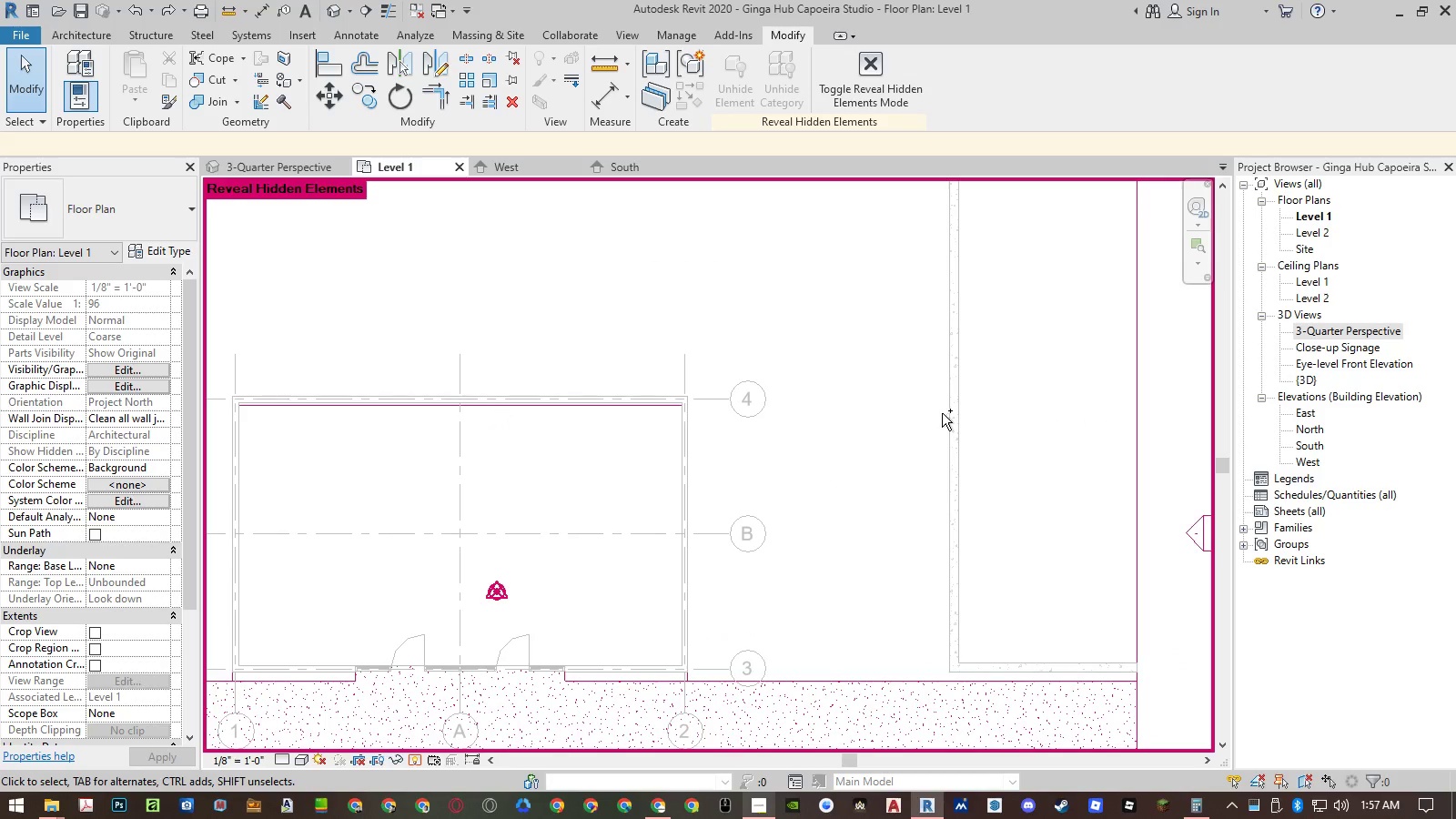 
key(Control+Z)
 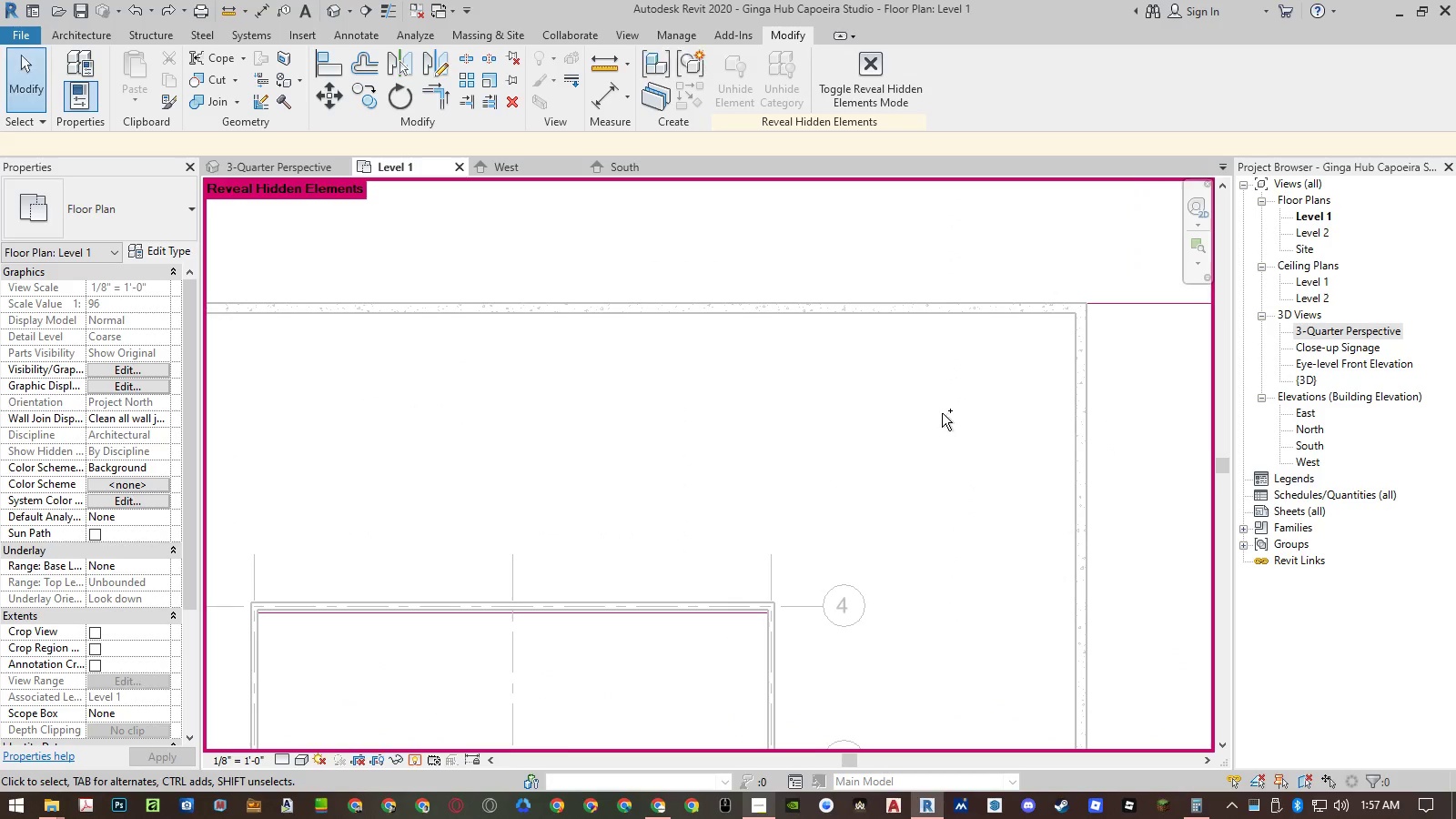 
key(Control+Z)
 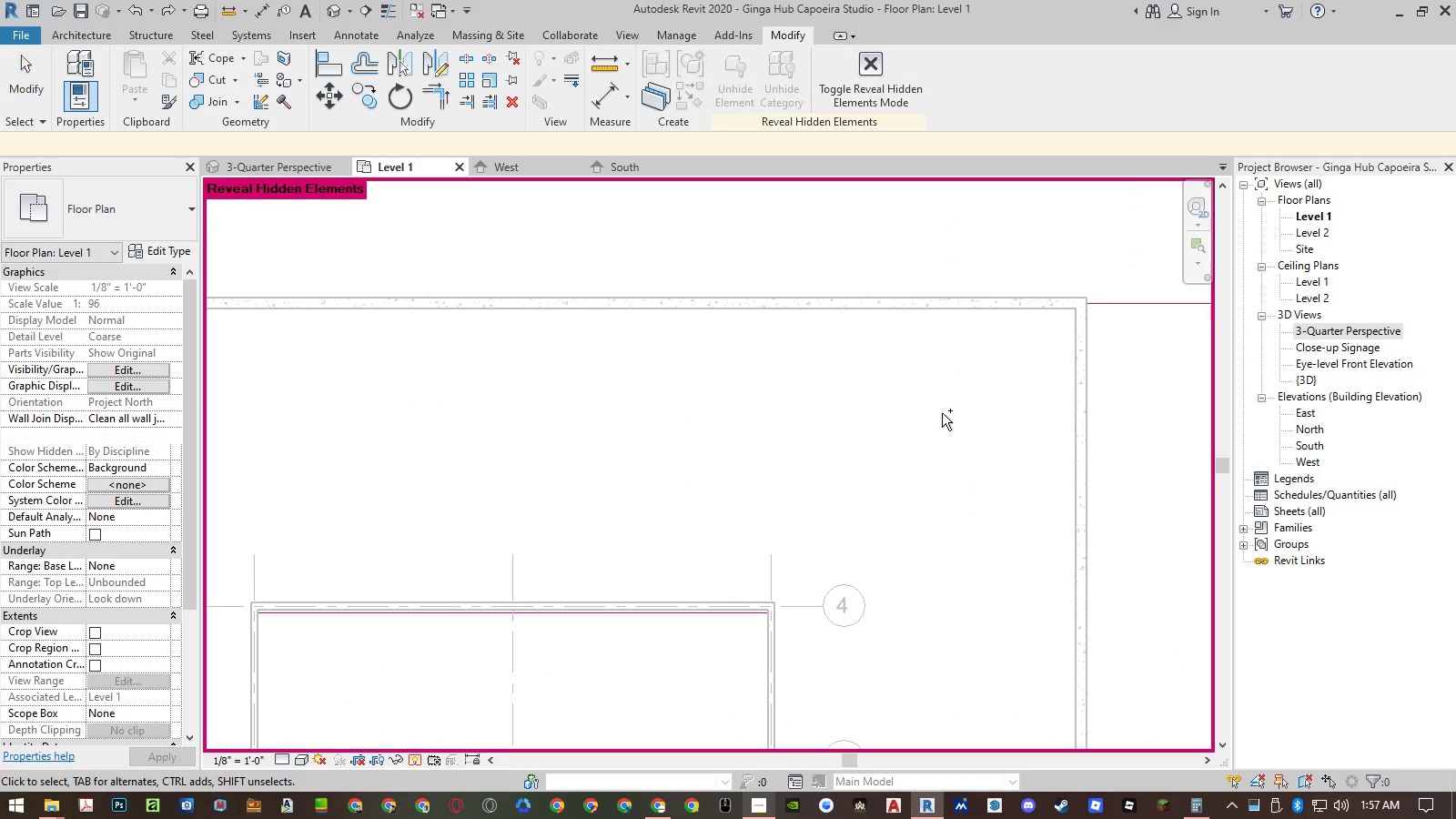 
key(Control+Z)
 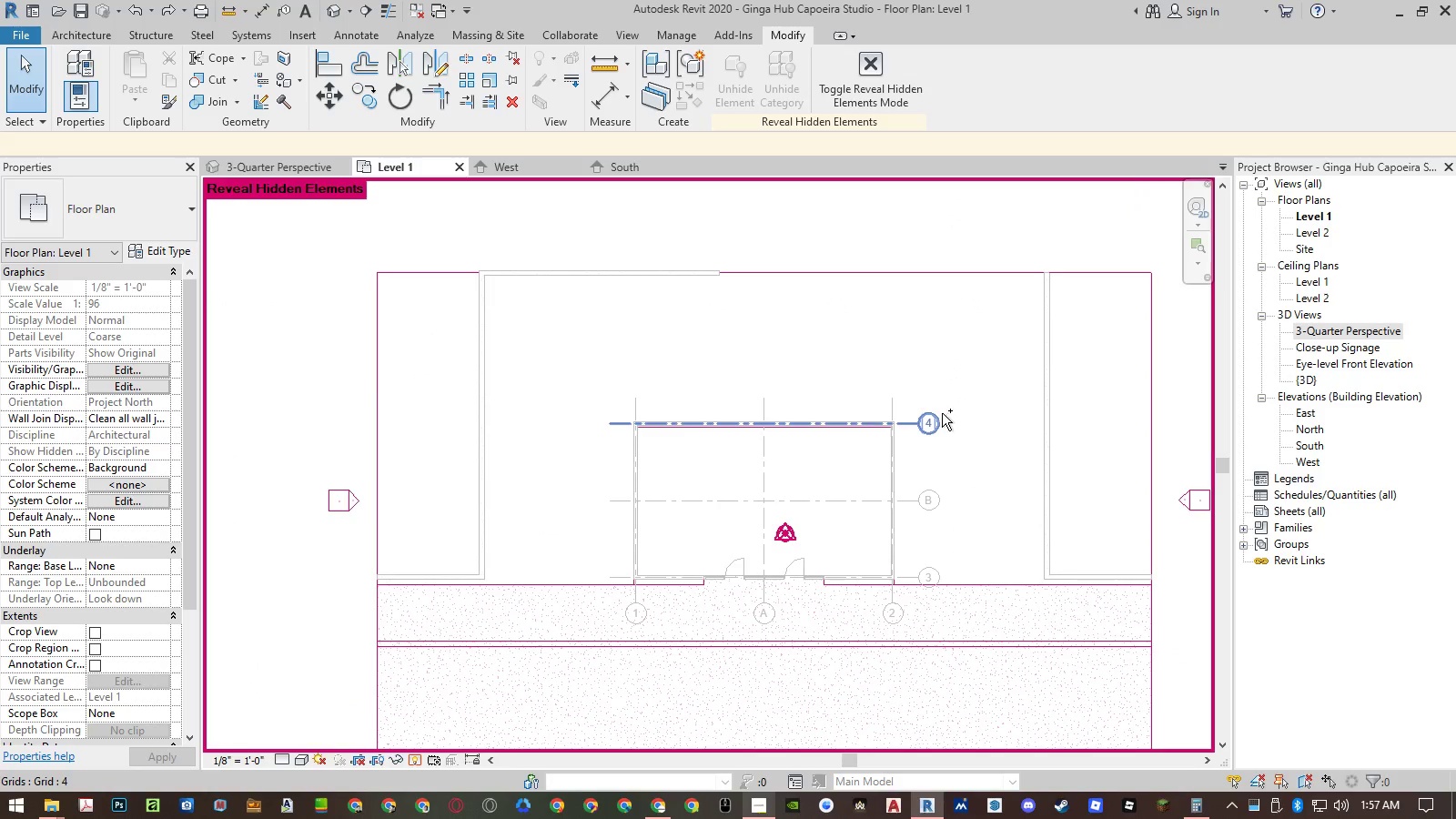 
key(Control+Z)
 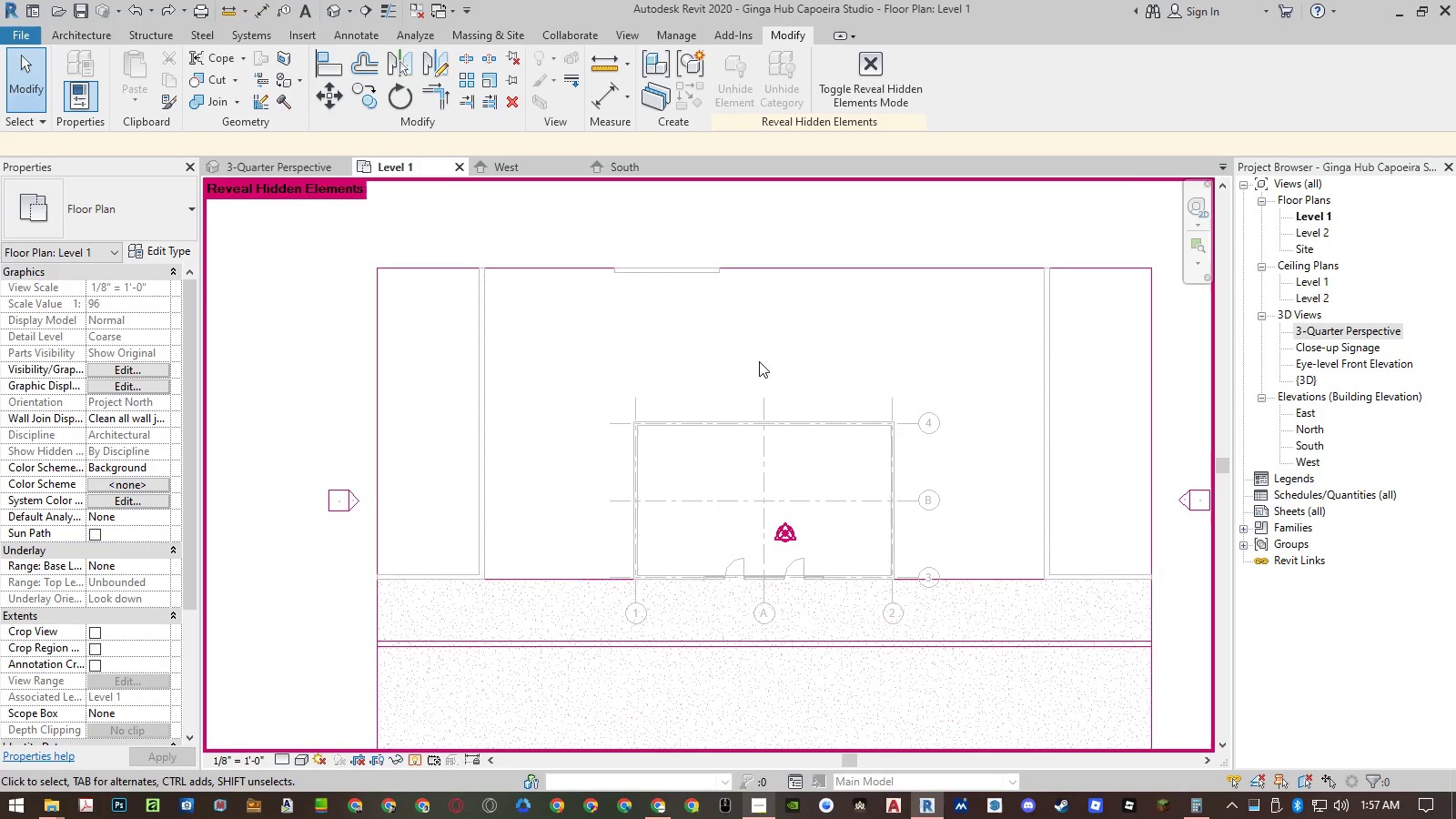 
left_click([746, 314])
 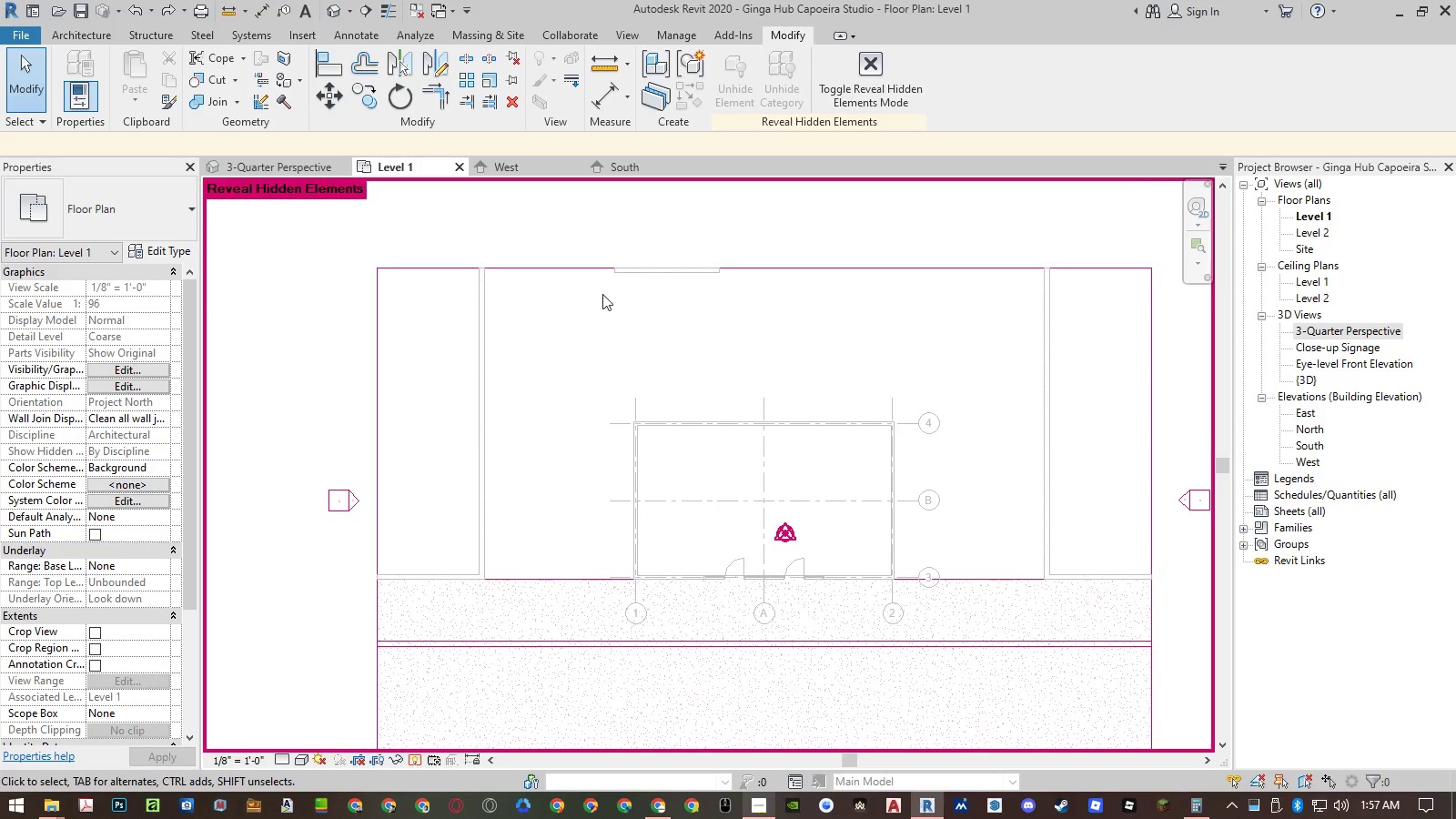 
left_click([479, 298])
 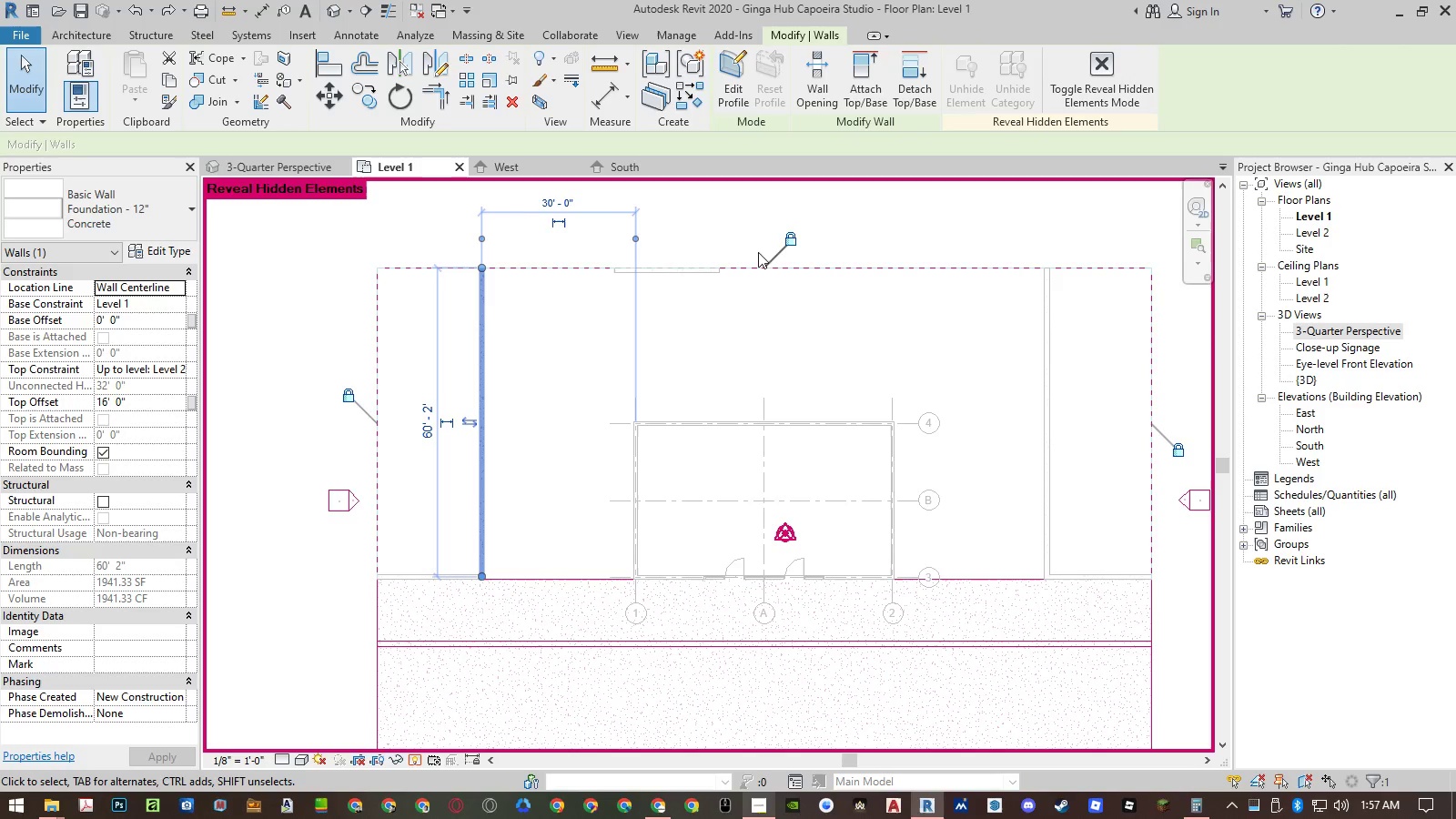 
left_click([797, 243])
 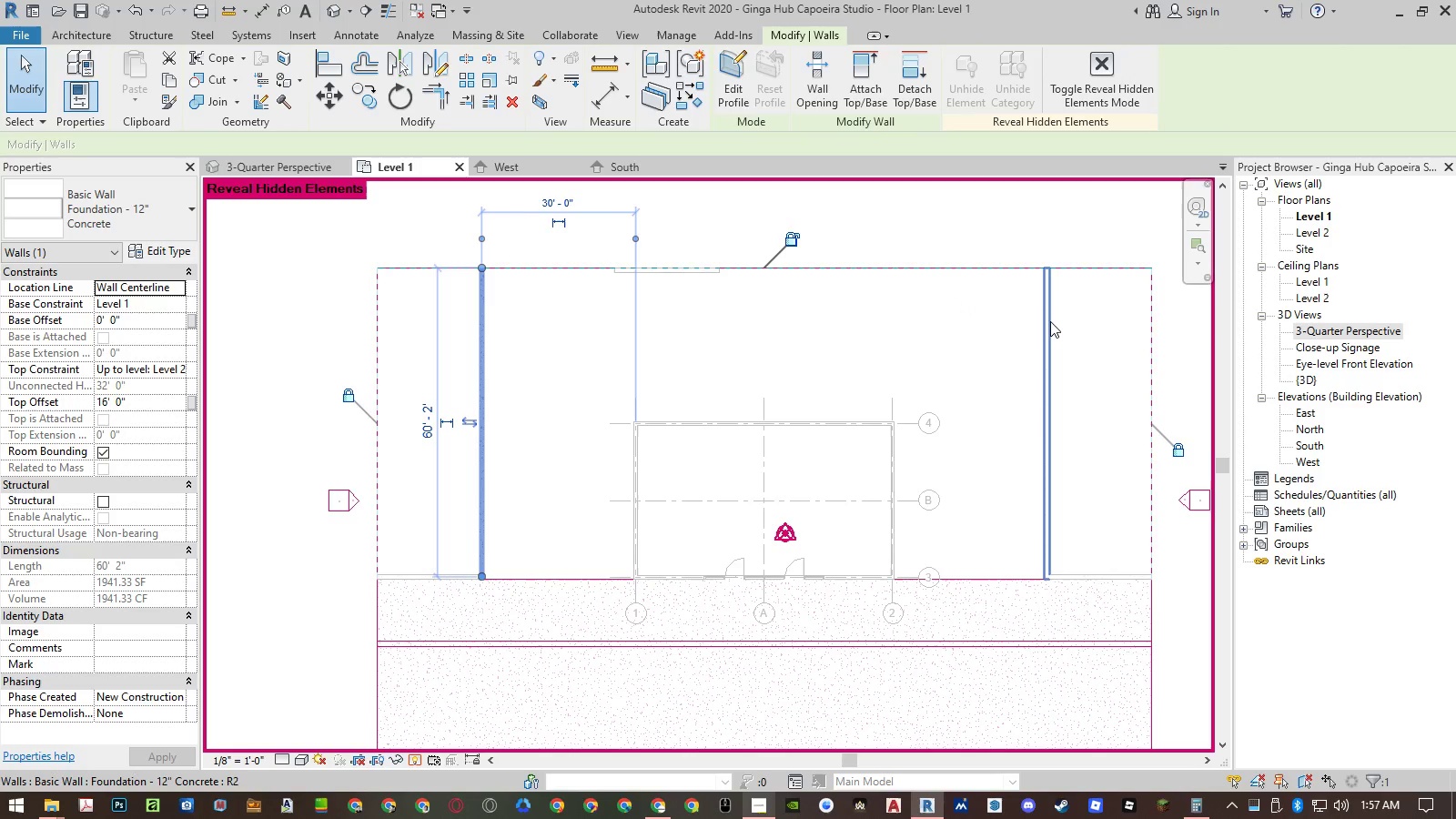 
left_click([1050, 321])
 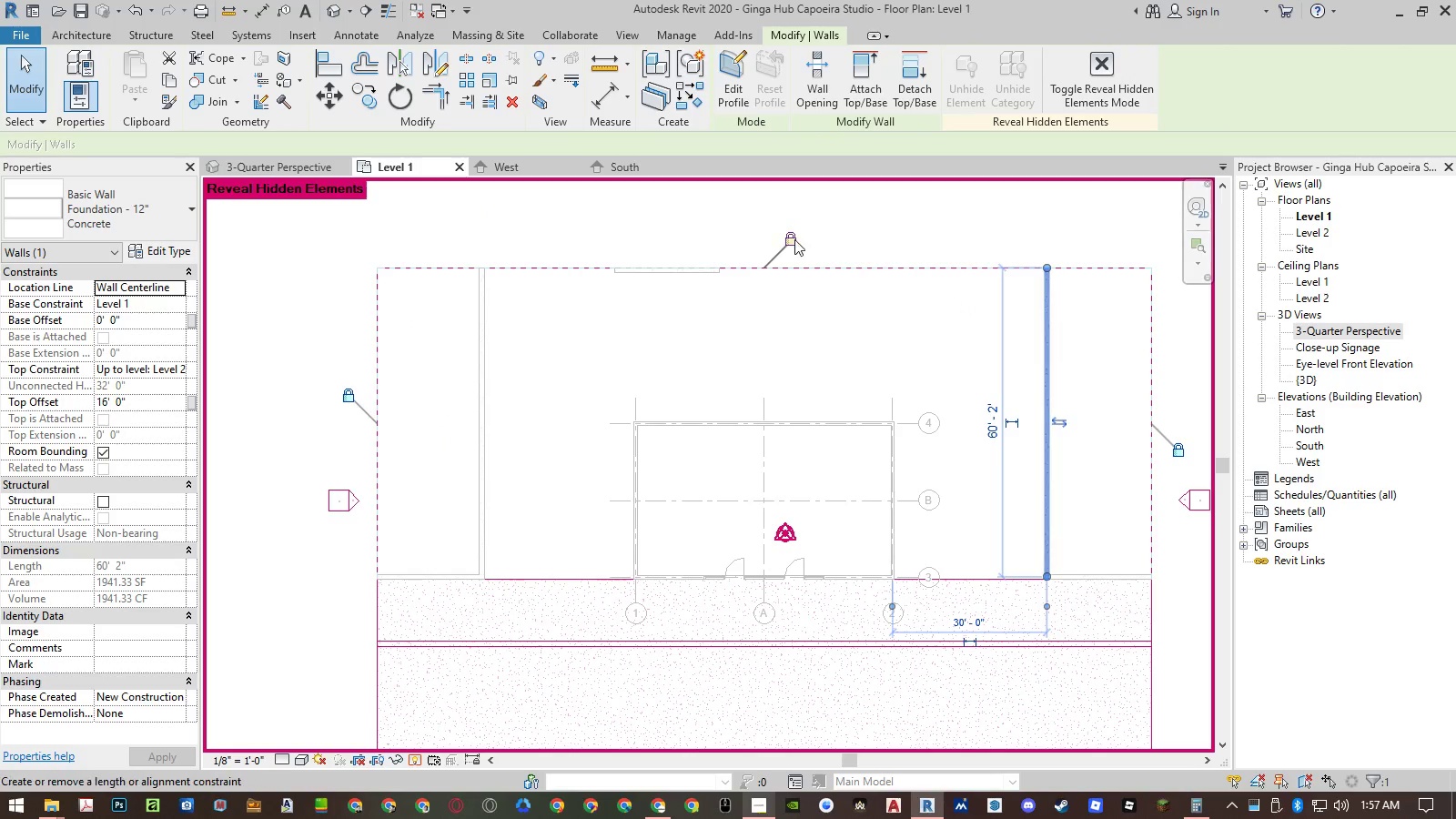 
left_click([790, 239])
 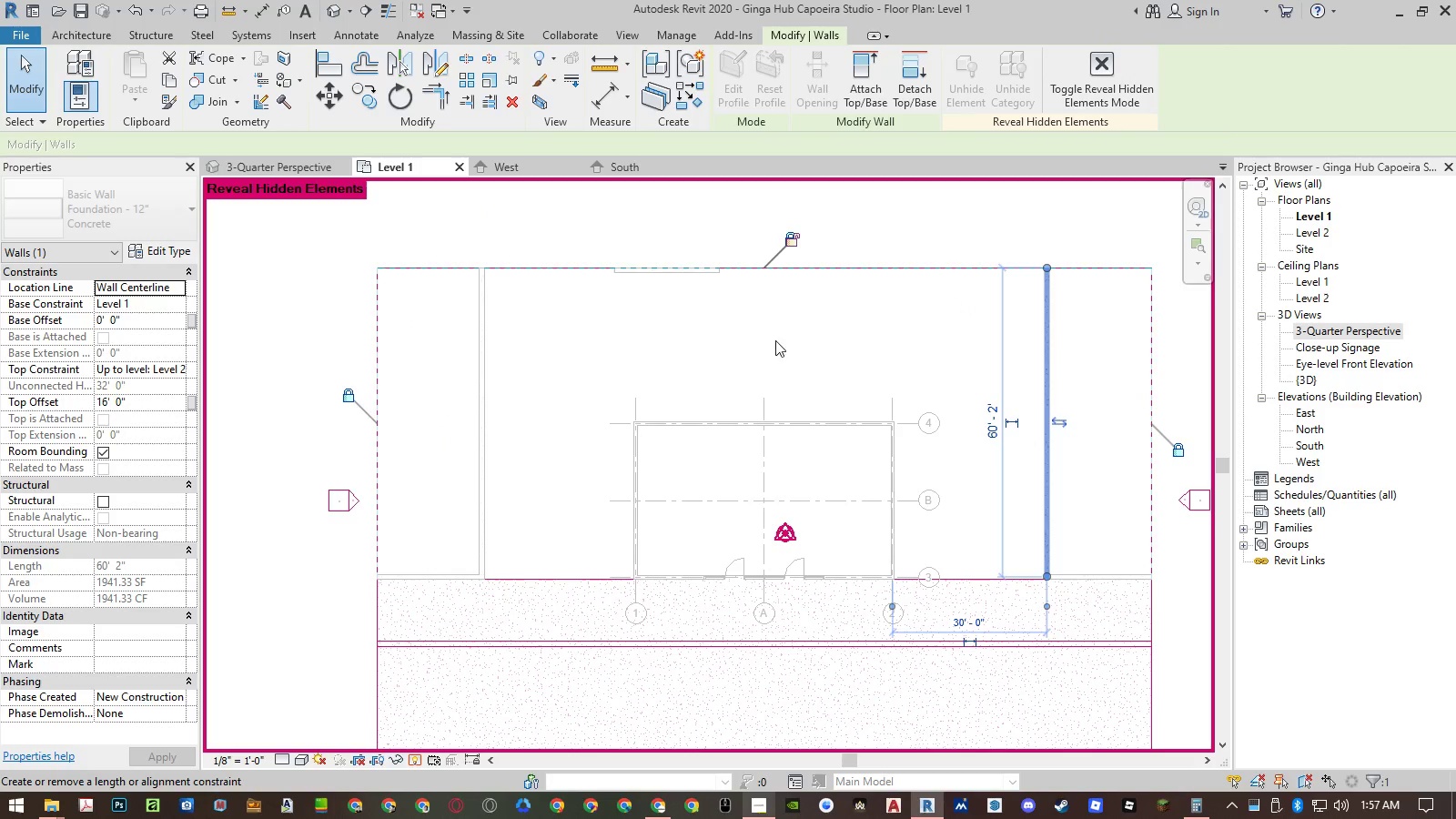 
left_click([774, 346])
 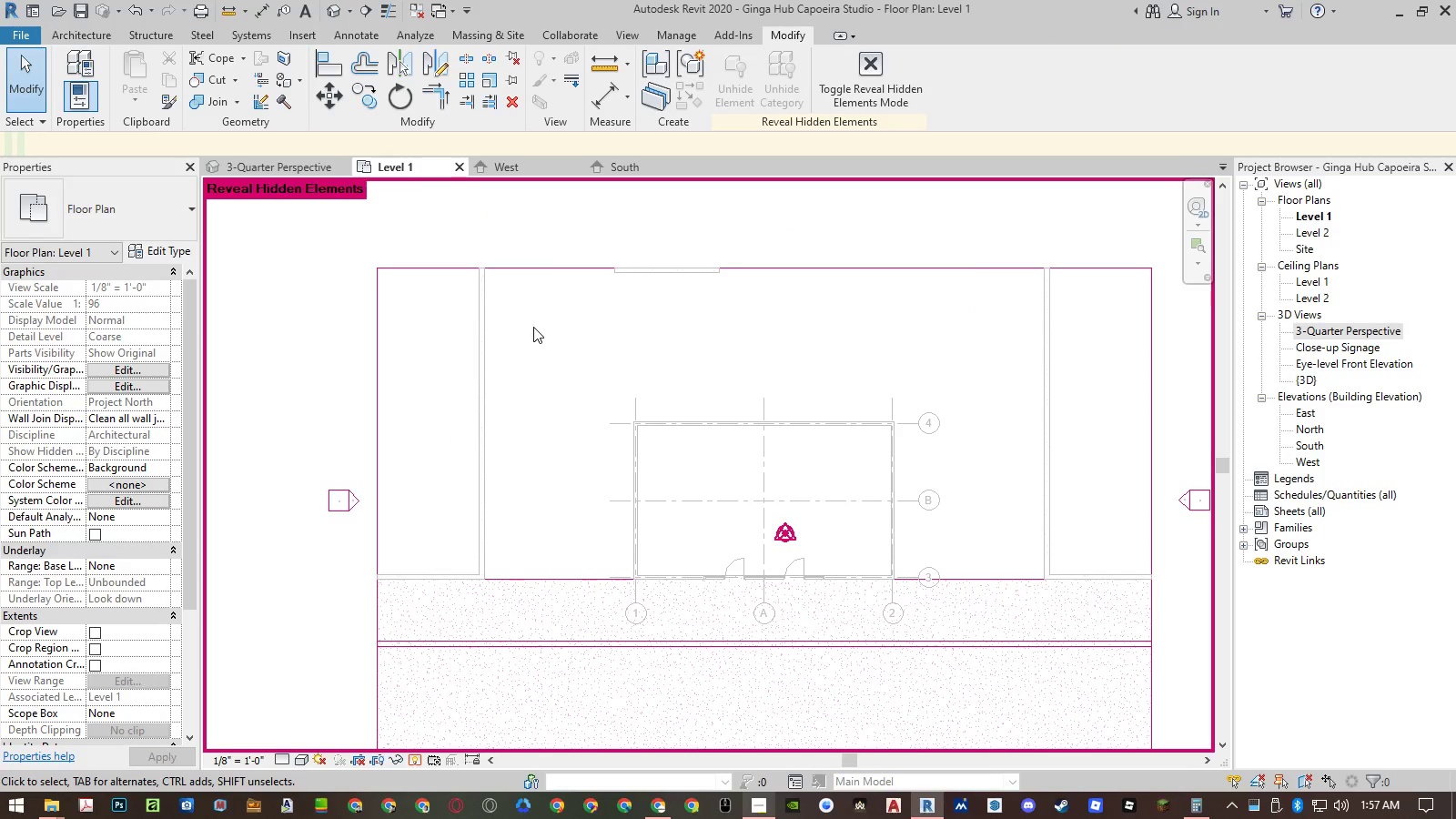 
type(tr)
 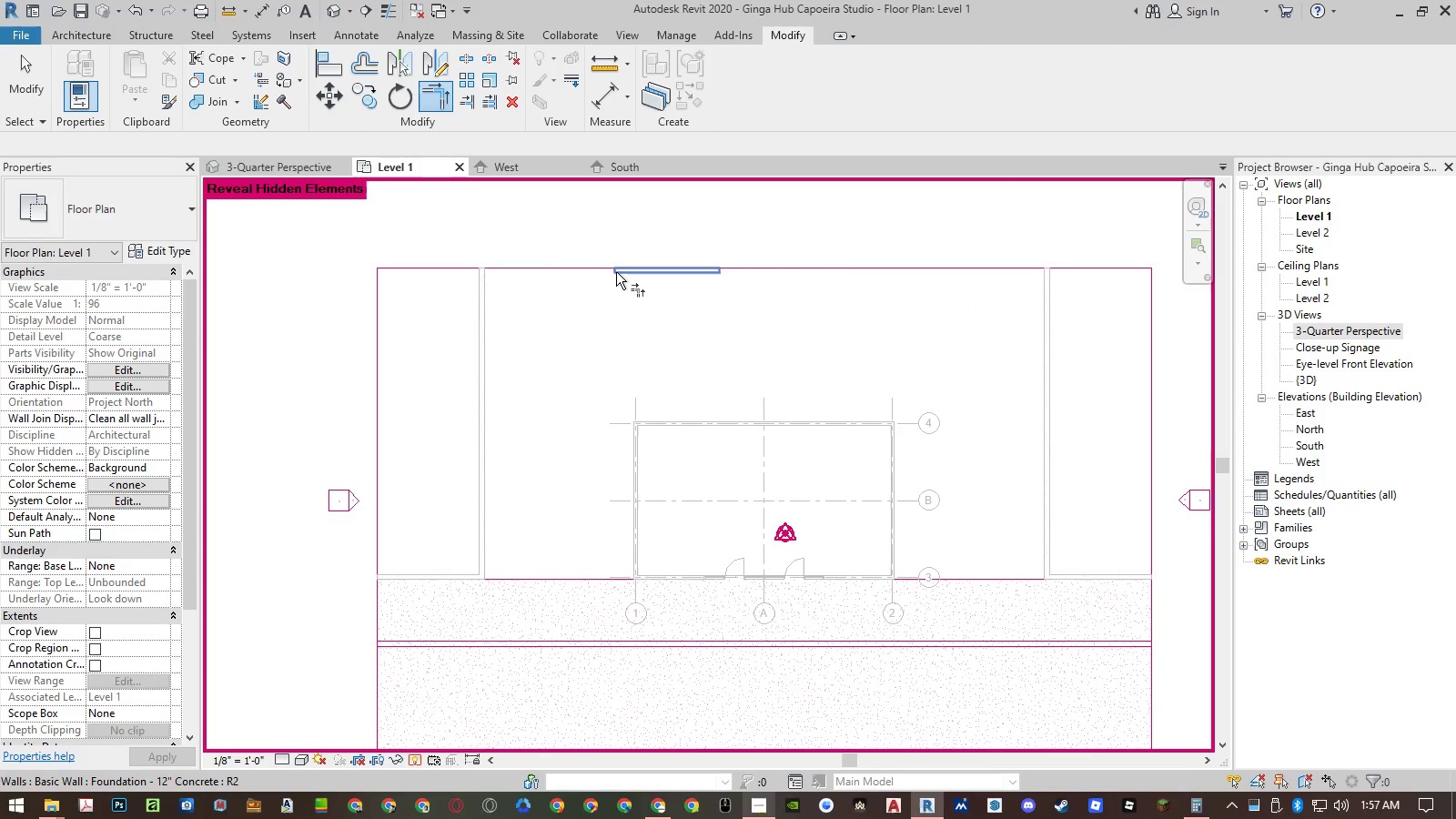 
left_click([616, 272])
 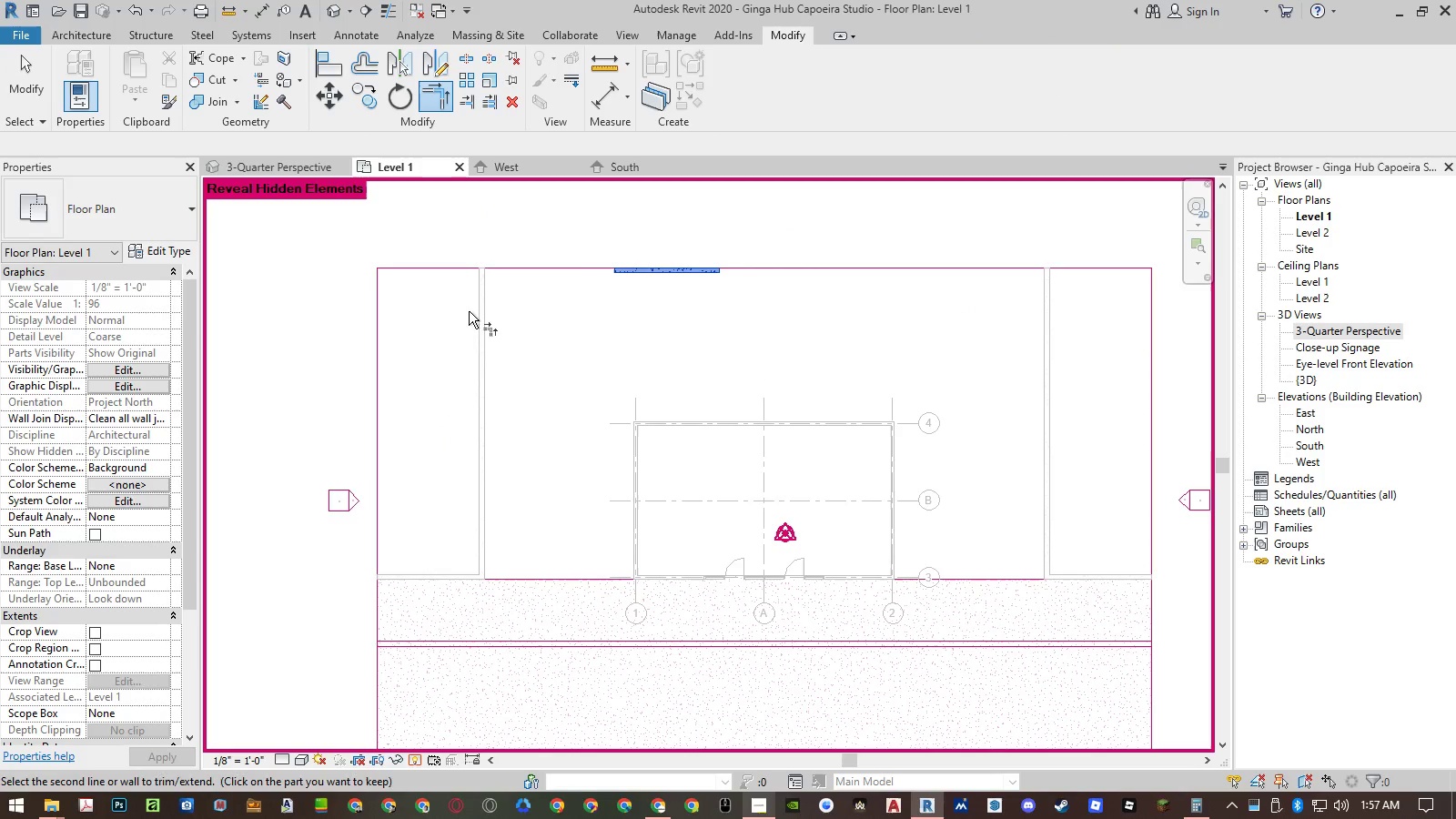 
left_click([480, 313])
 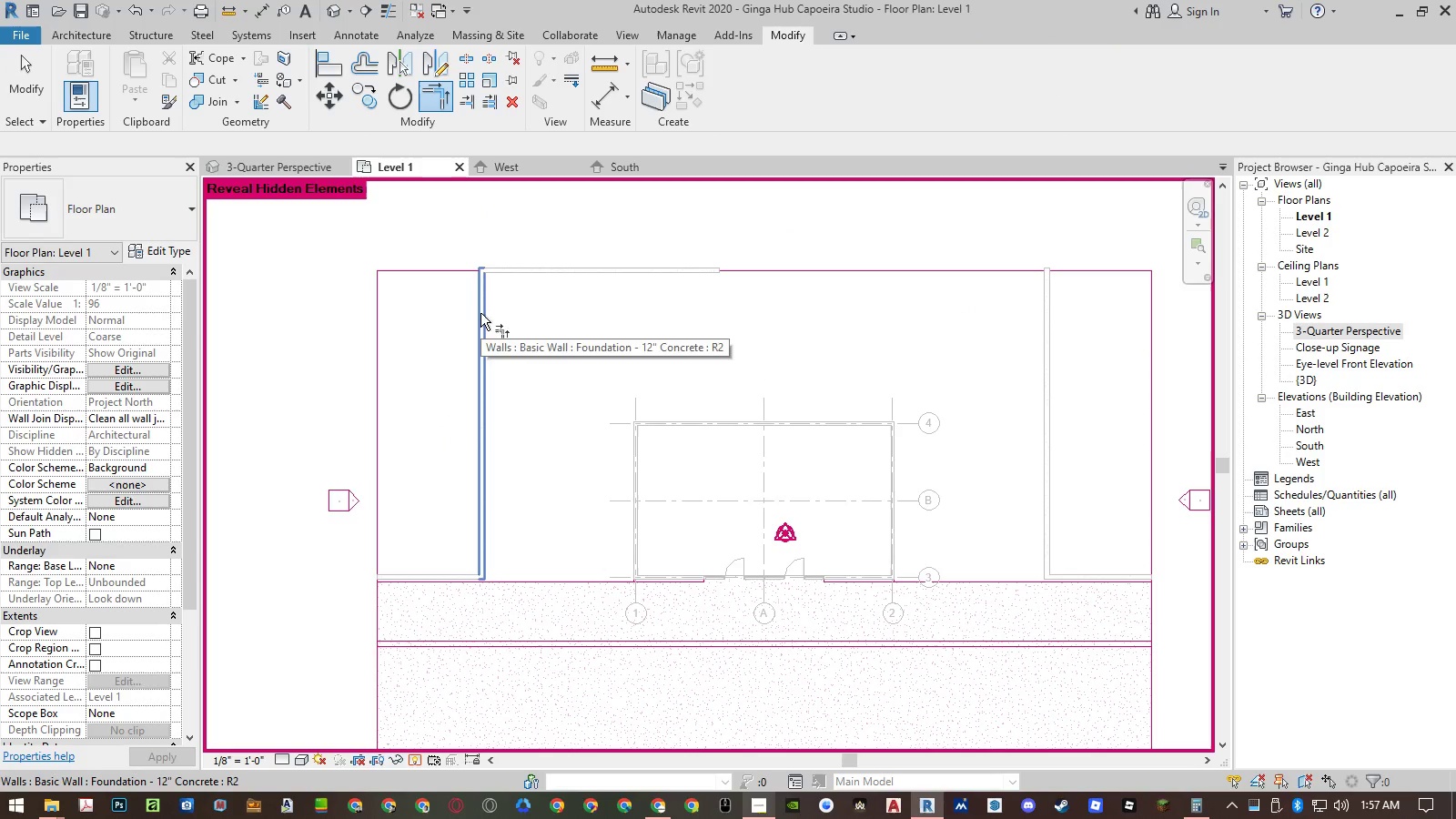 
key(Escape)
 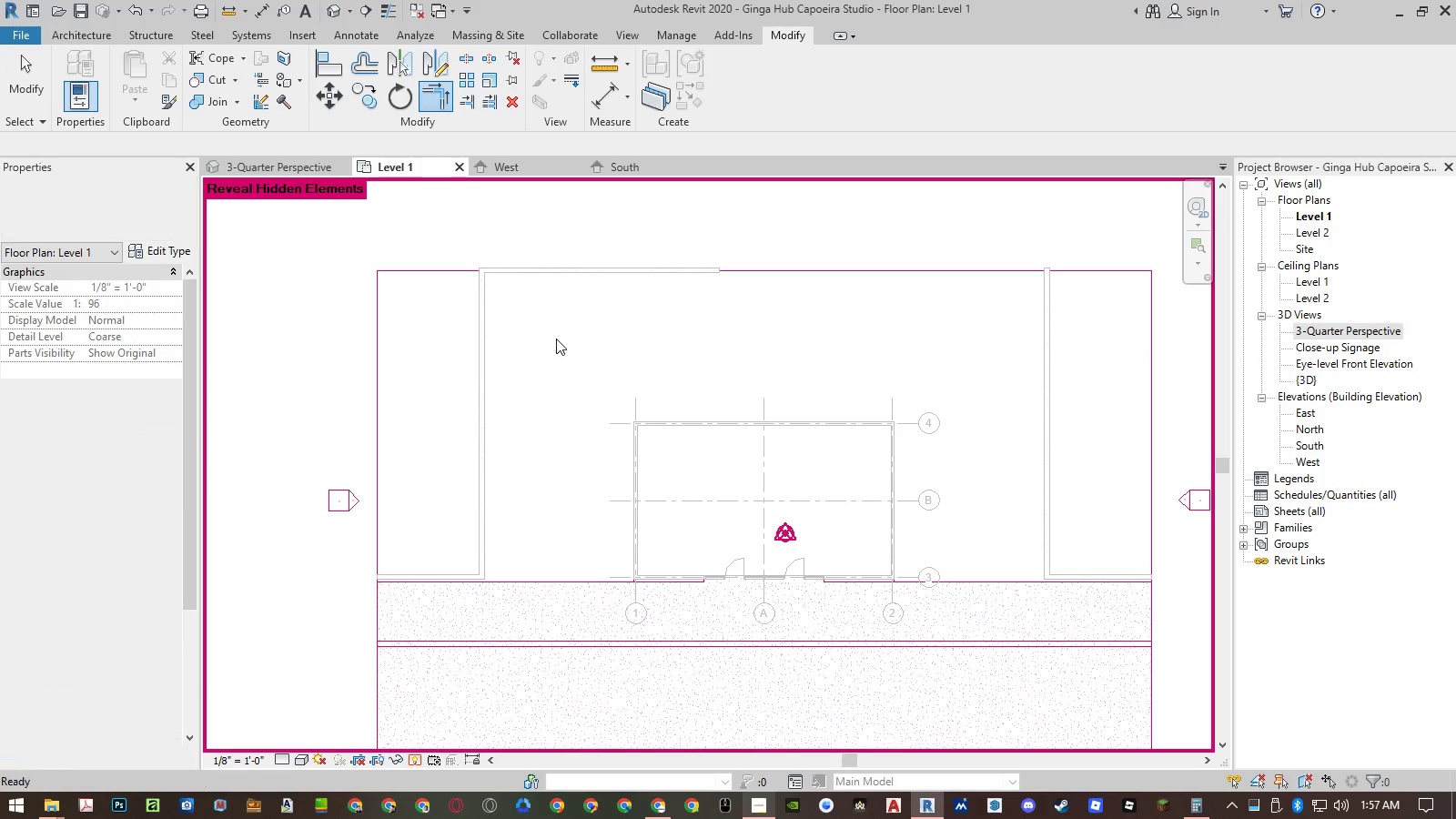 
key(Escape)
 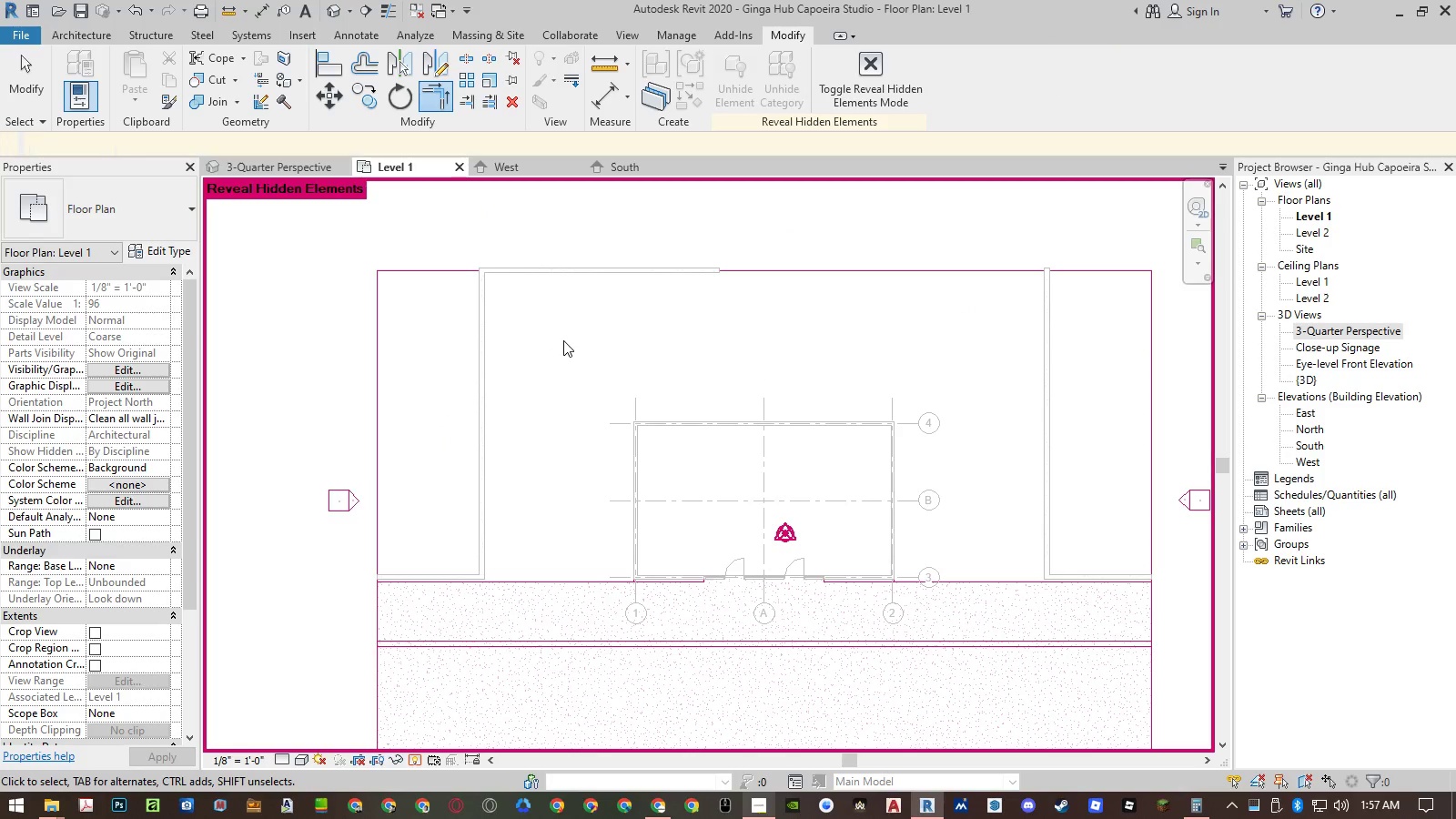 
key(Control+ControlLeft)
 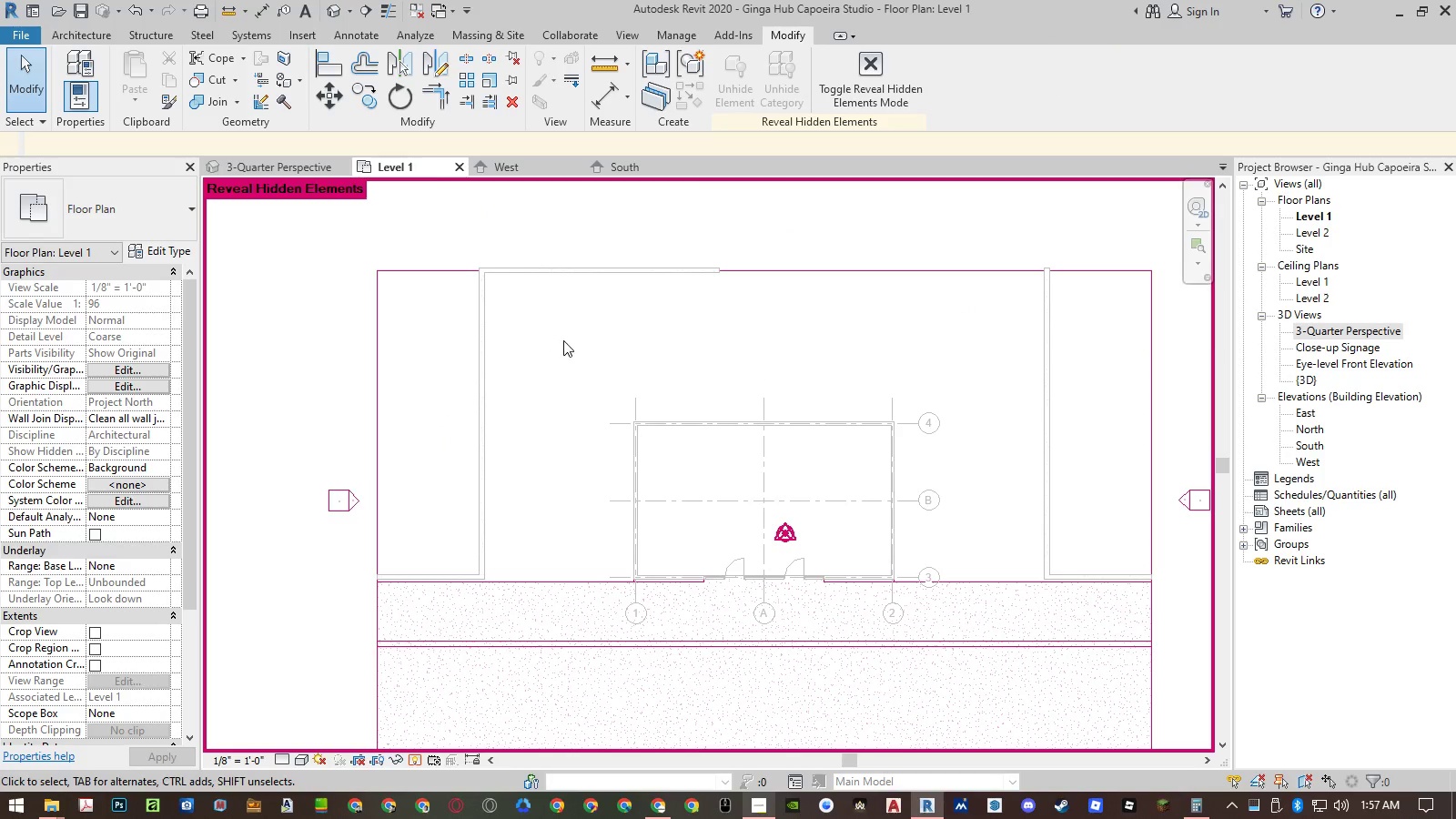 
key(Control+Z)
 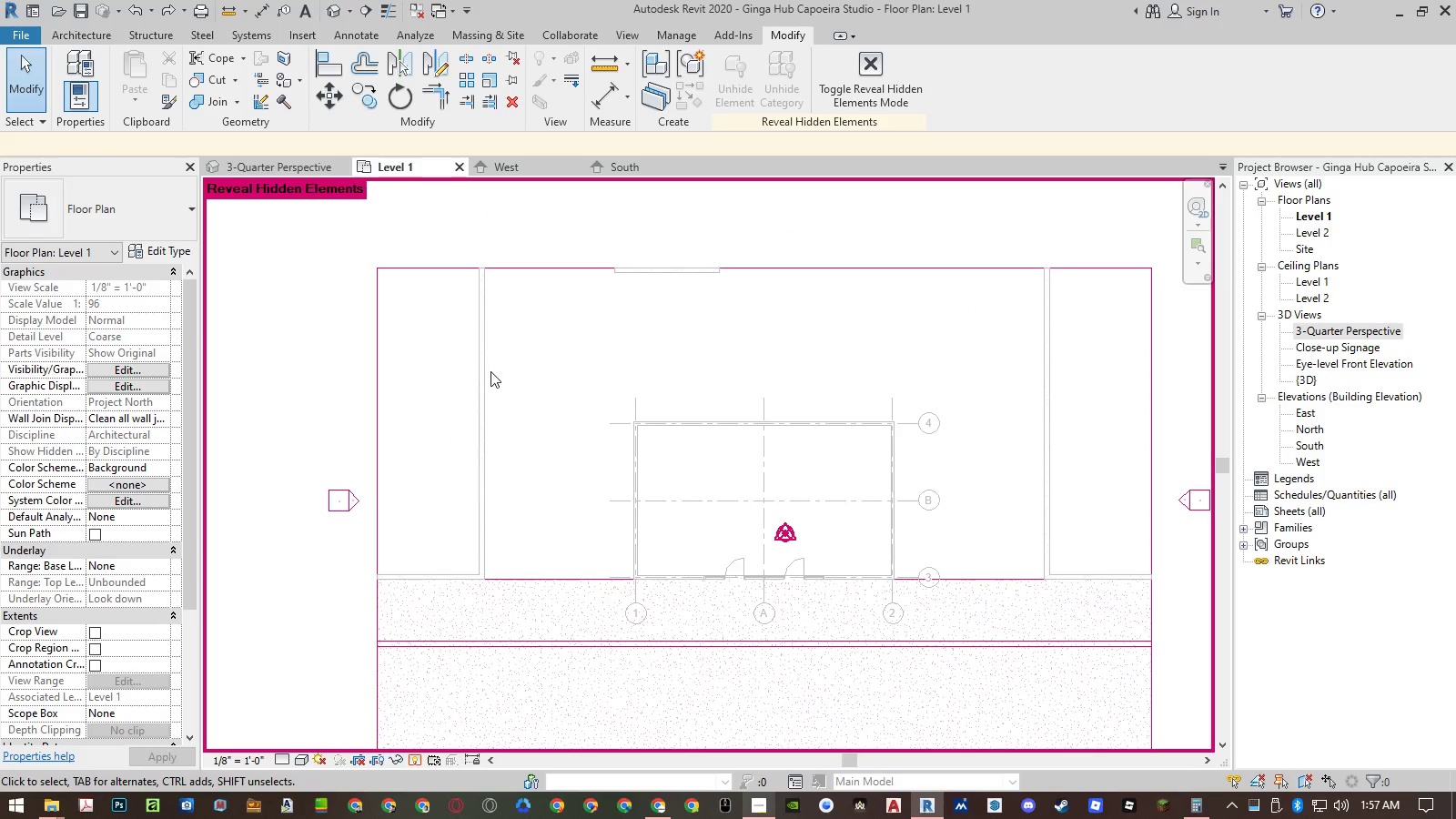 
left_click([484, 355])
 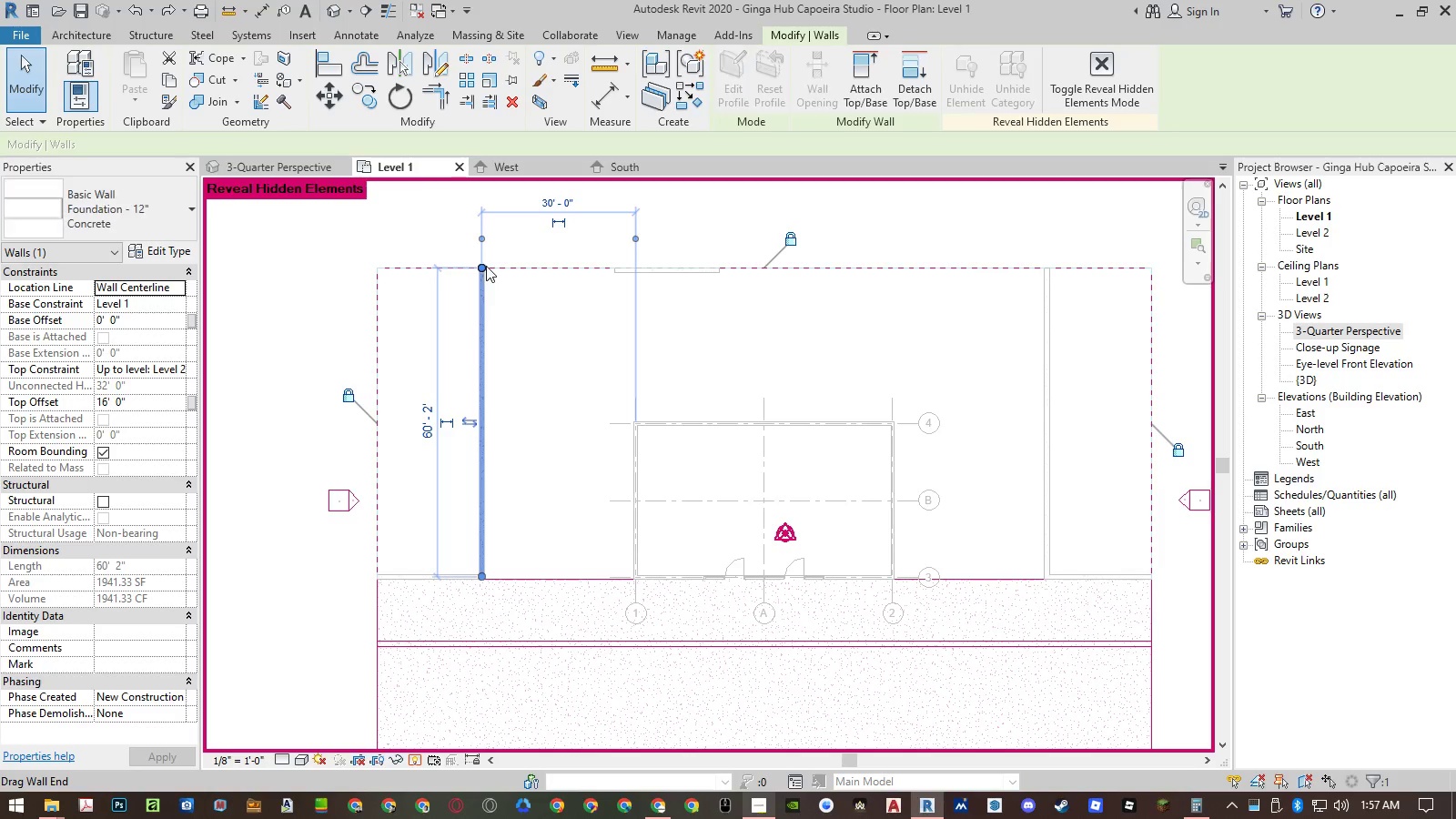 
left_click_drag(start_coordinate=[484, 268], to_coordinate=[486, 300])
 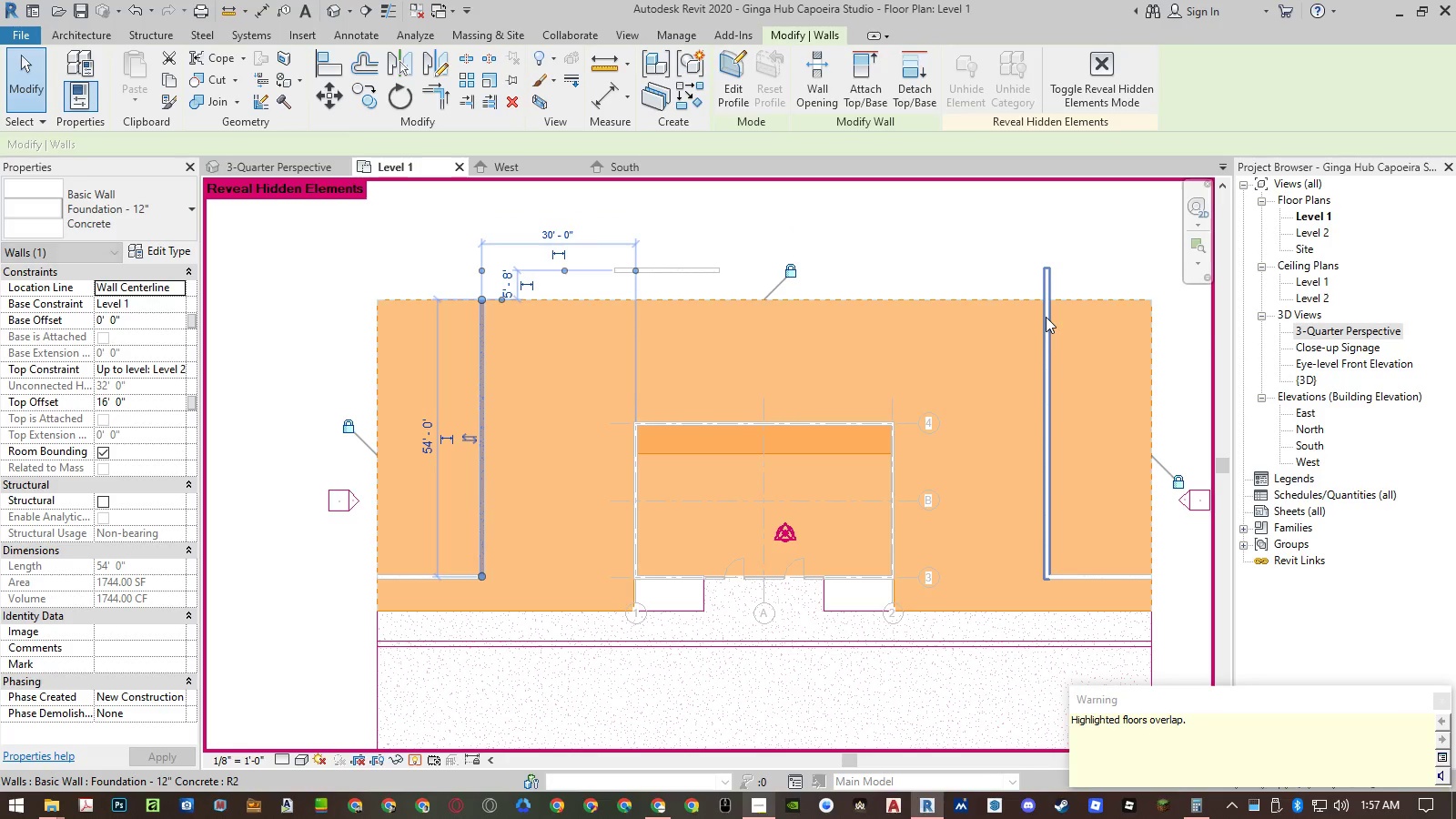 
key(Control+ControlLeft)
 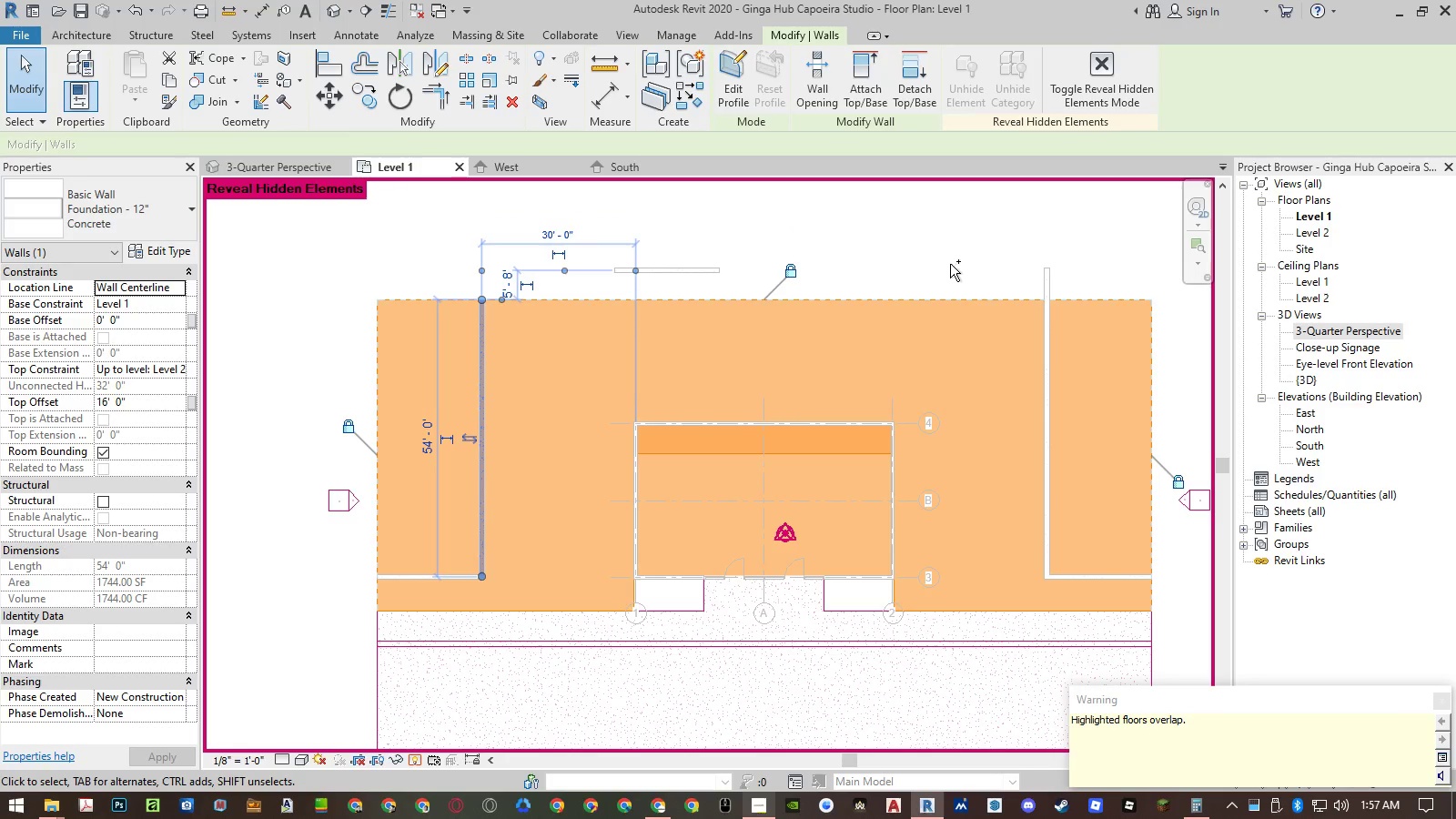 
key(Control+Z)
 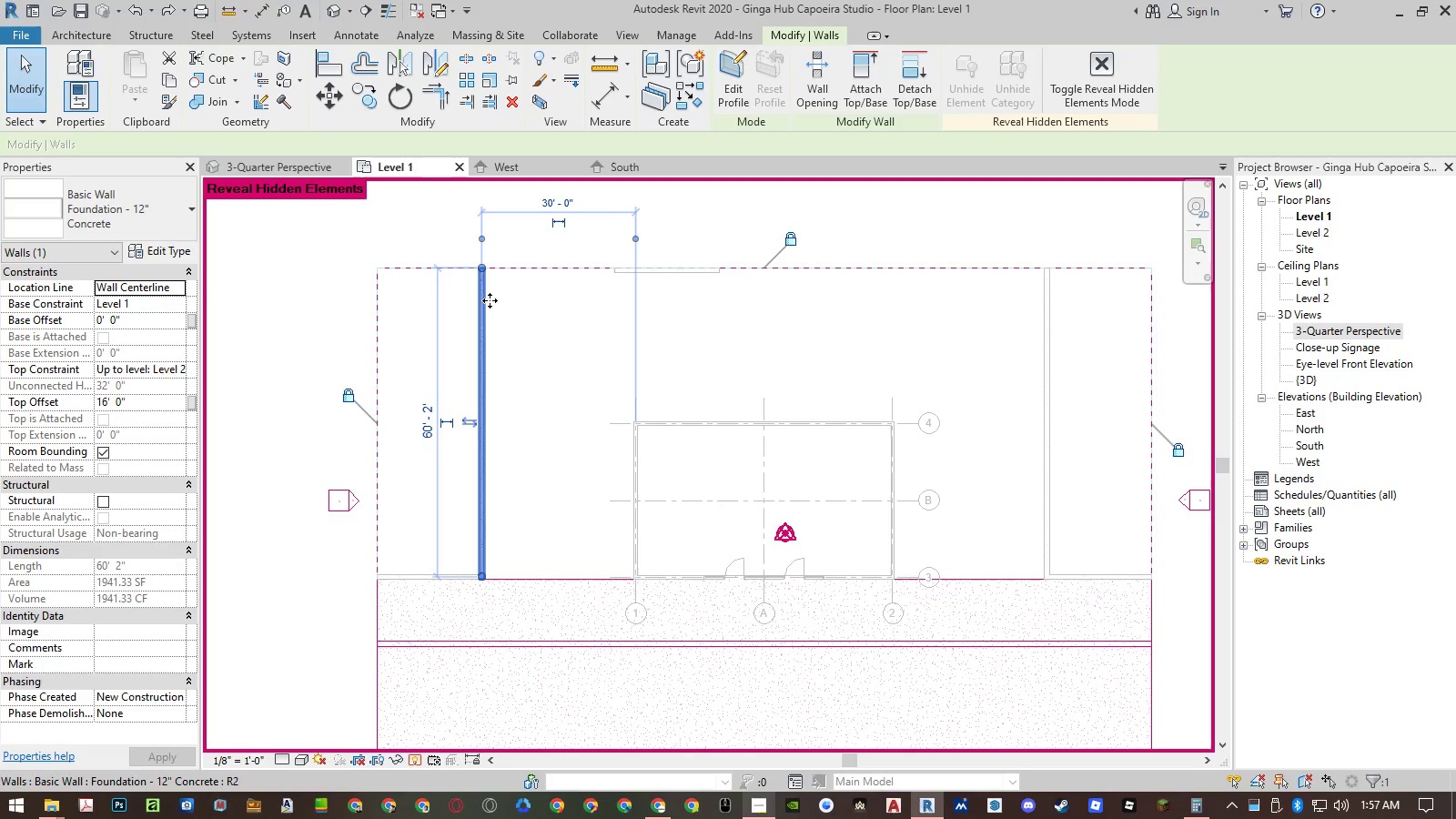 
left_click([790, 240])
 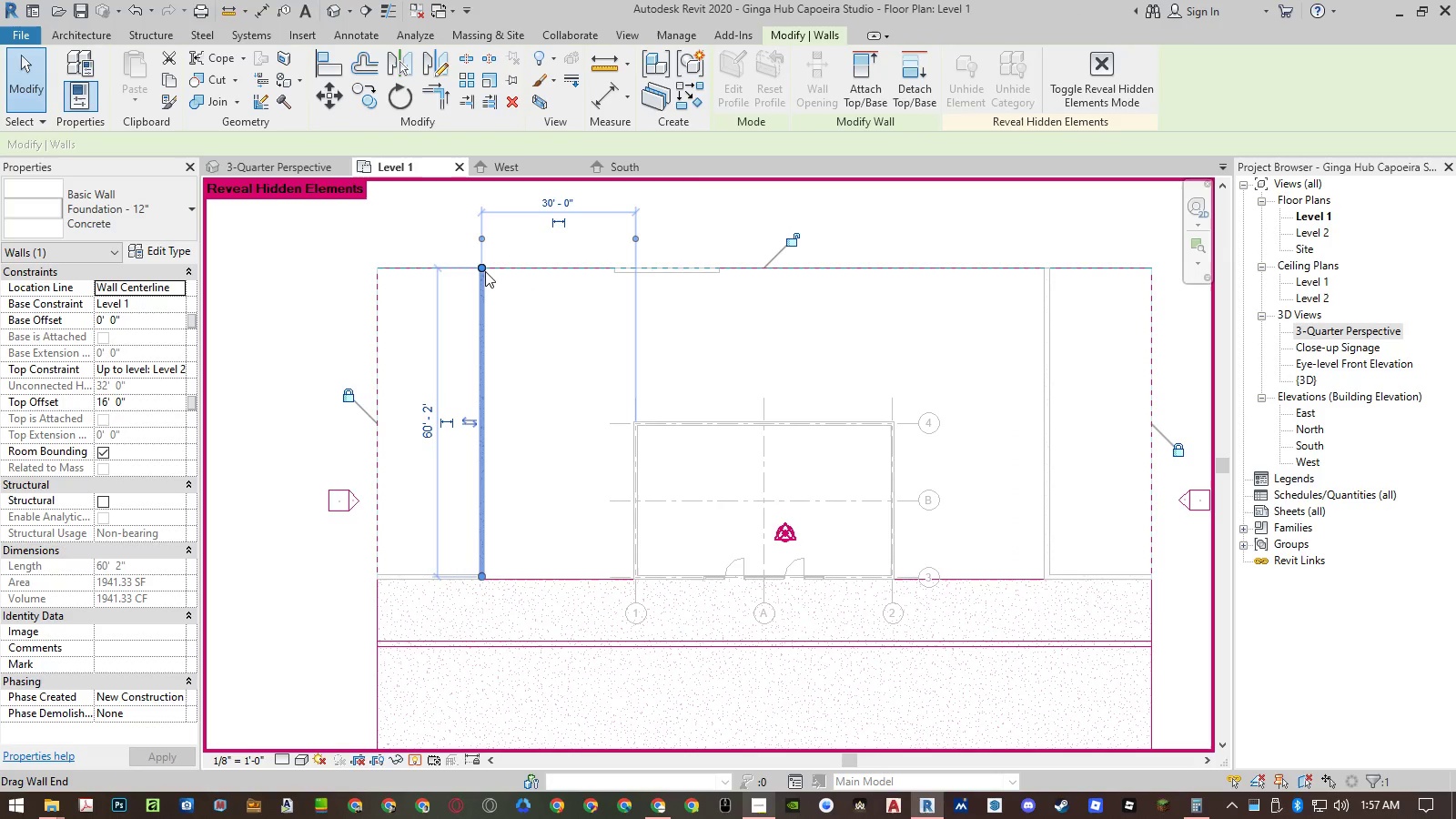 
left_click_drag(start_coordinate=[484, 271], to_coordinate=[487, 307])
 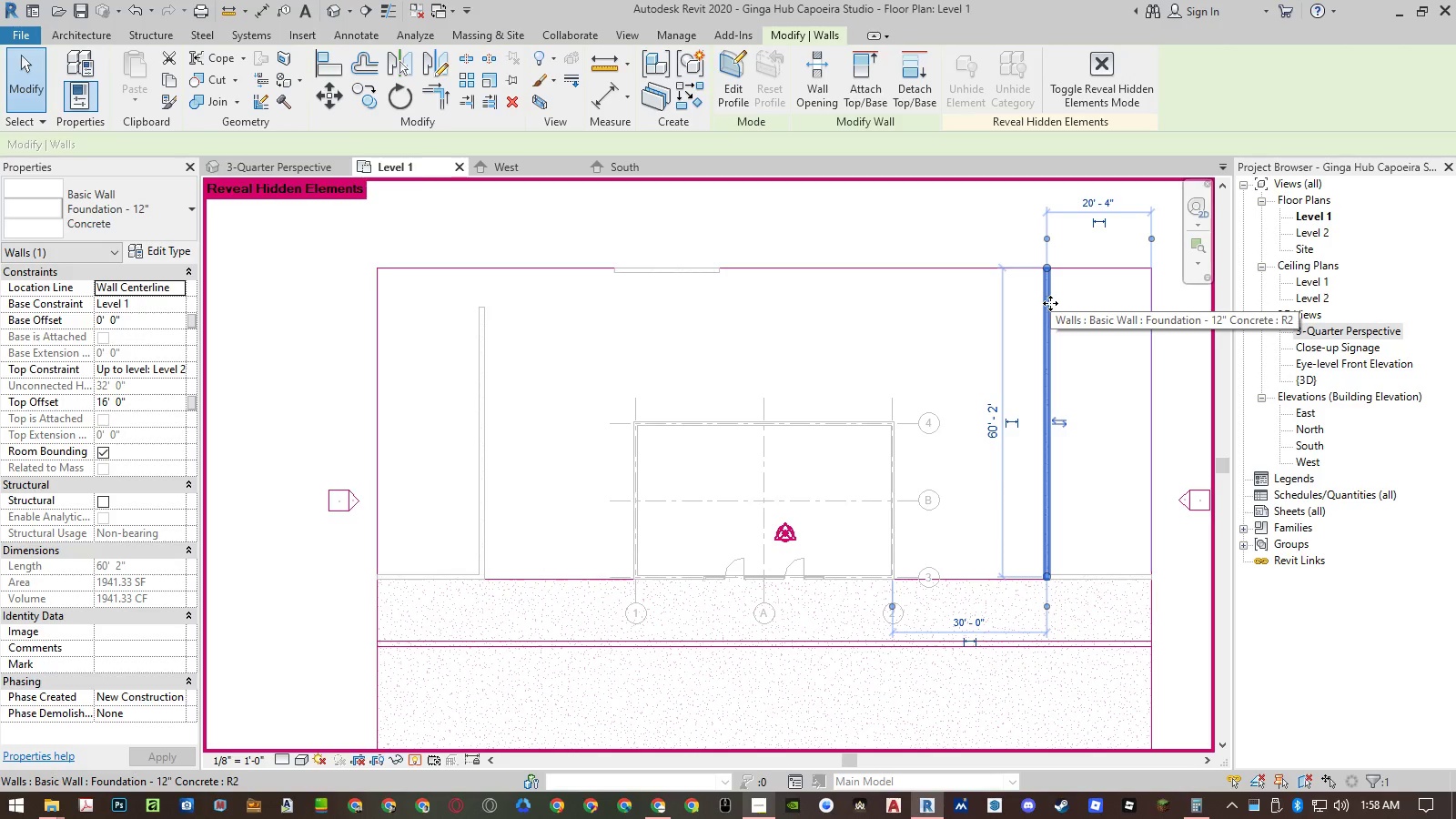 
scroll: coordinate [966, 604], scroll_direction: up, amount: 5.0
 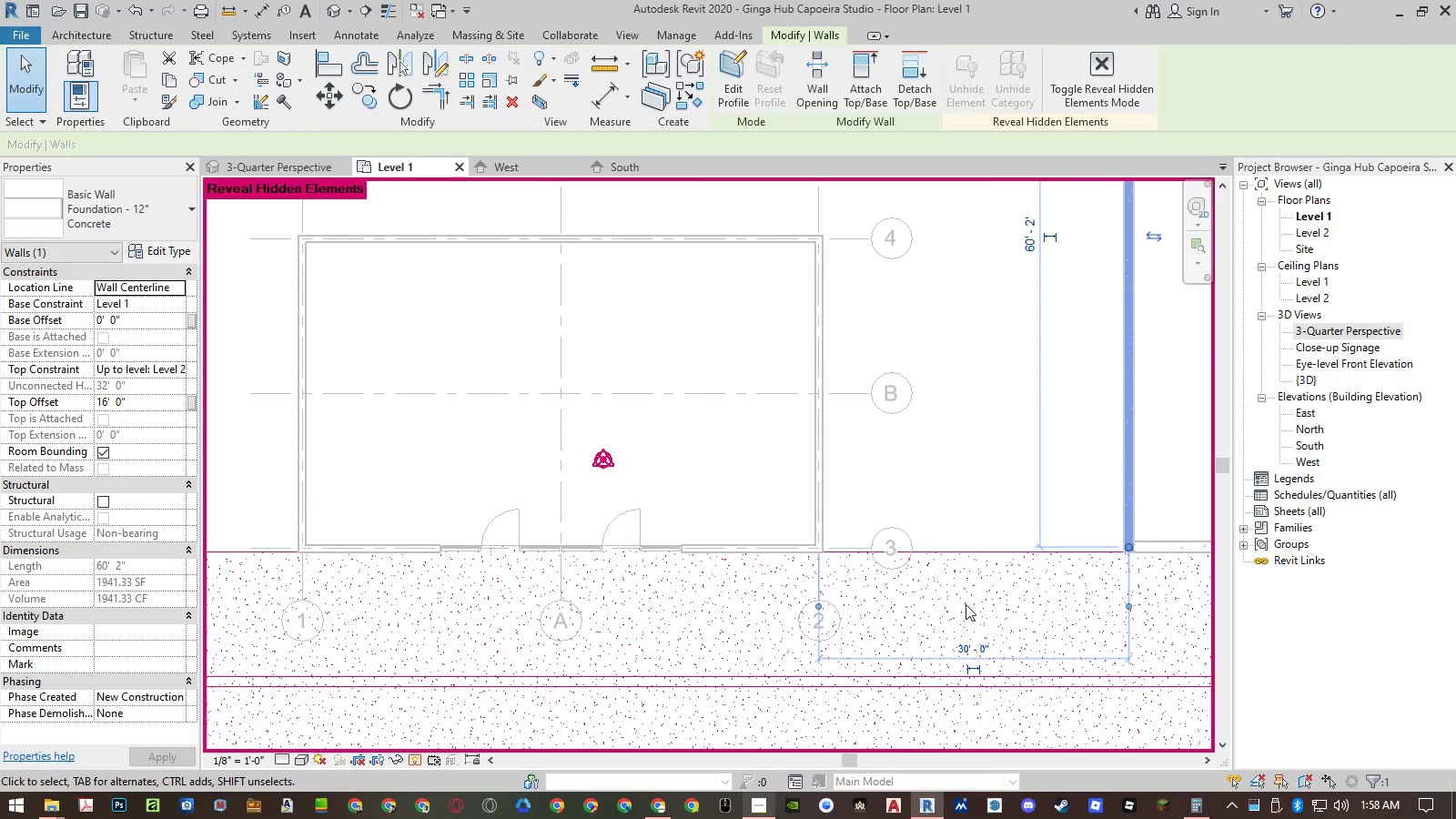 
scroll: coordinate [990, 399], scroll_direction: down, amount: 9.0
 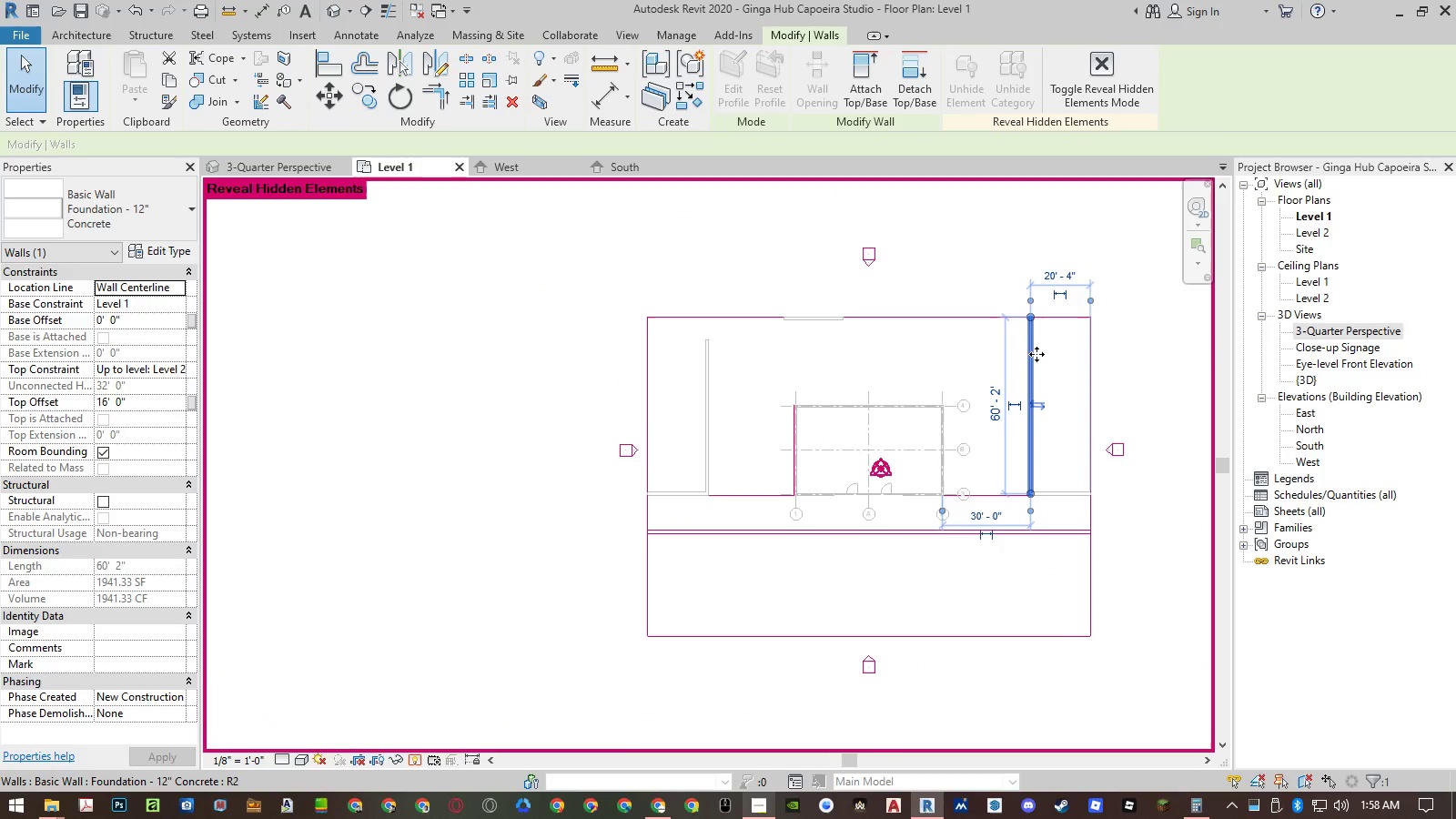 
scroll: coordinate [1036, 330], scroll_direction: up, amount: 3.0
 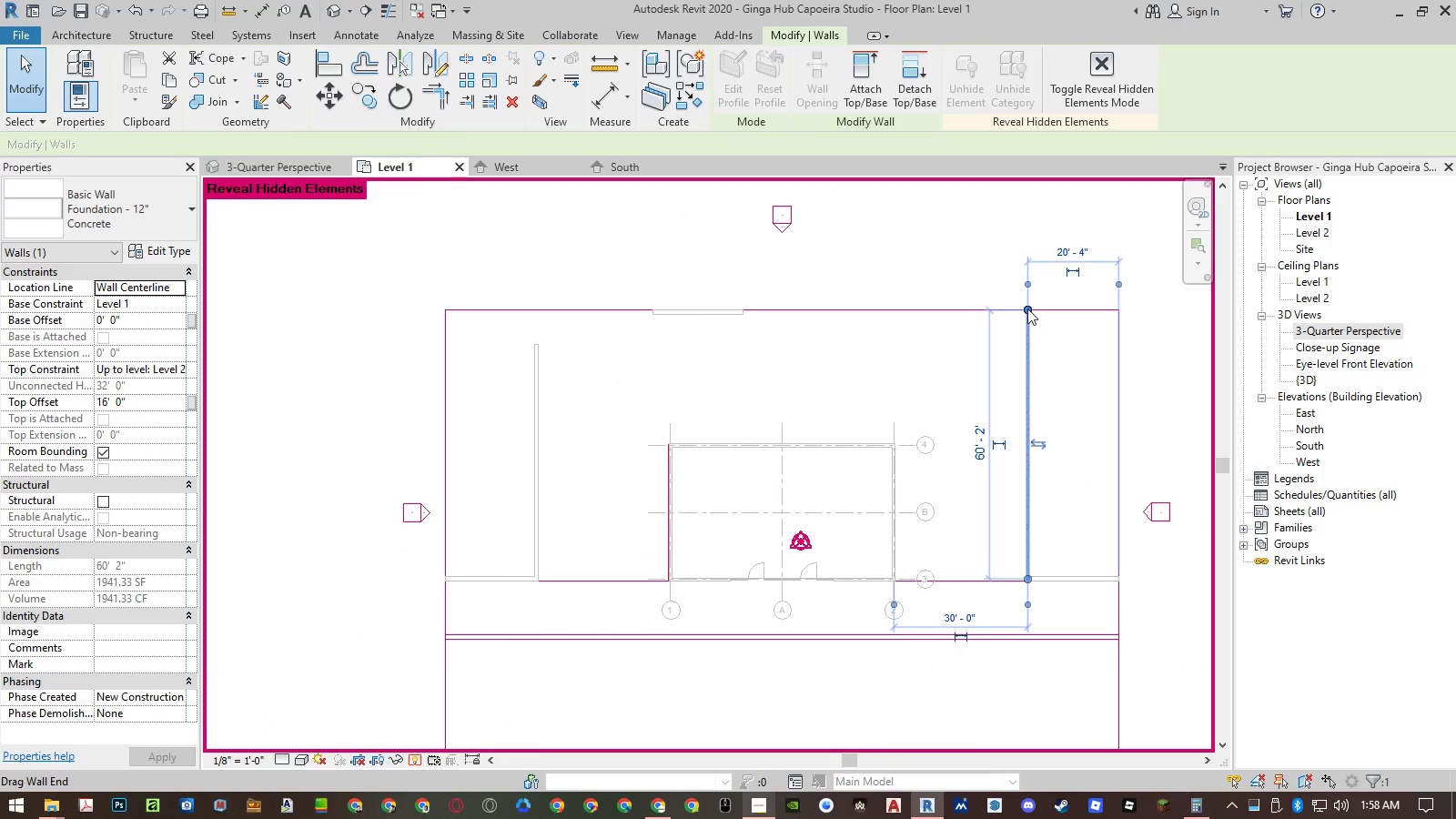 
left_click_drag(start_coordinate=[1028, 308], to_coordinate=[1028, 335])
 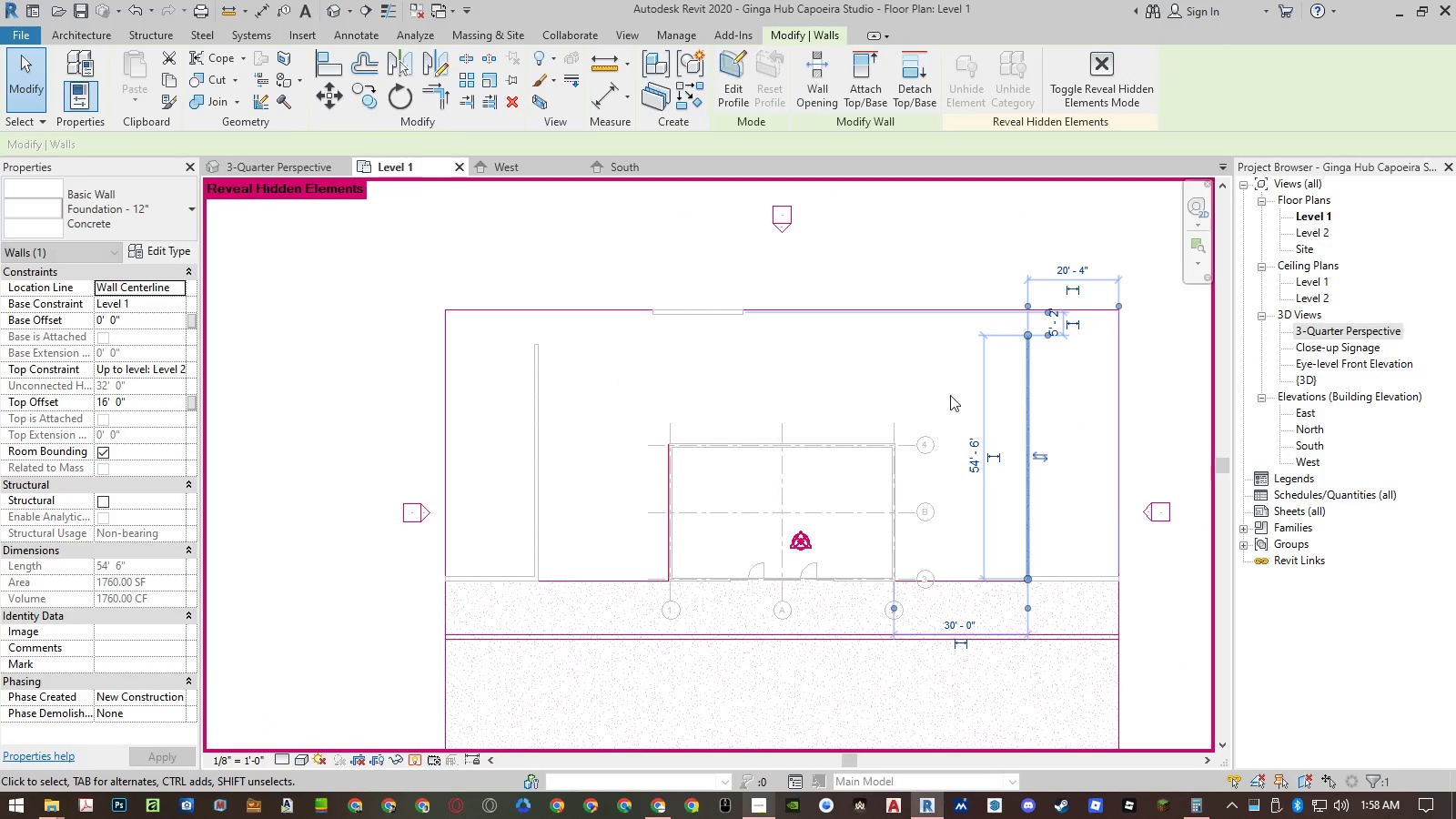 
left_click([834, 351])
 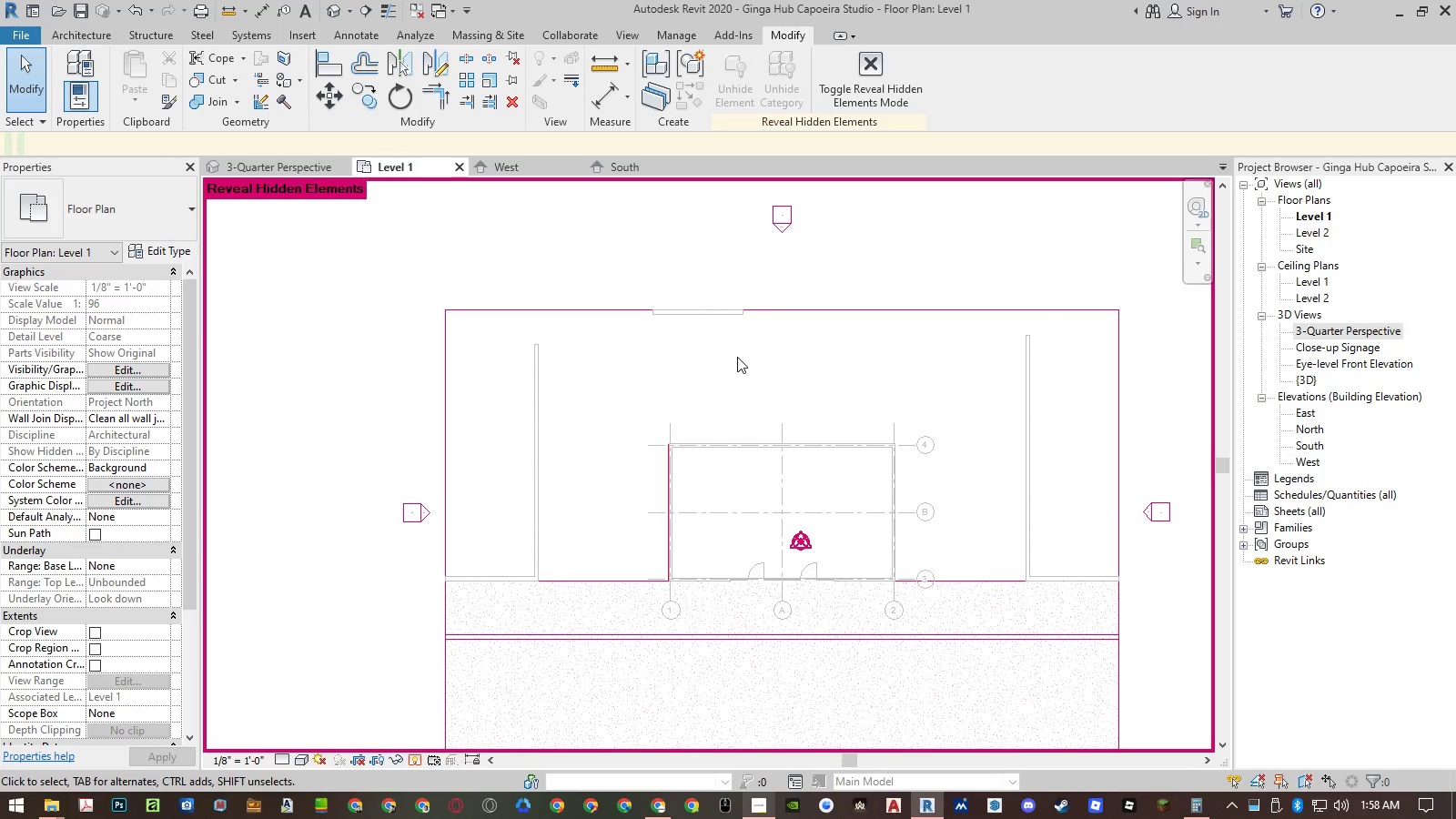 
type(tr)
 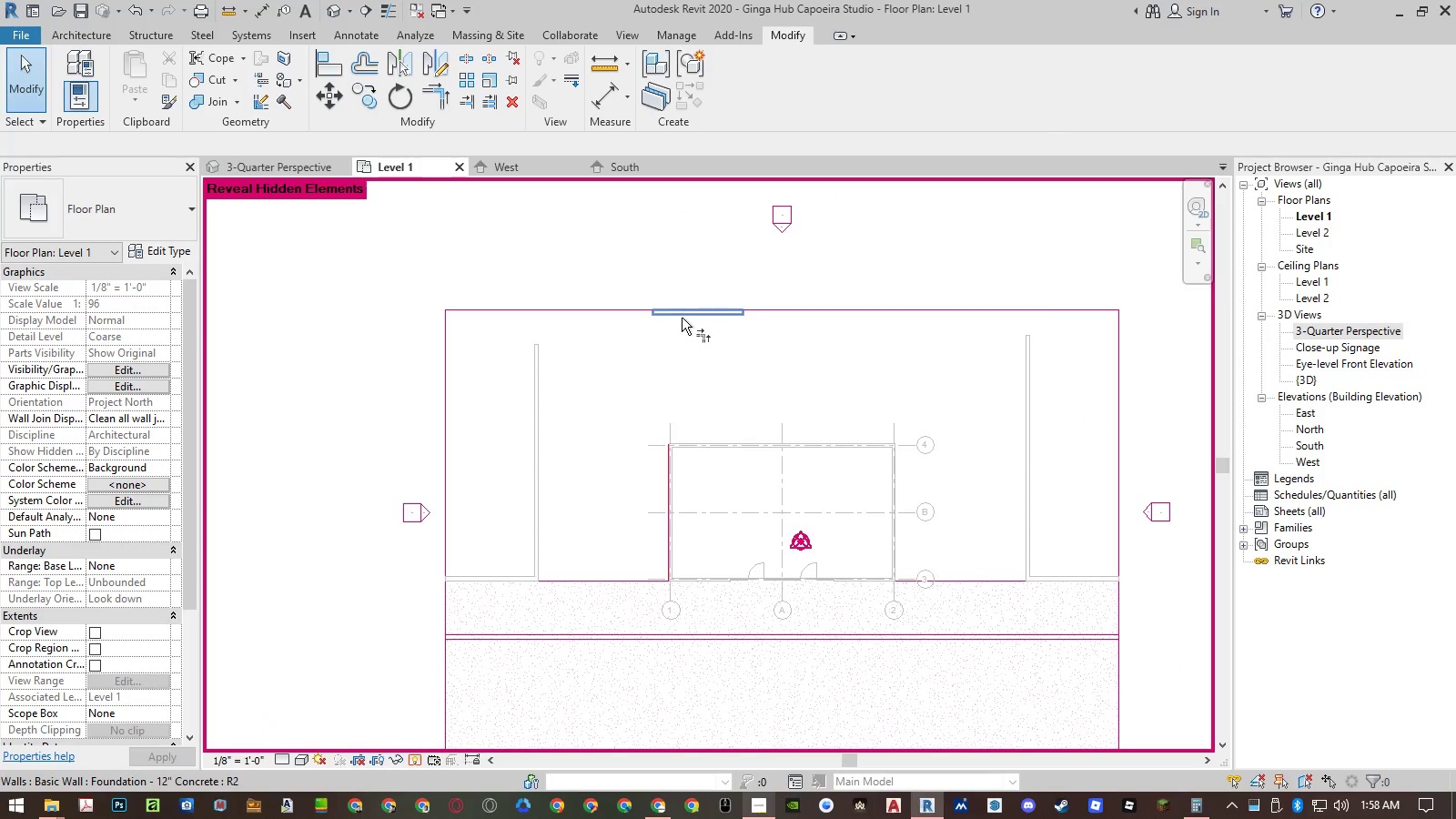 
left_click([682, 318])
 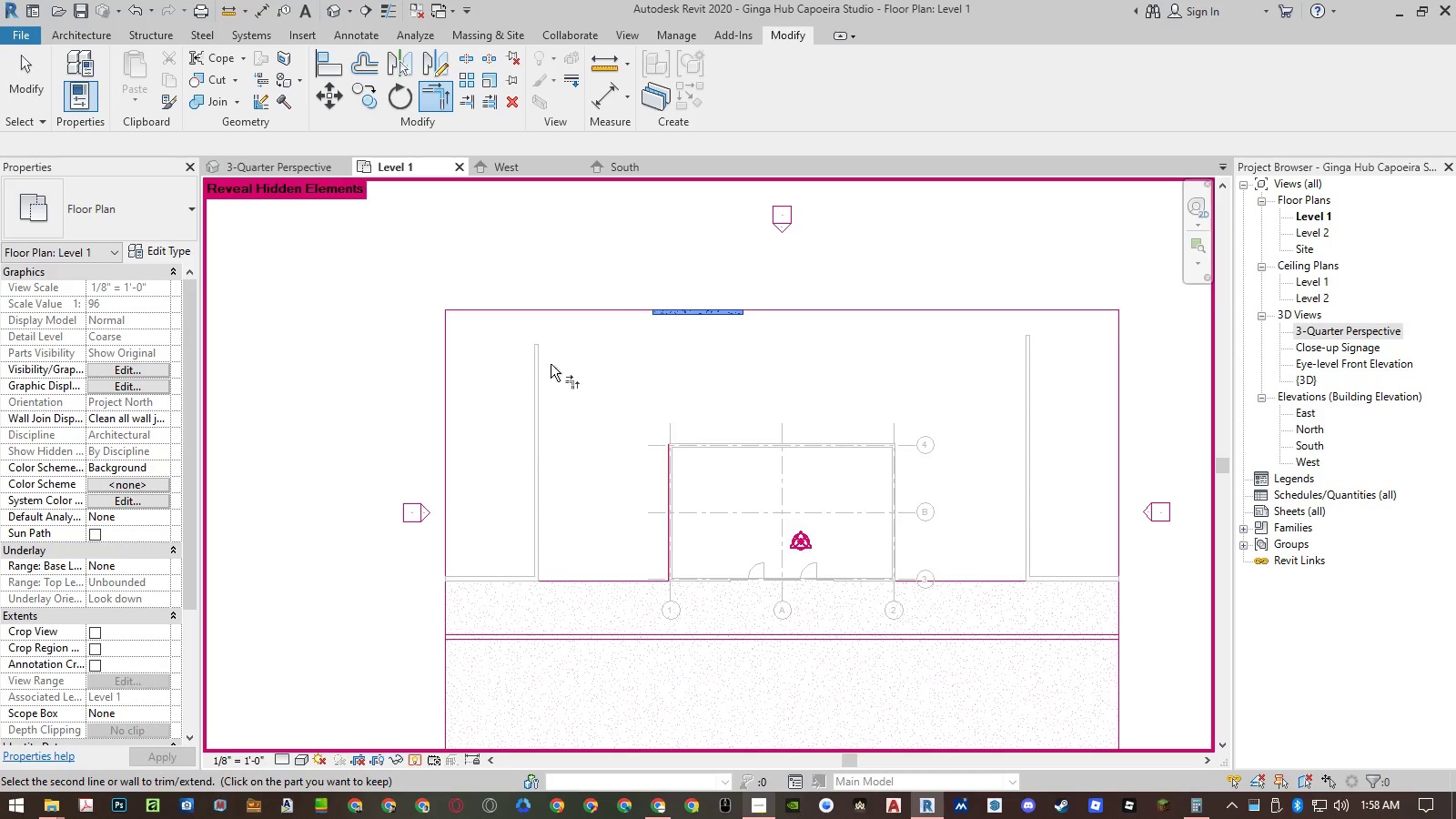 
left_click([539, 369])
 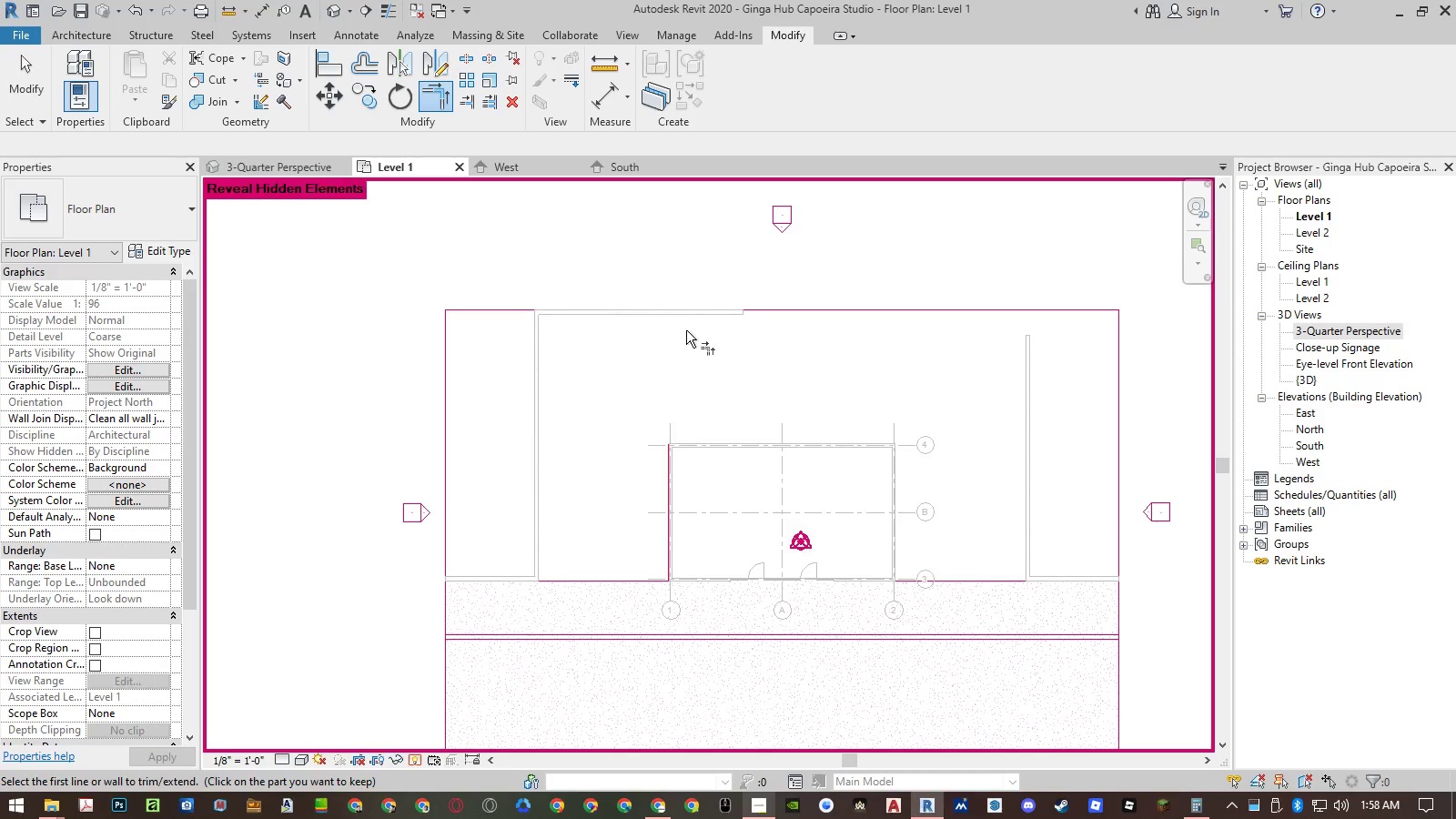 
left_click([716, 316])
 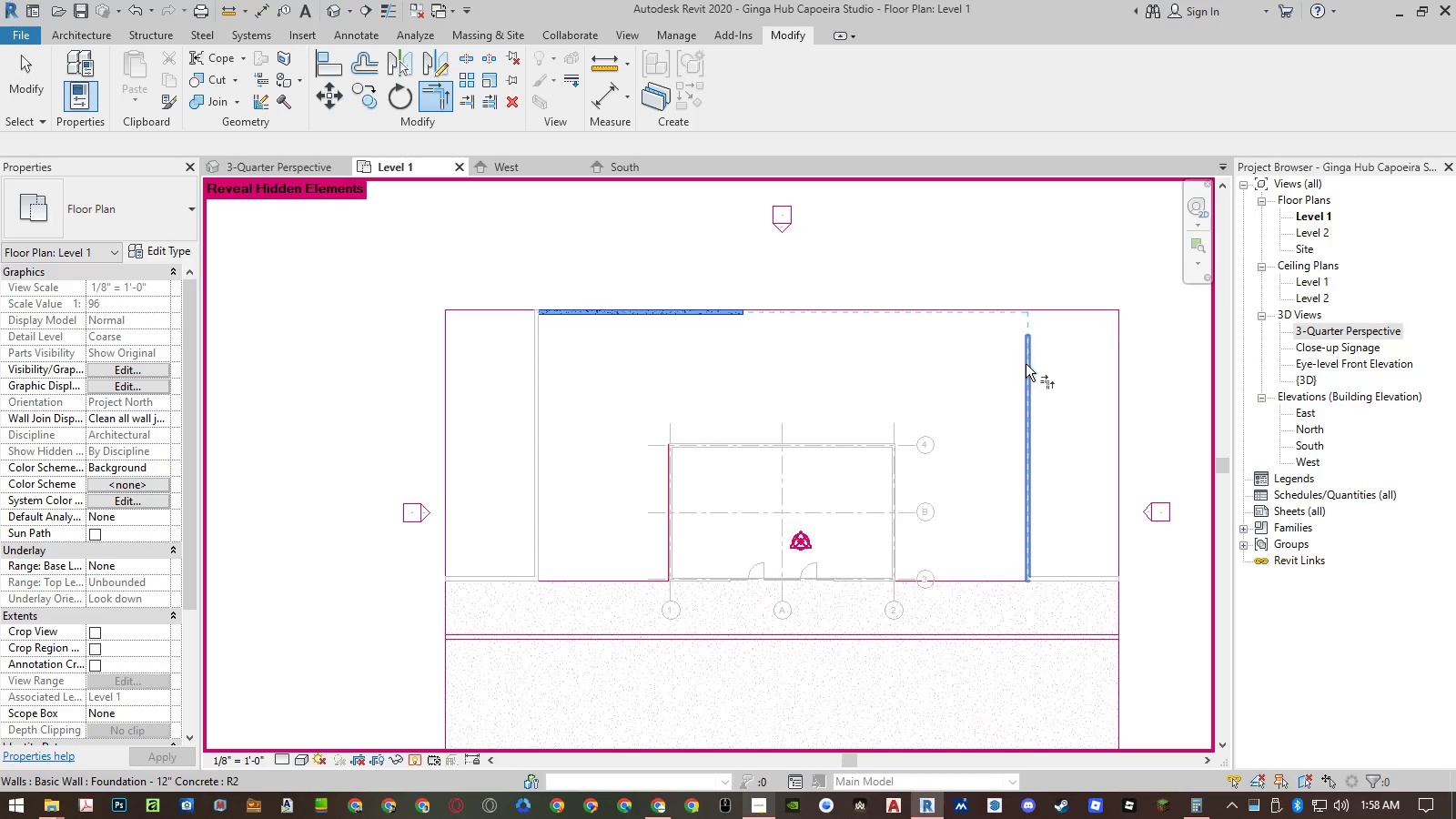 
left_click([1026, 364])
 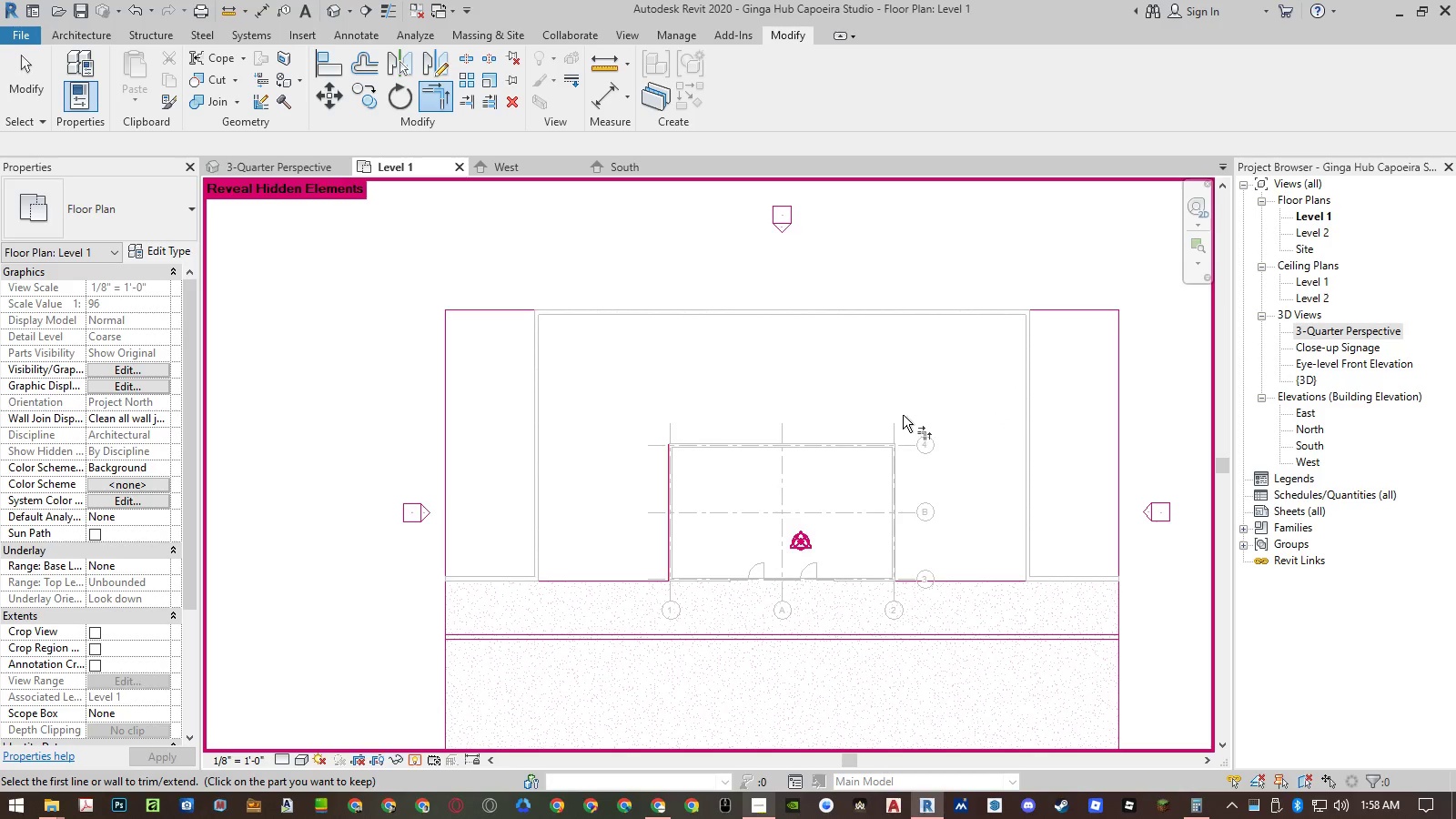 
key(Escape)
 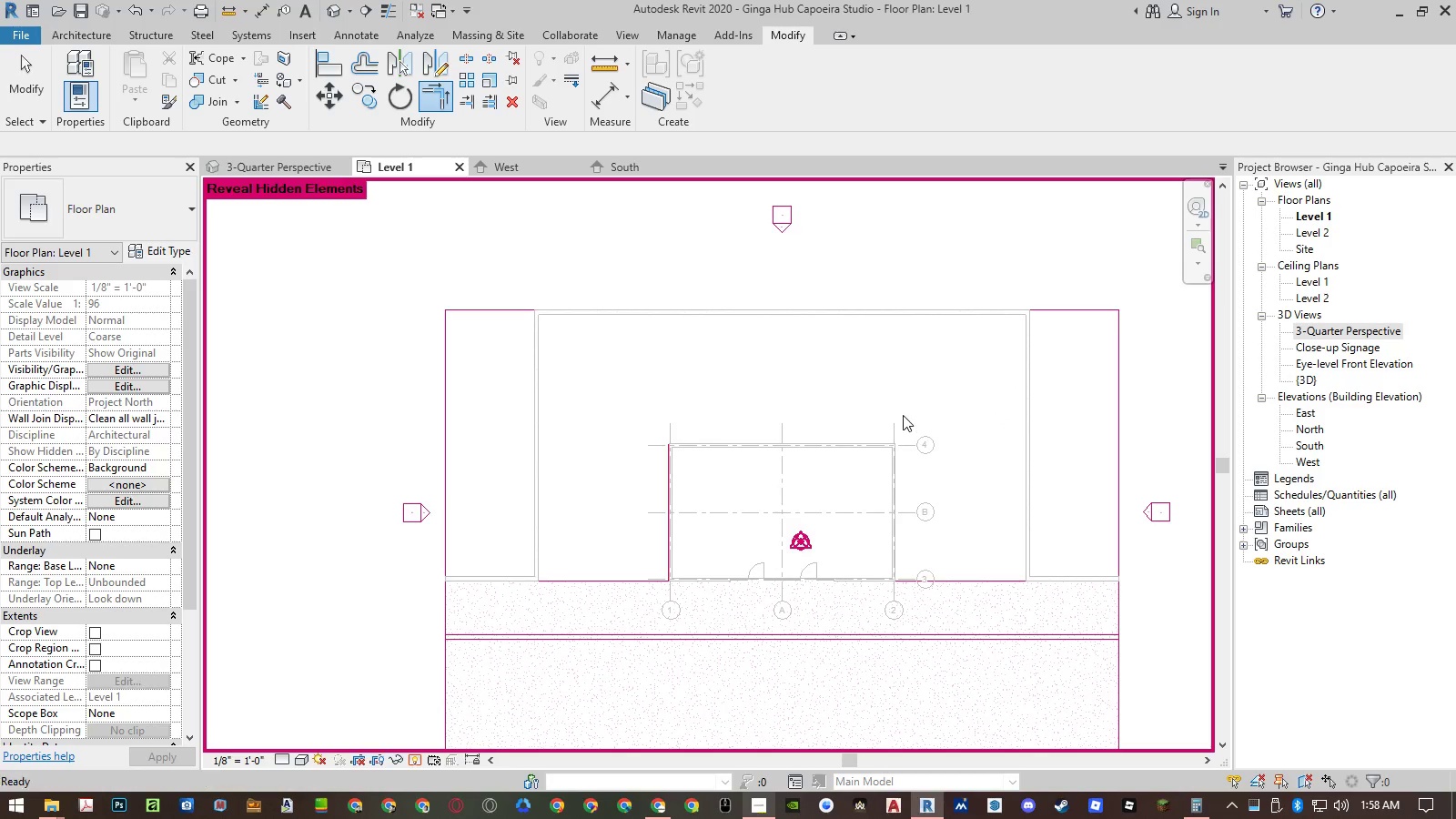 
key(Escape)
 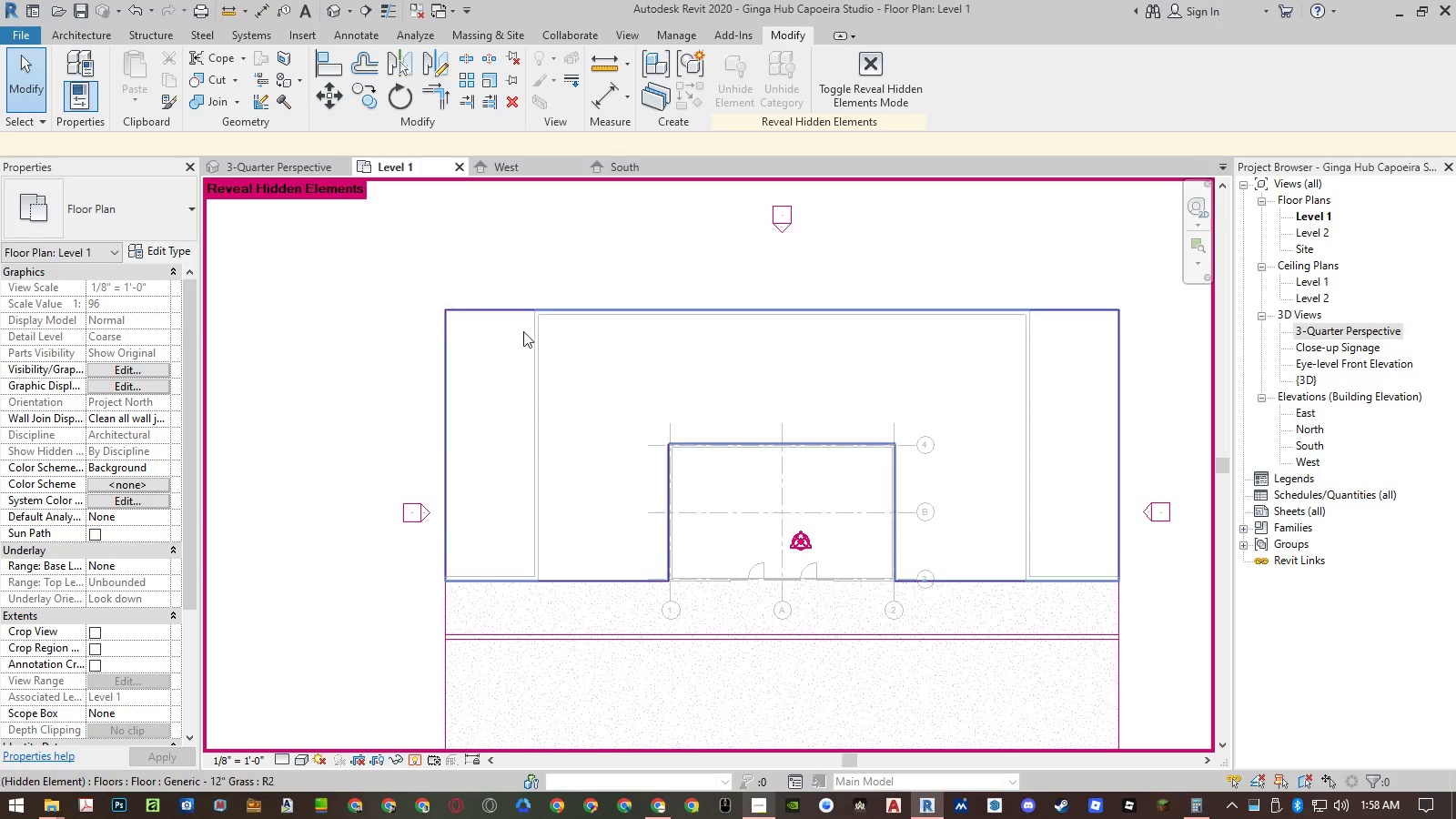 
mouse_move([426, 725])
 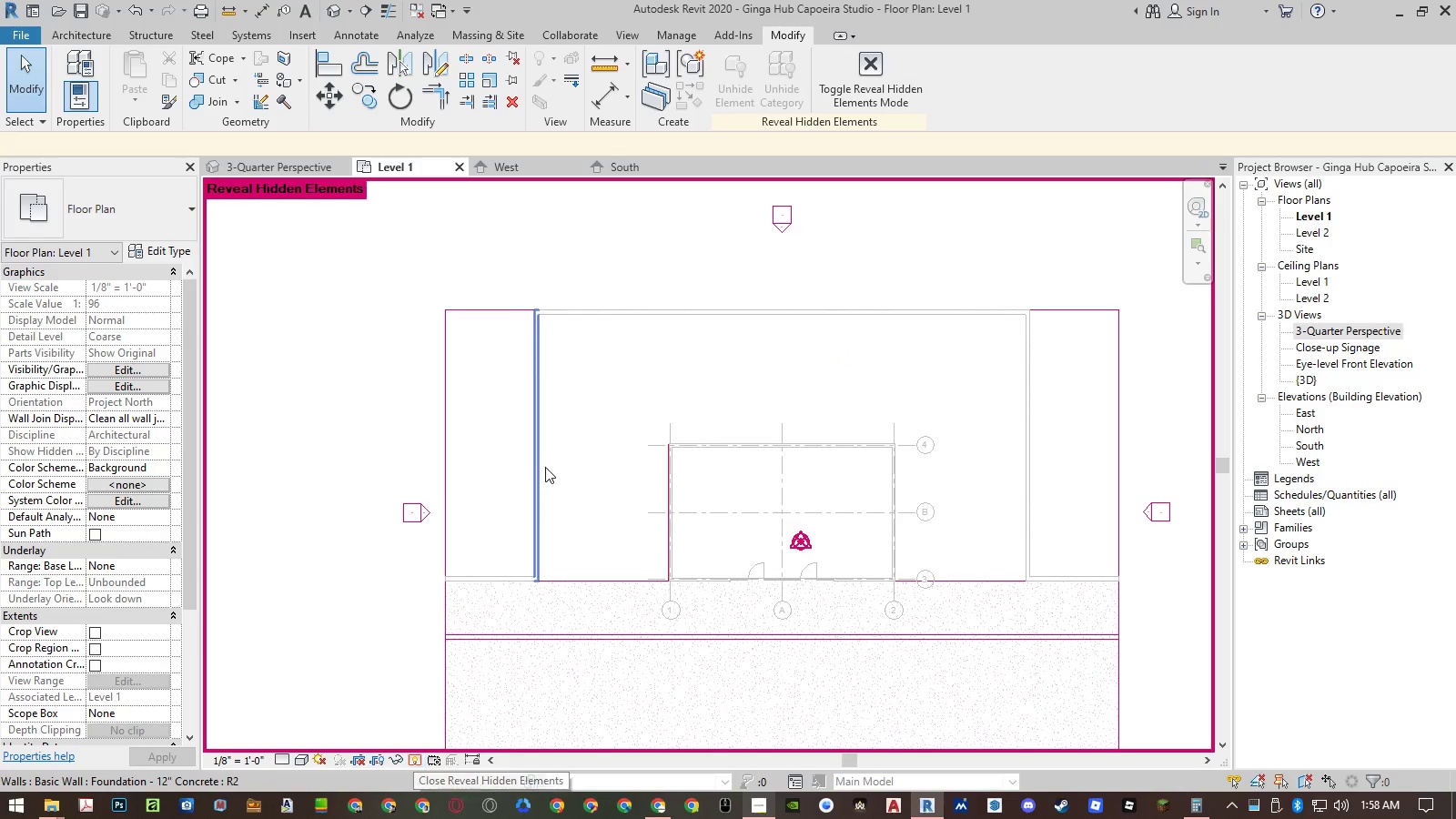 
left_click([545, 466])
 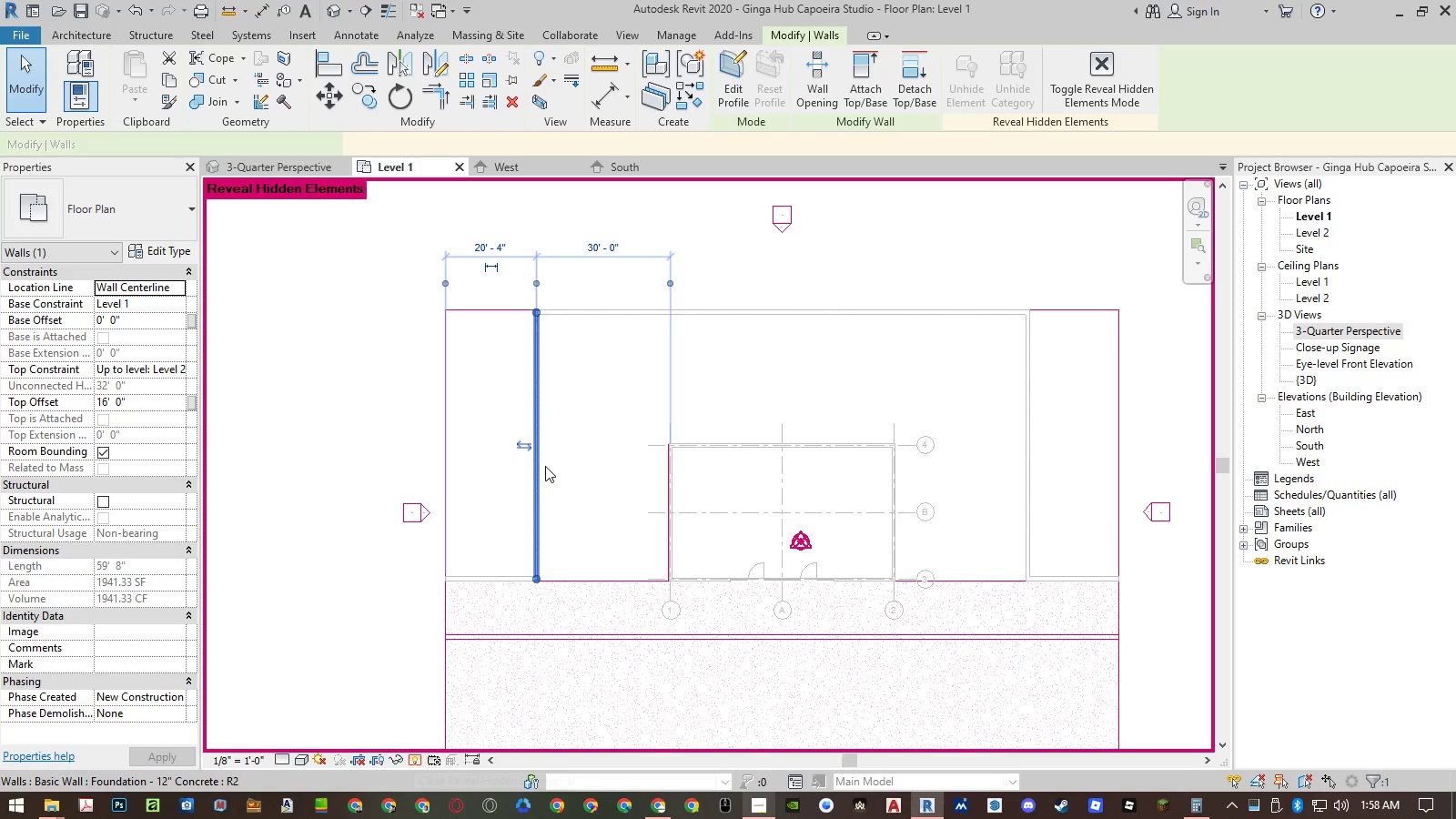 
right_click([545, 466])
 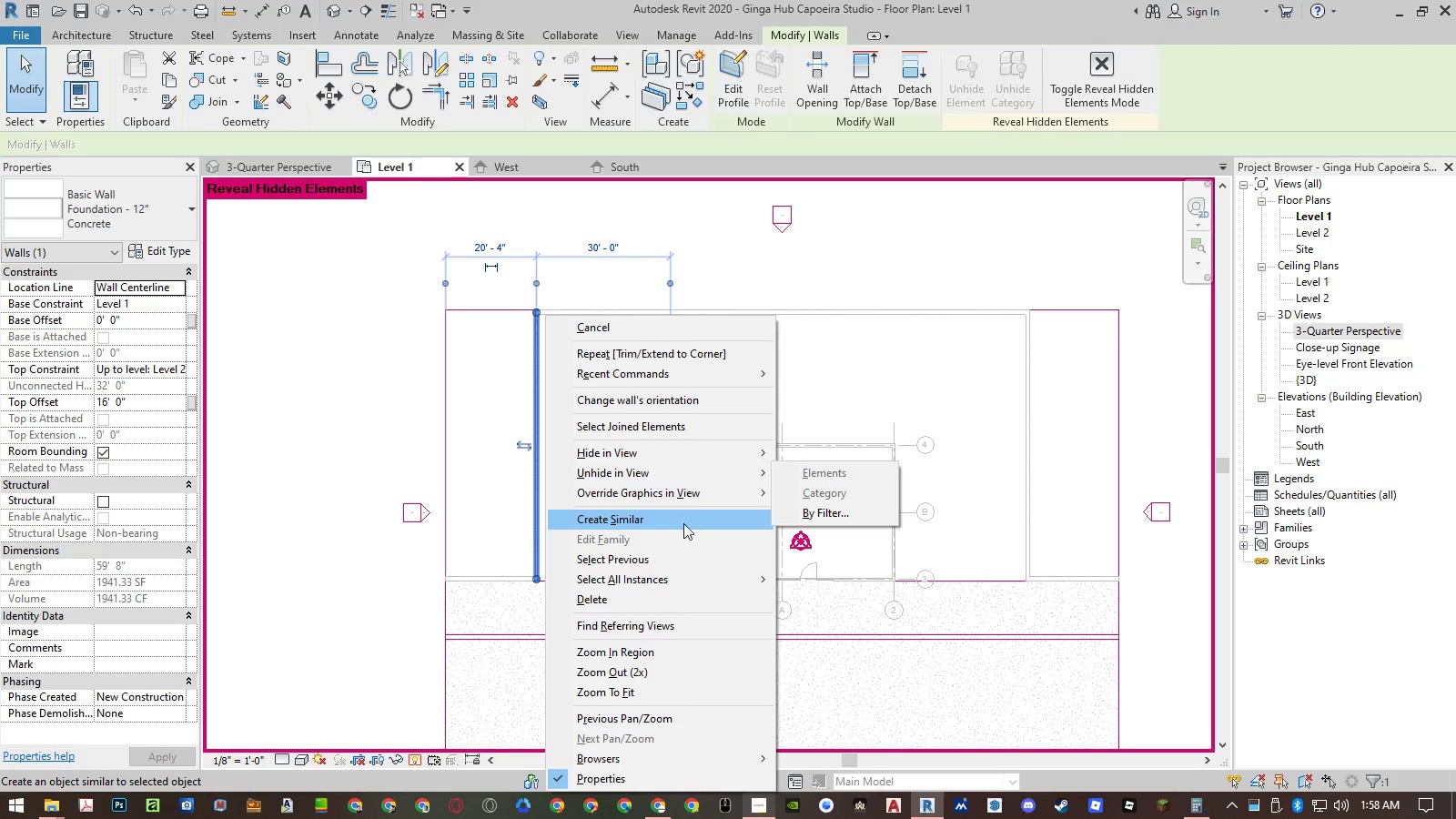 
double_click([837, 582])
 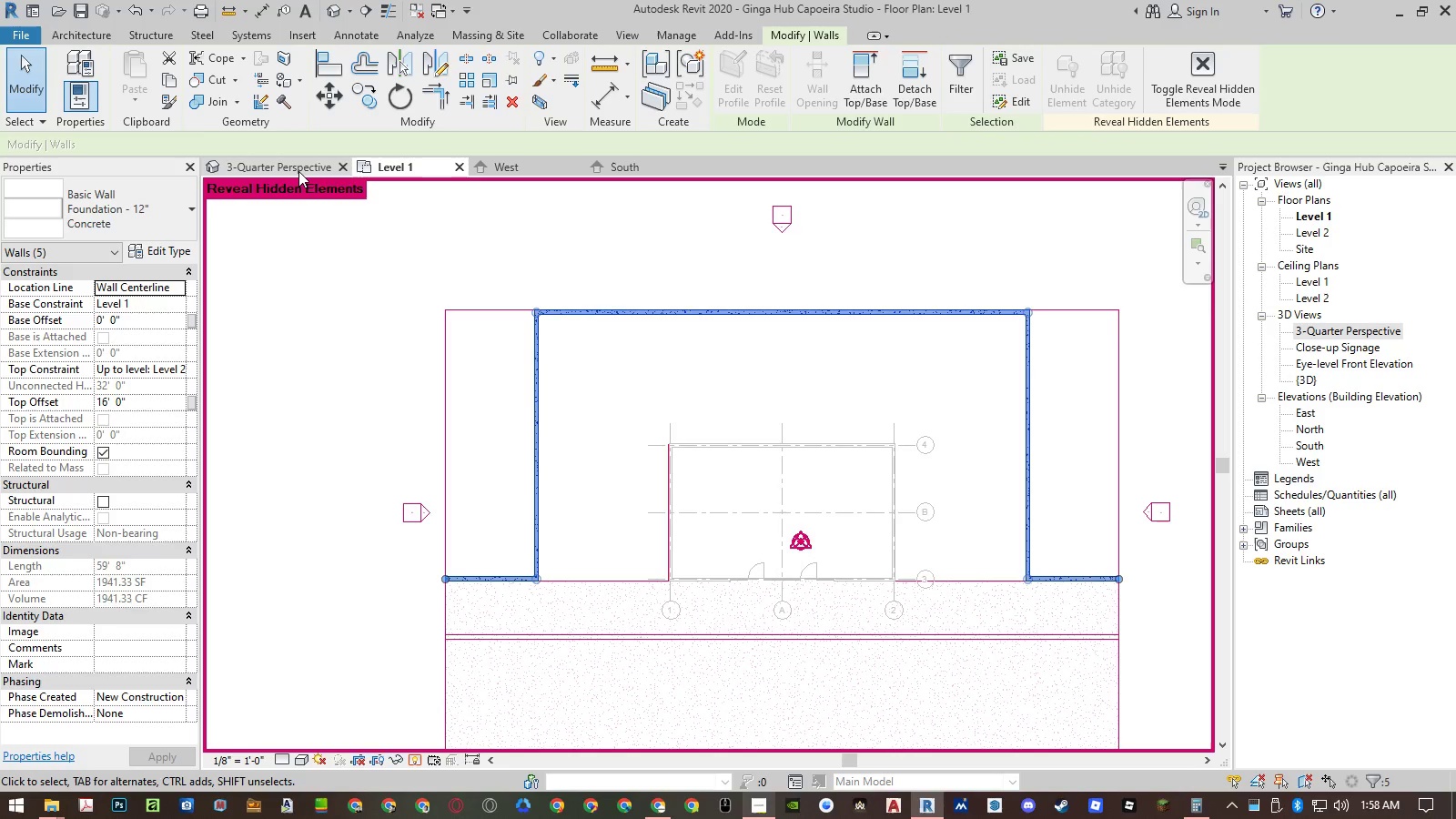 
left_click([297, 167])
 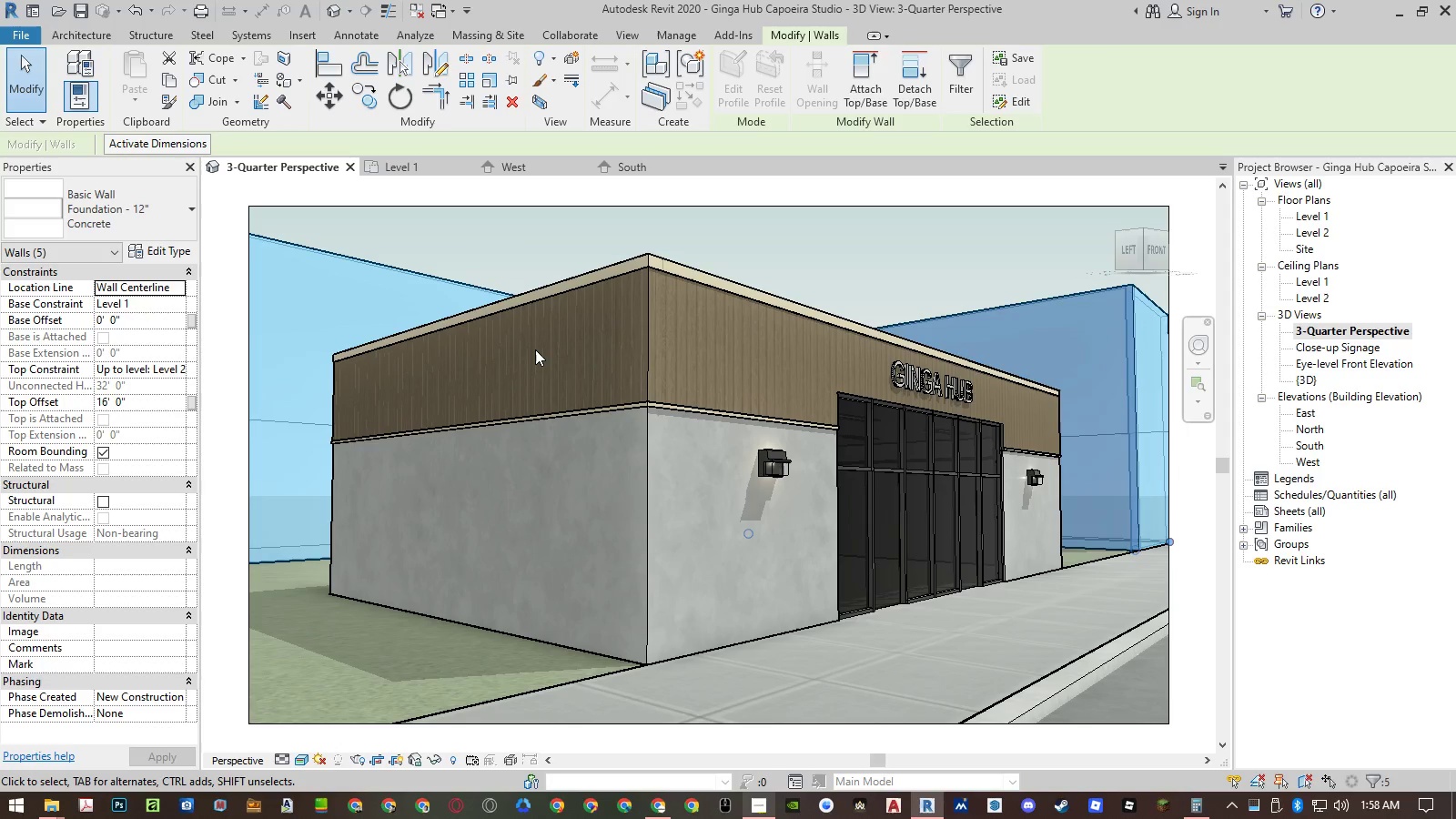 
left_click([147, 399])
 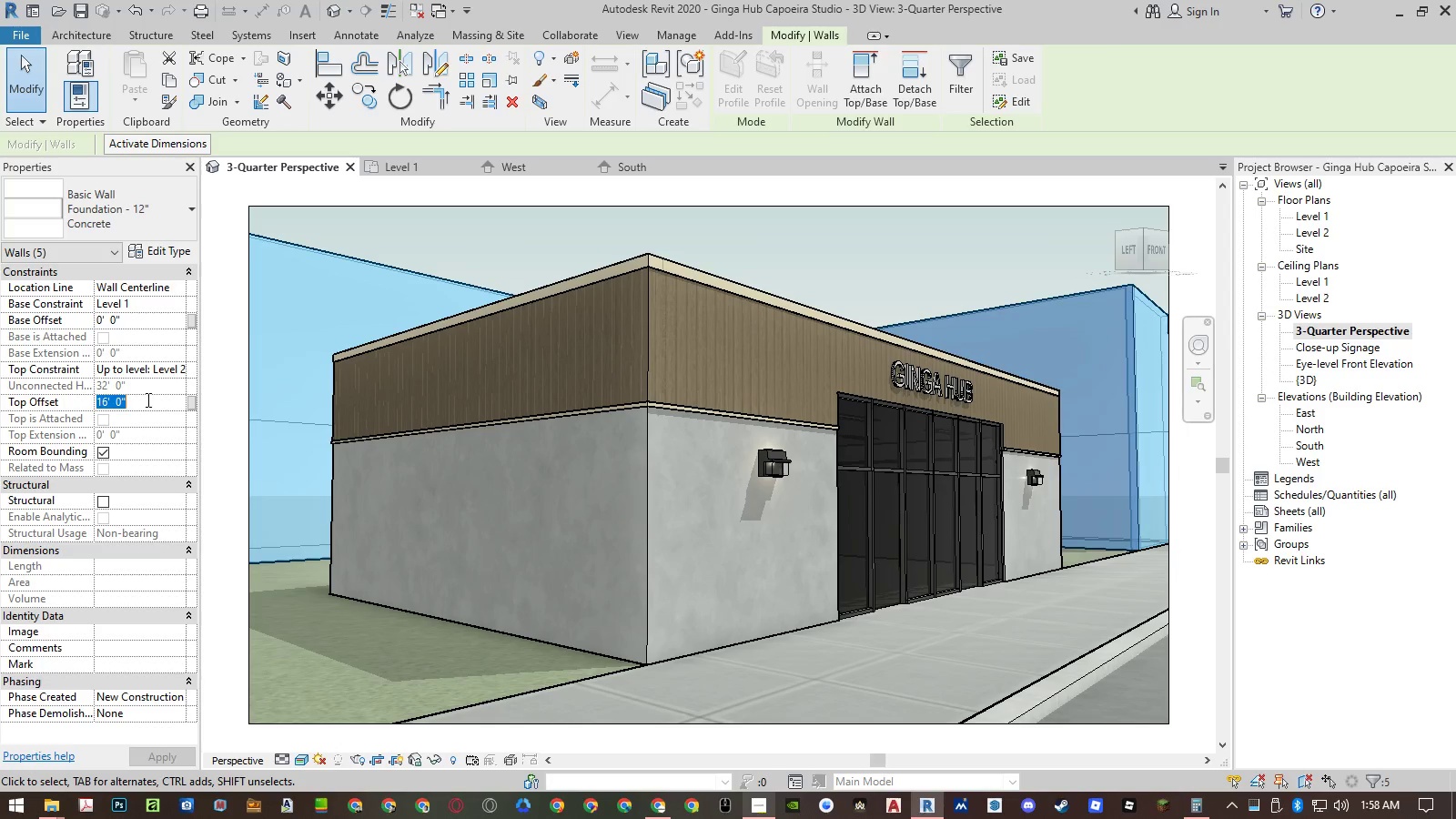 
key(Numpad1)
 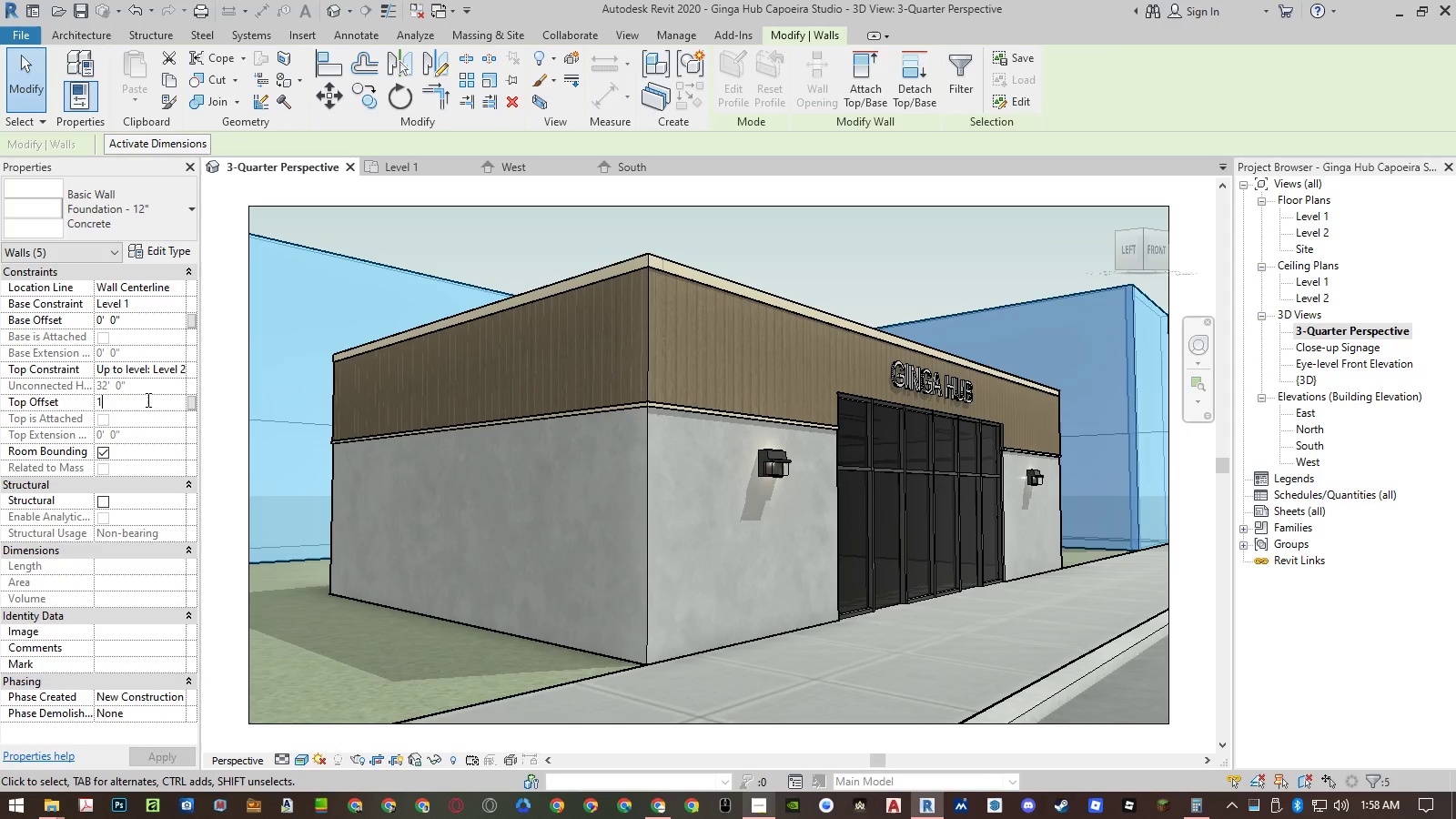 
key(Numpad2)
 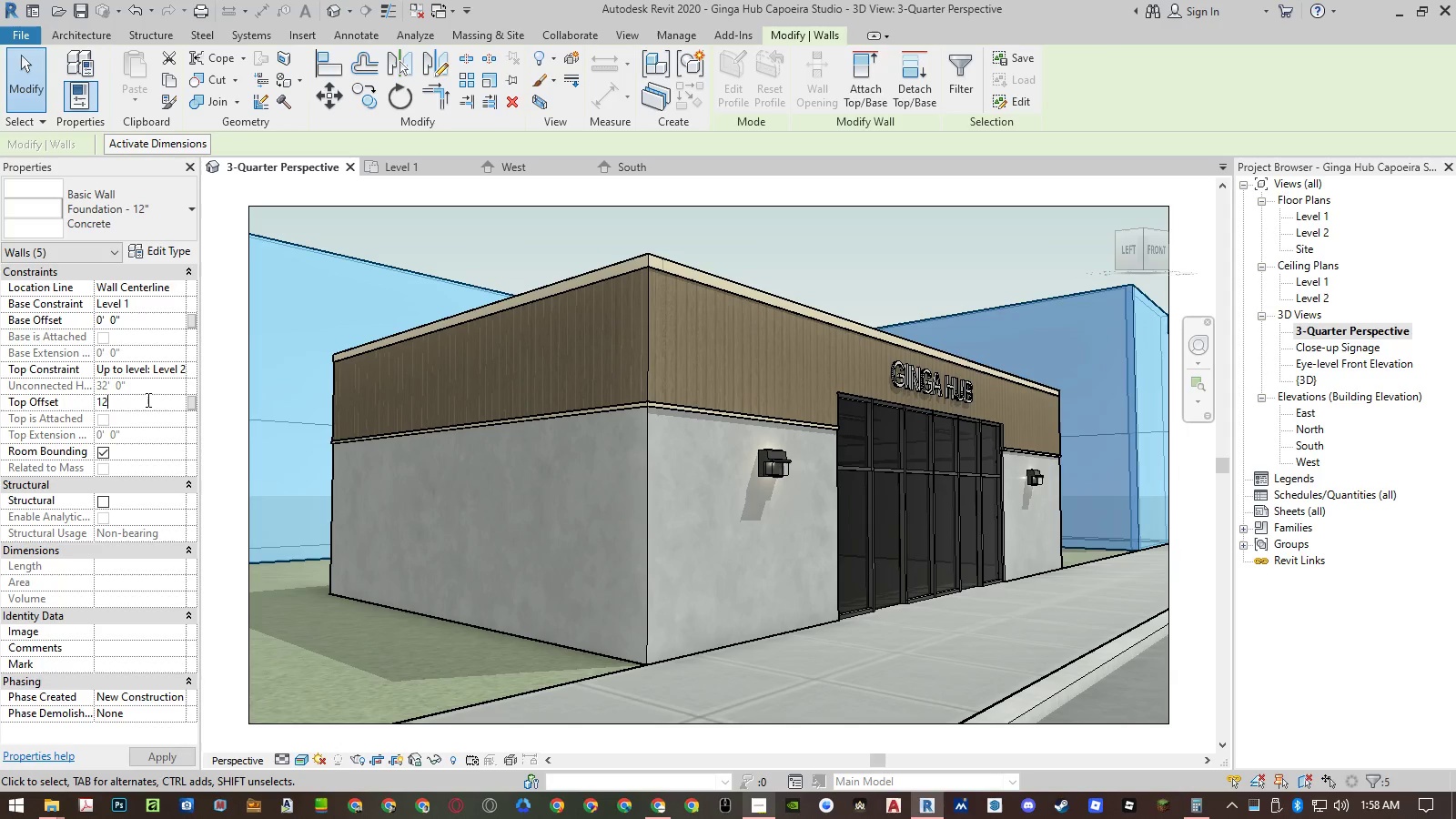 
key(NumpadEnter)
 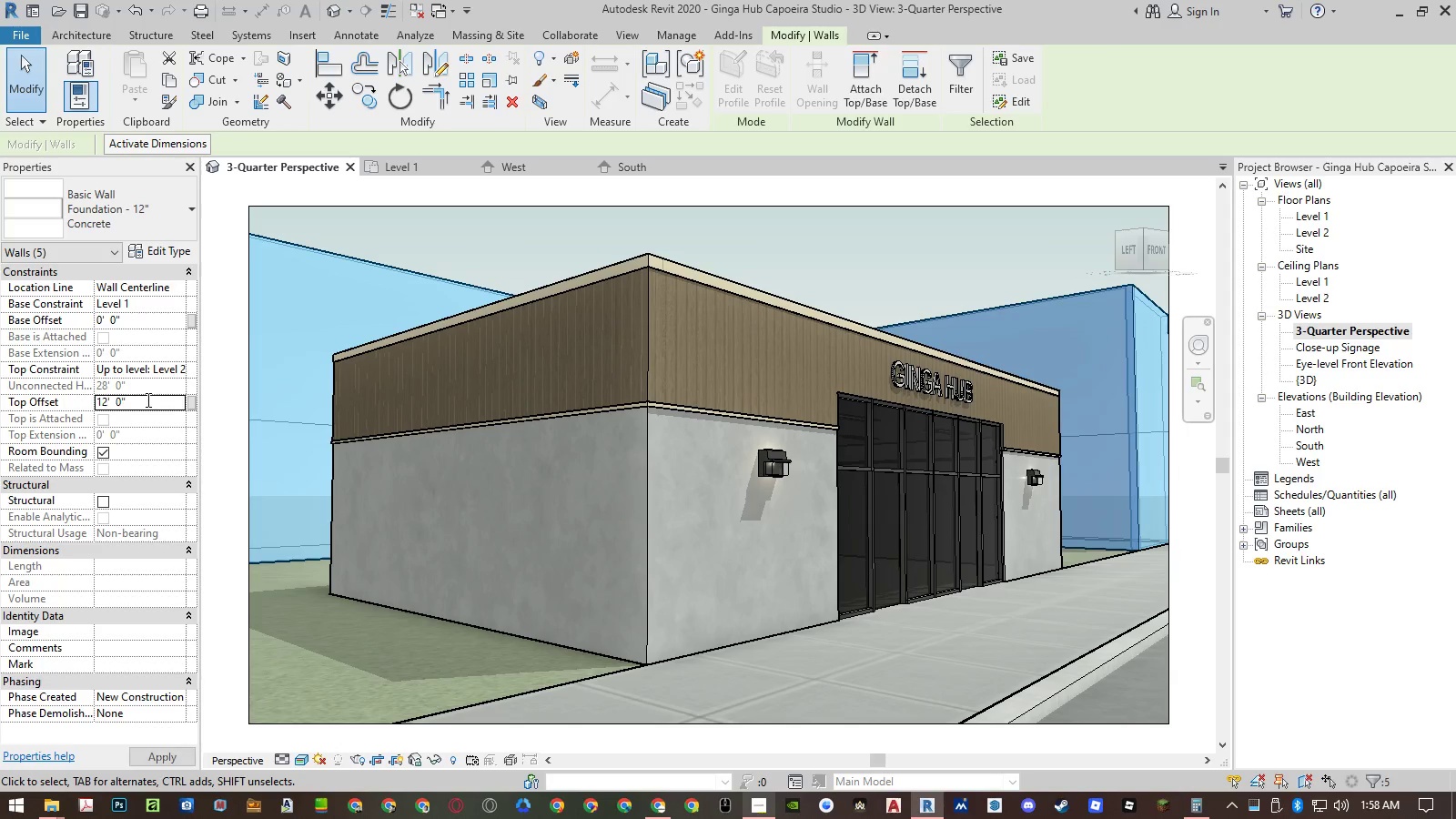 
left_click([222, 302])
 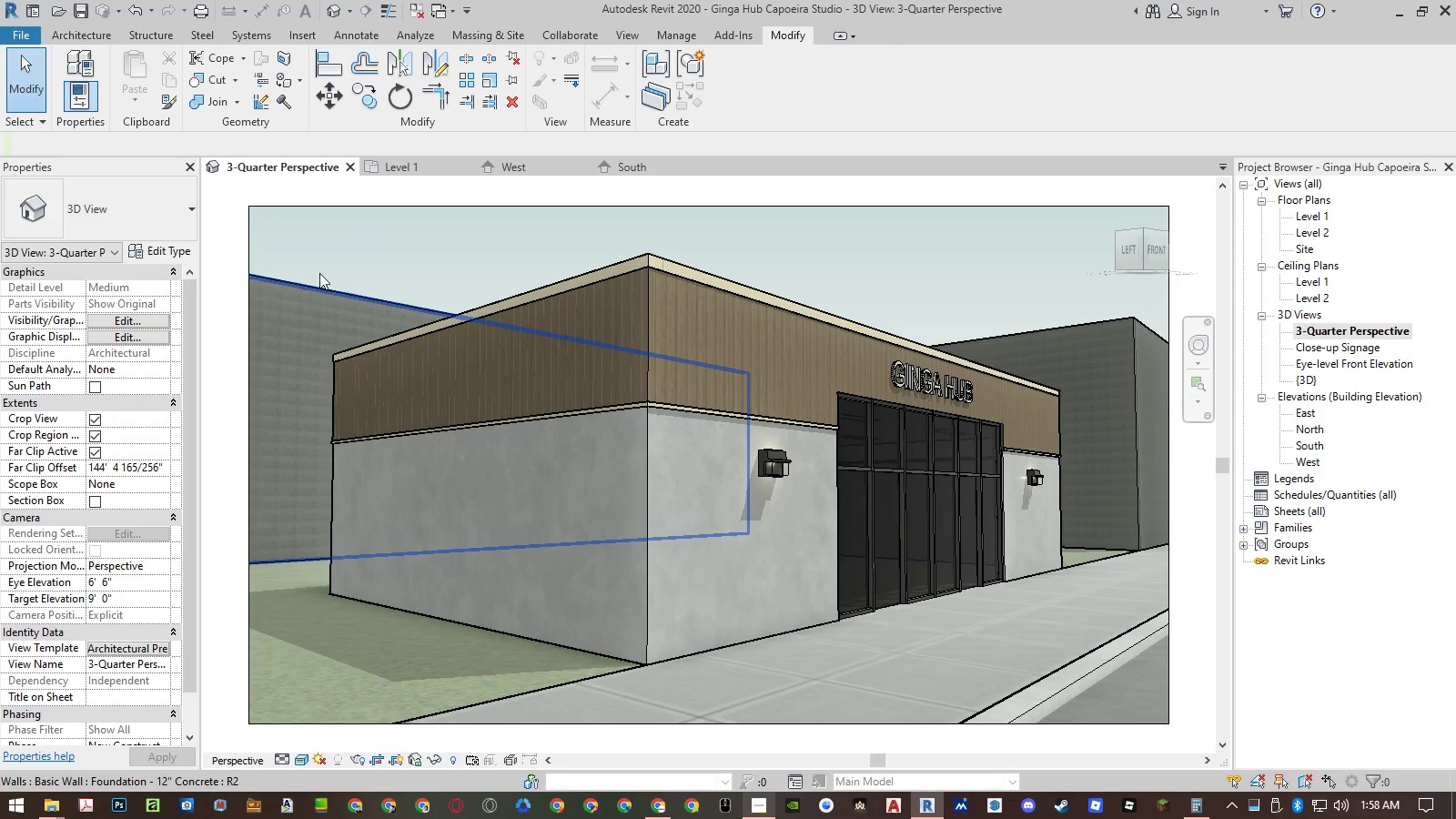 
left_click_drag(start_coordinate=[420, 169], to_coordinate=[417, 753])
 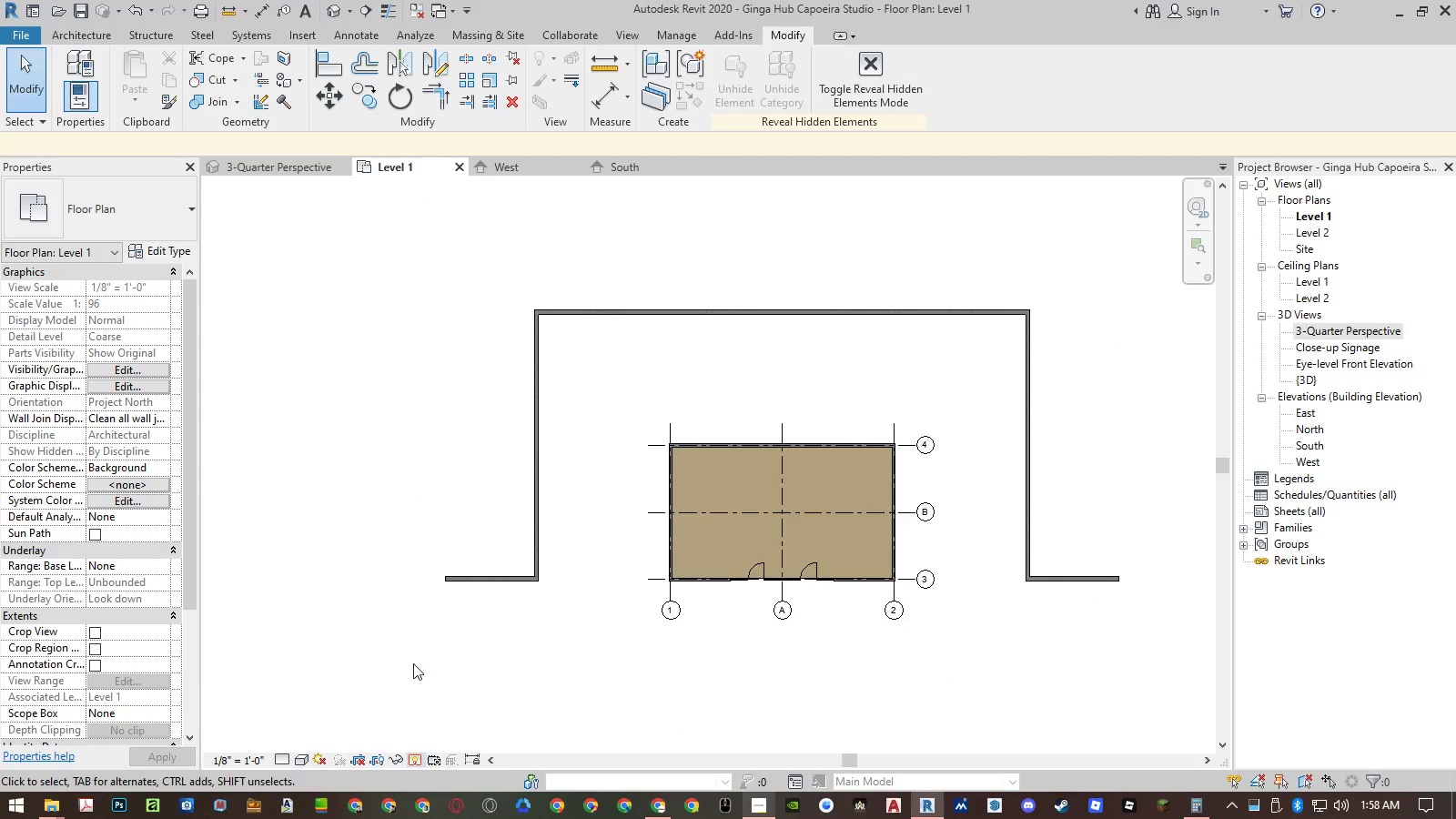 
left_click([417, 753])
 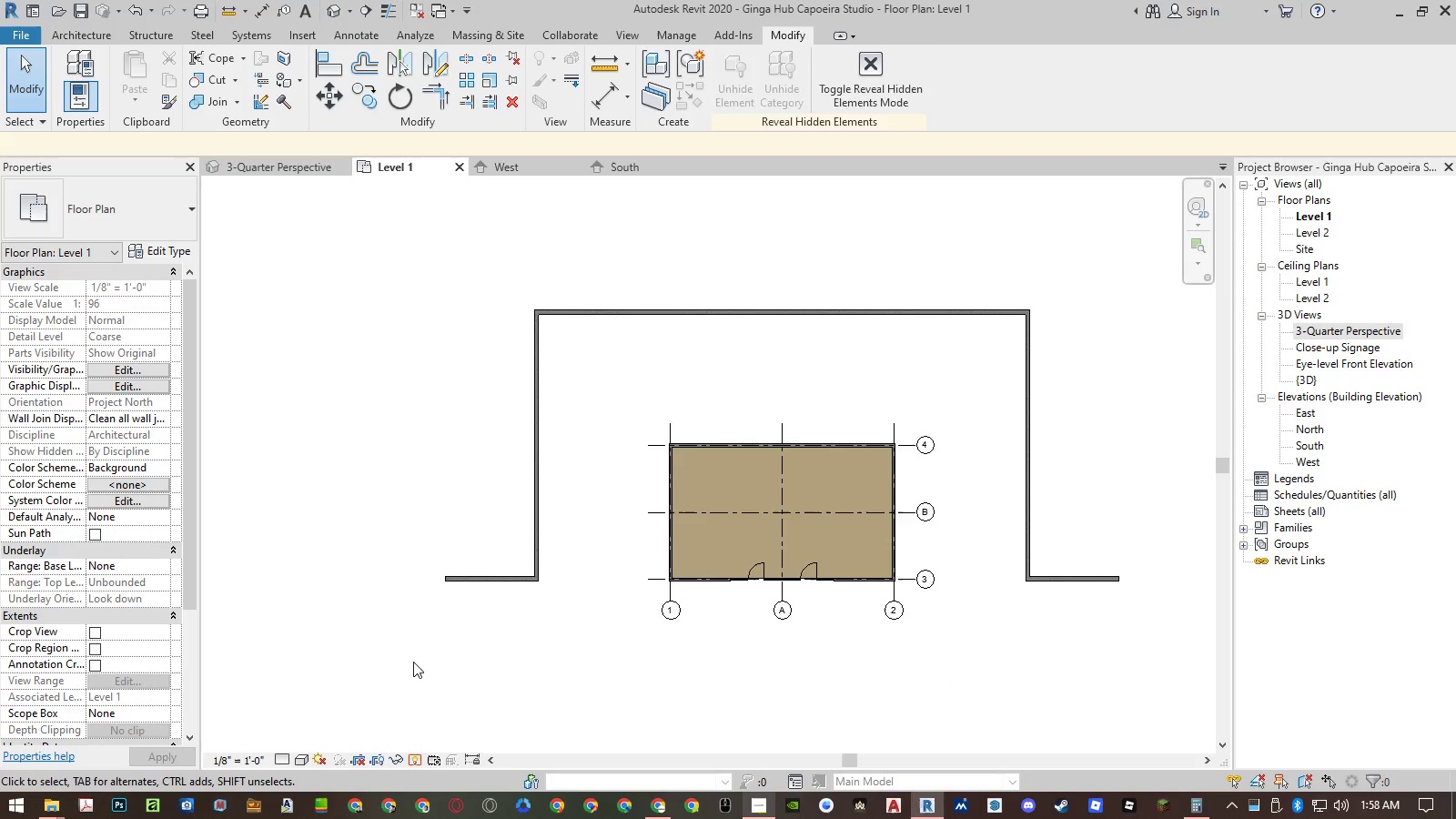 
left_click([413, 662])
 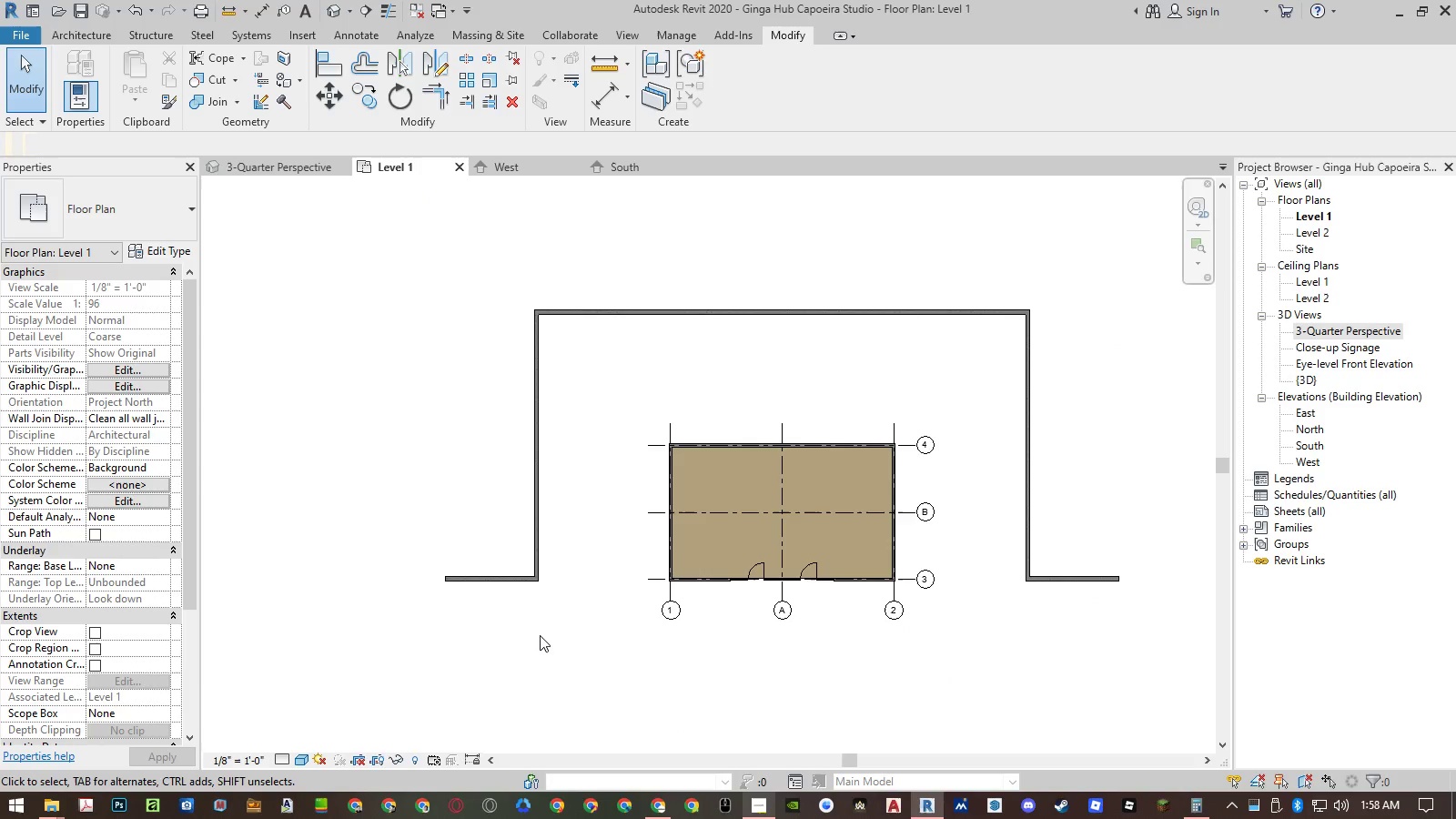 
left_click_drag(start_coordinate=[549, 635], to_coordinate=[466, 283])
 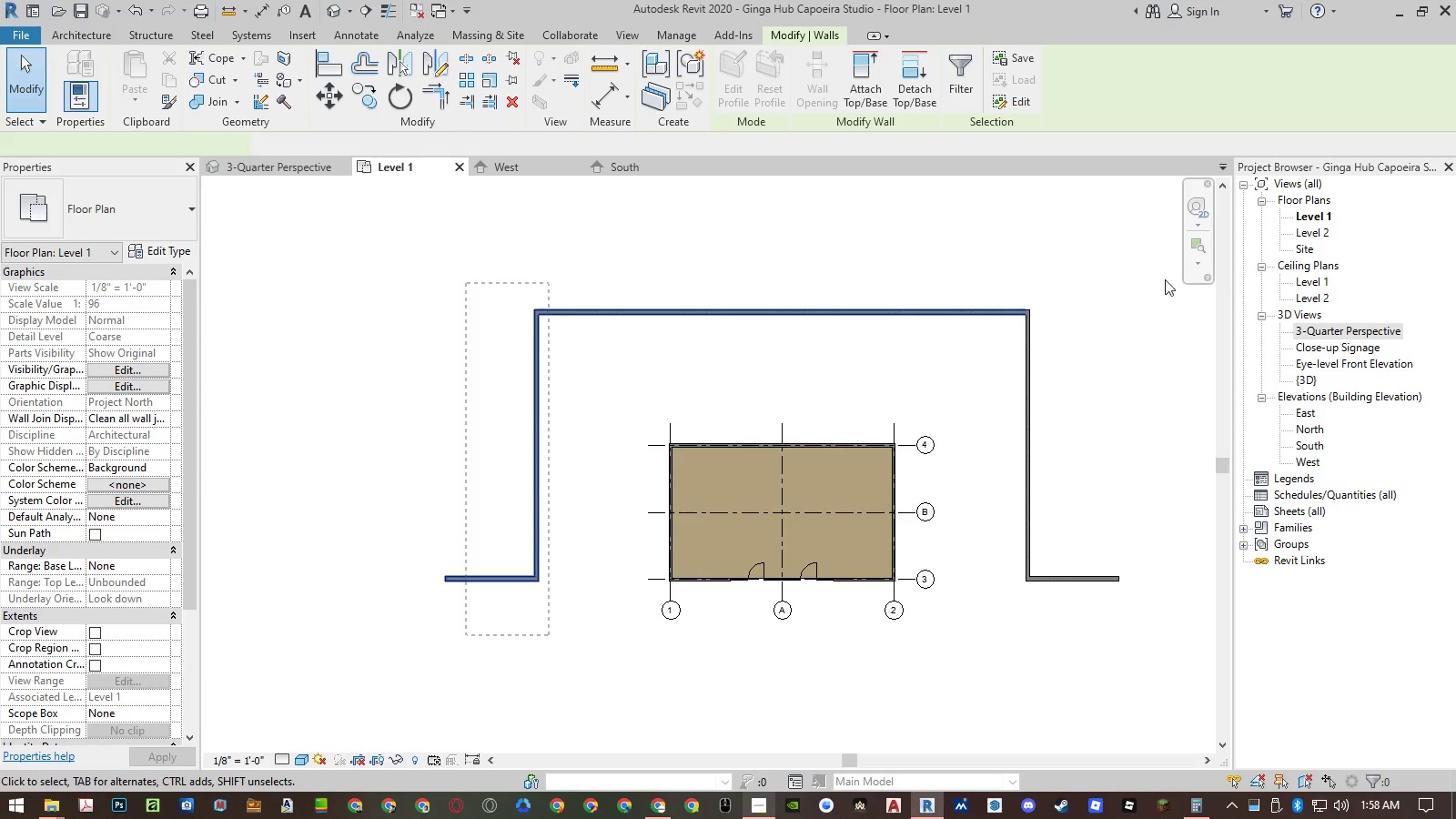 
hold_key(key=ControlLeft, duration=1.16)
left_click_drag(start_coordinate=[1112, 272], to_coordinate=[1019, 597])
 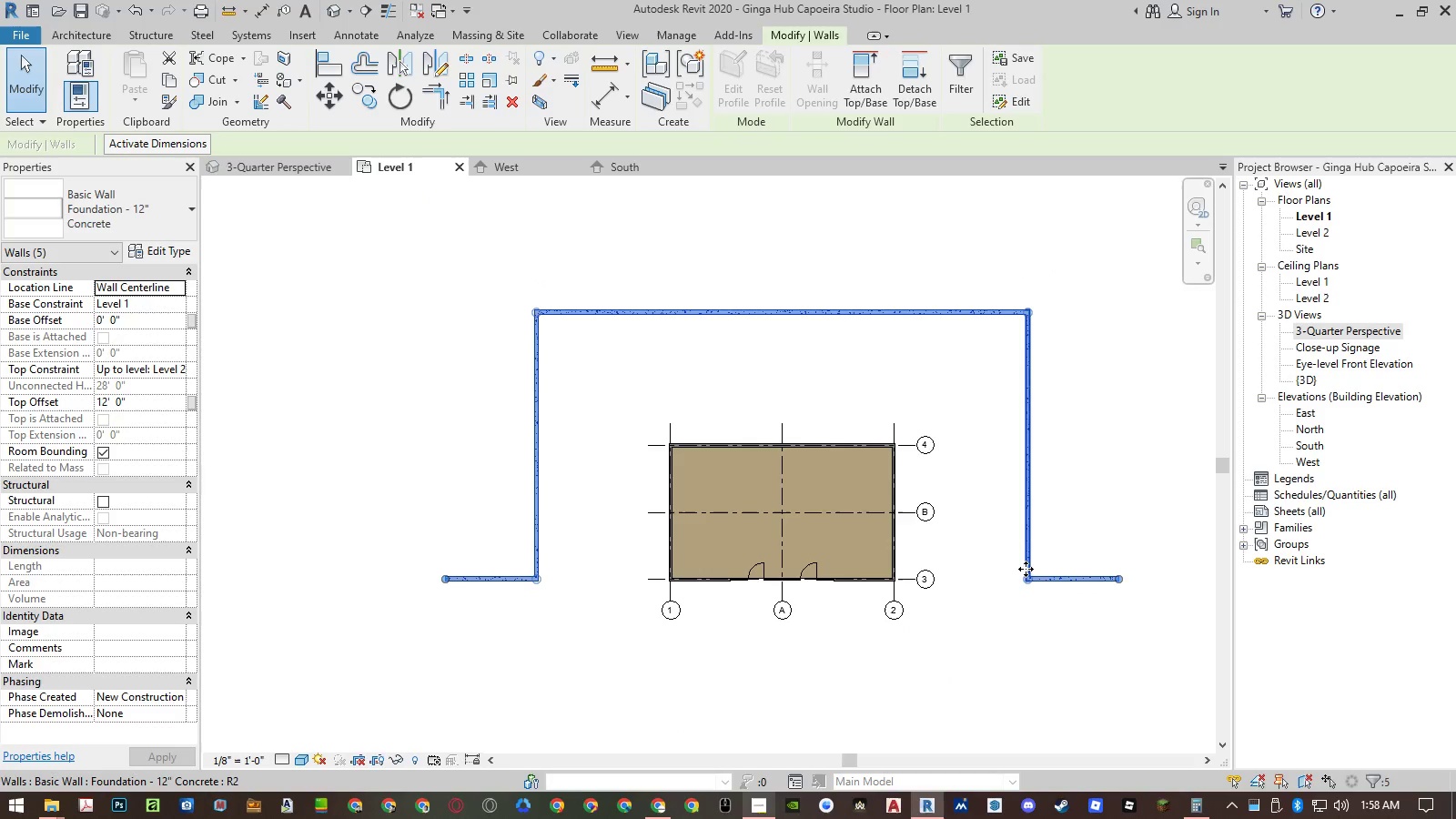 
right_click([1026, 569])
 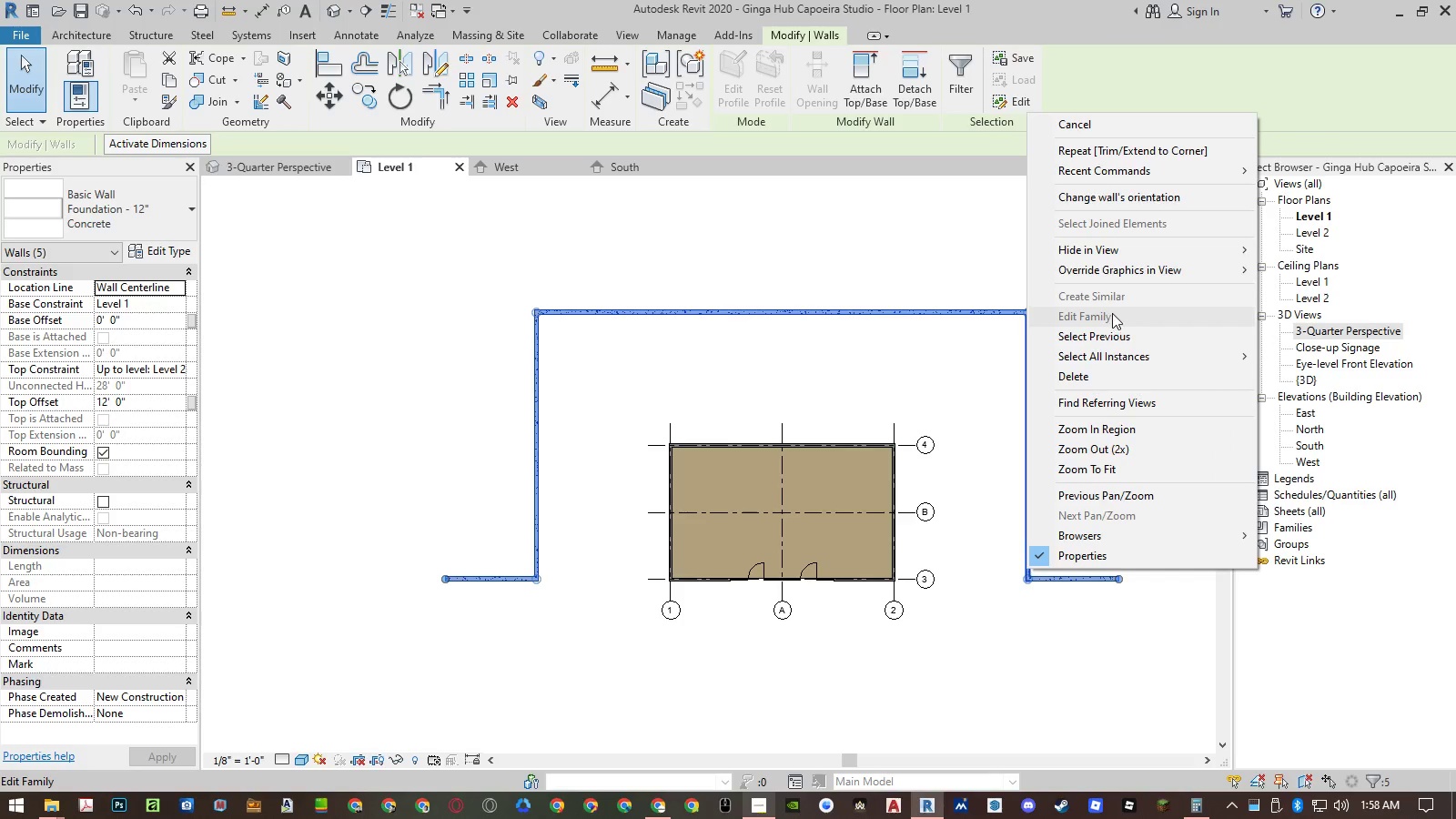 
left_click([1124, 250])
 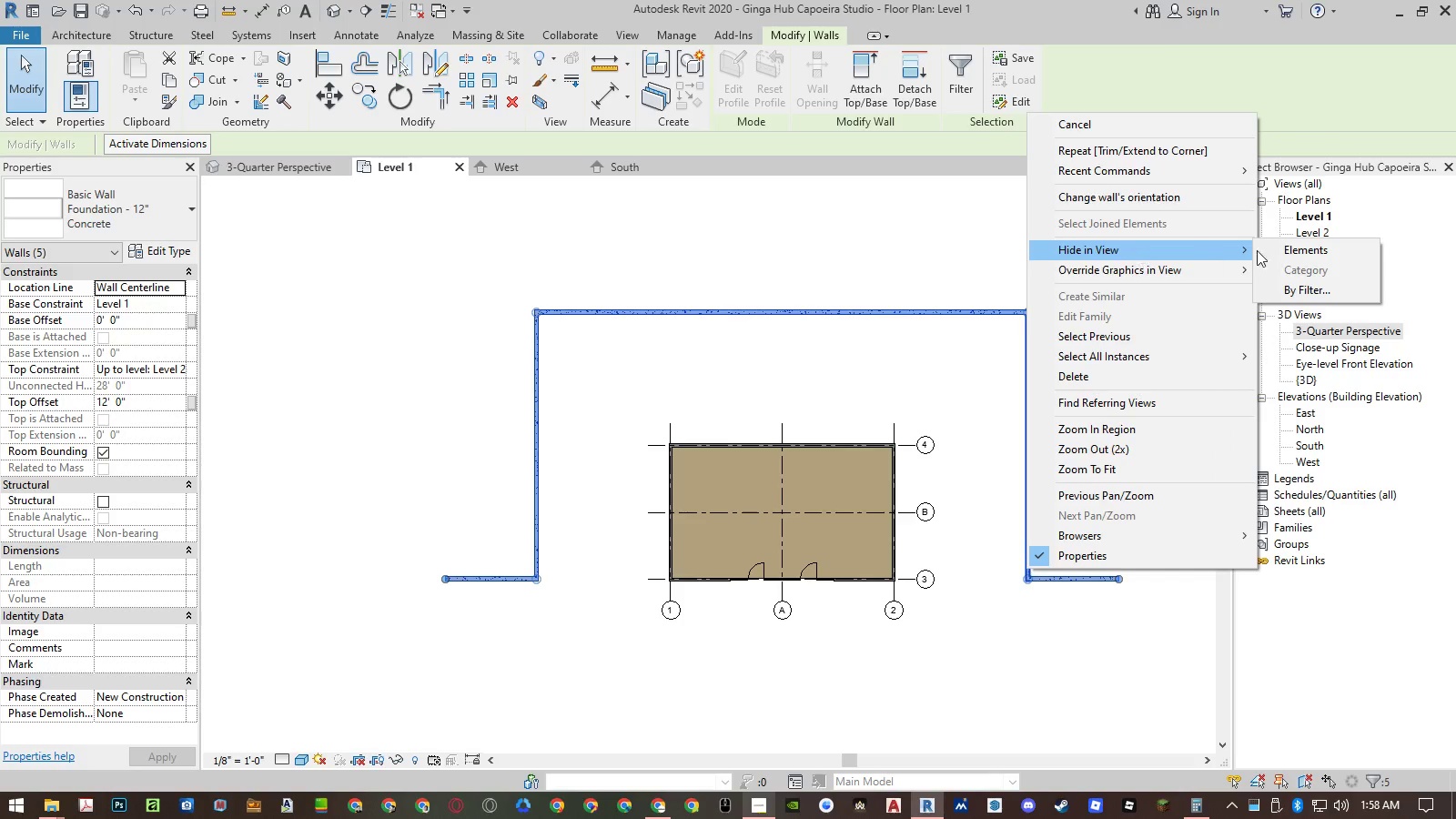 
left_click([1284, 248])
 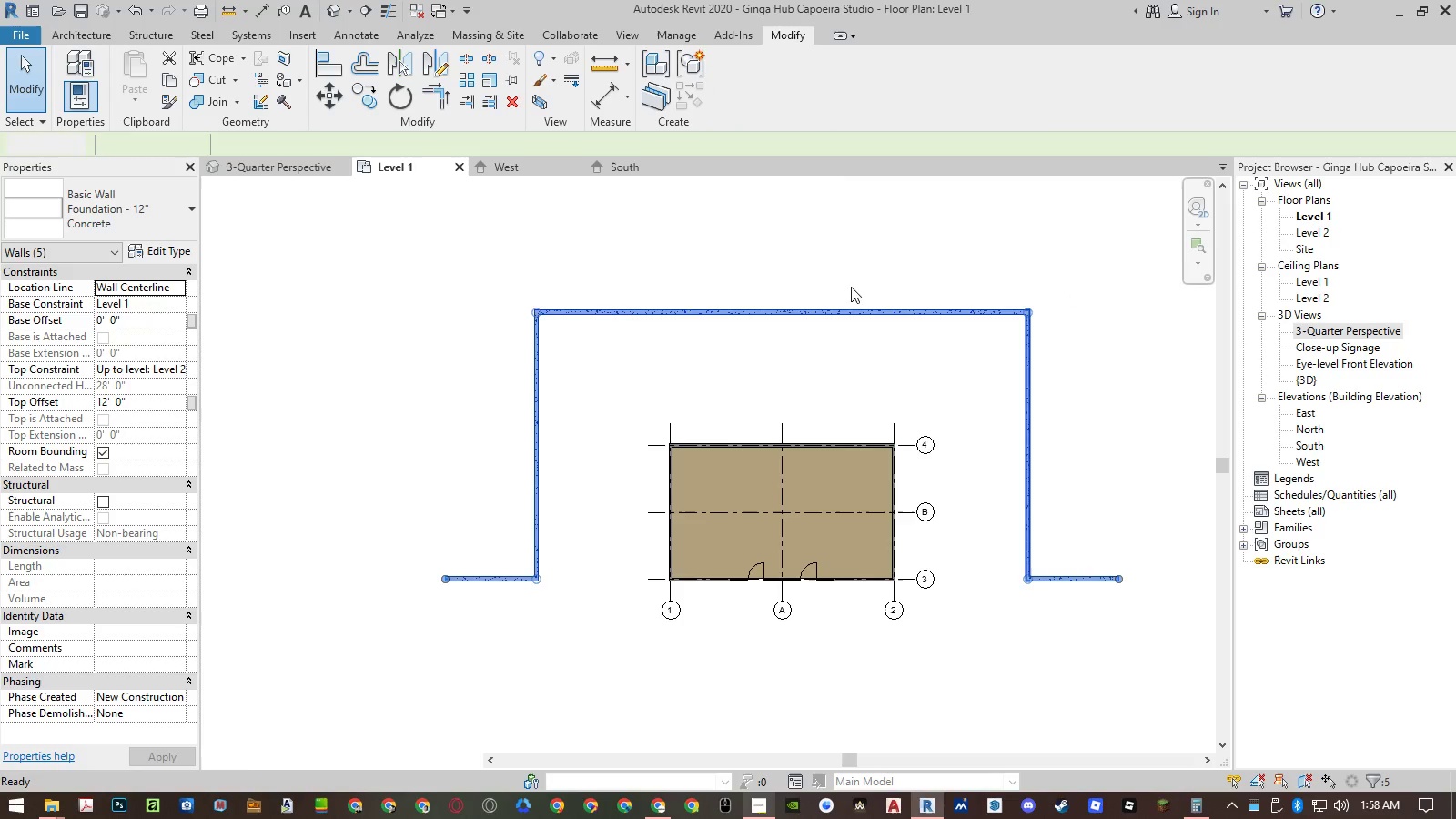 
left_click([786, 265])
 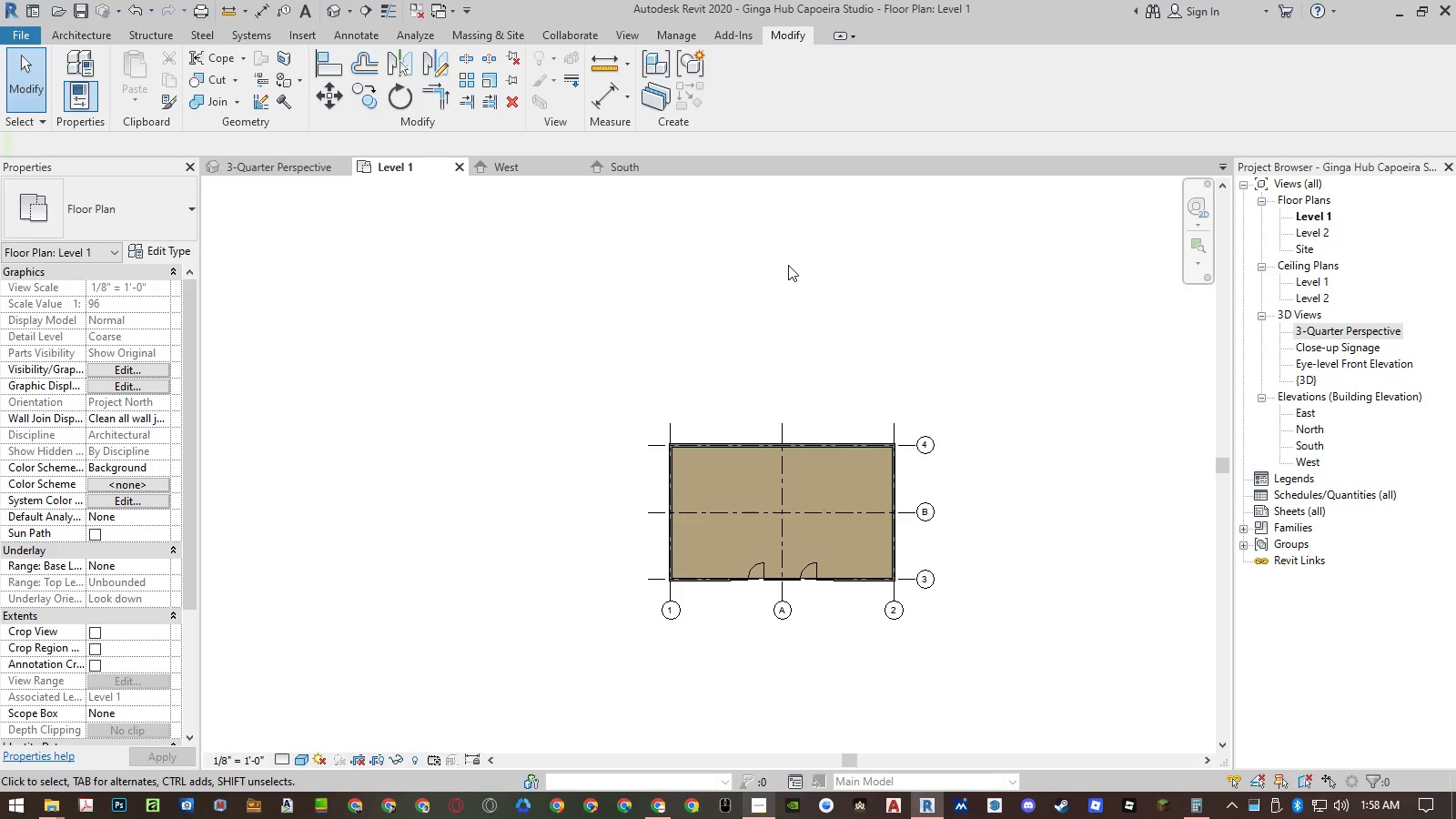 
double_click([788, 265])
 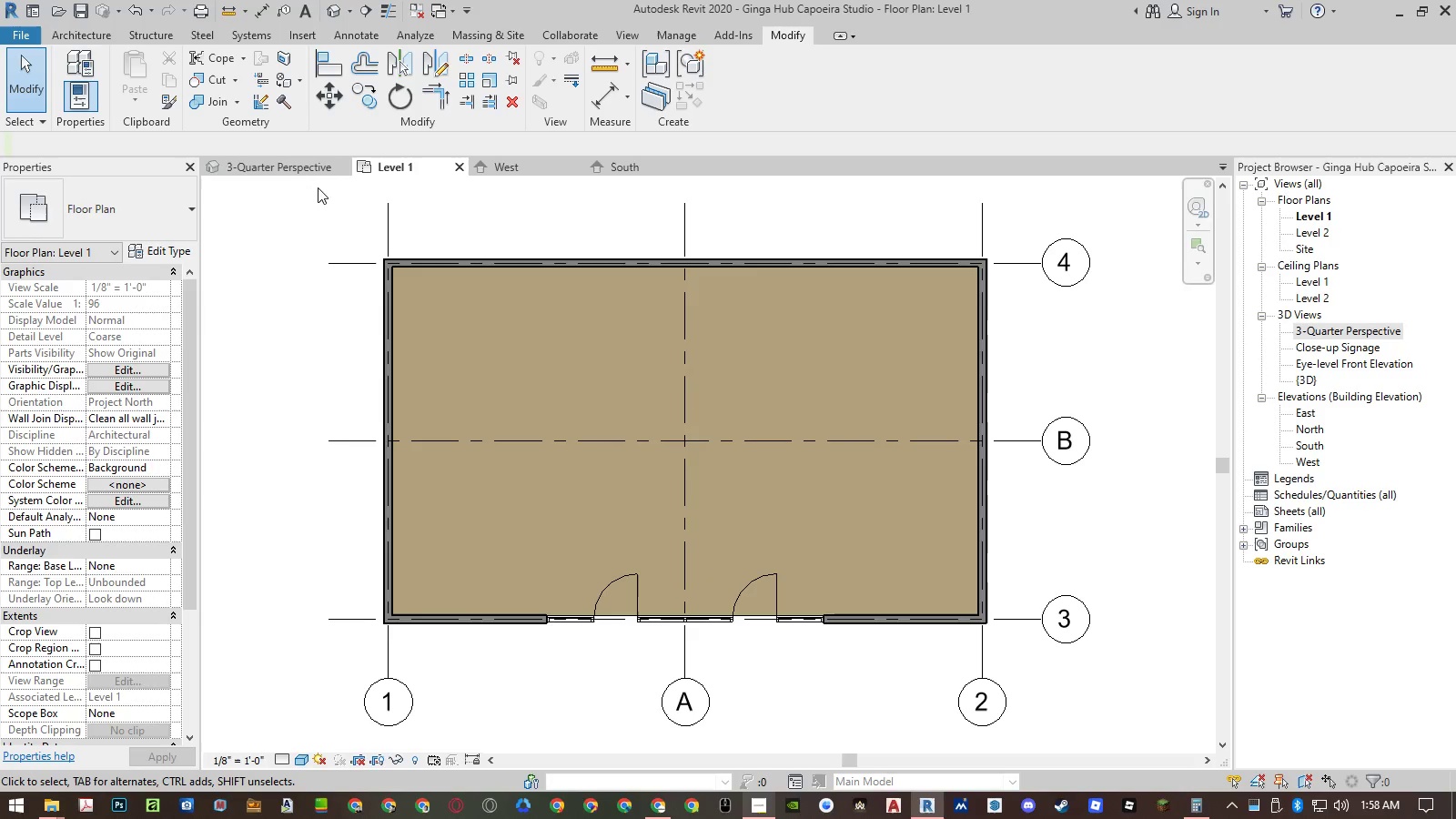 
left_click([282, 168])
 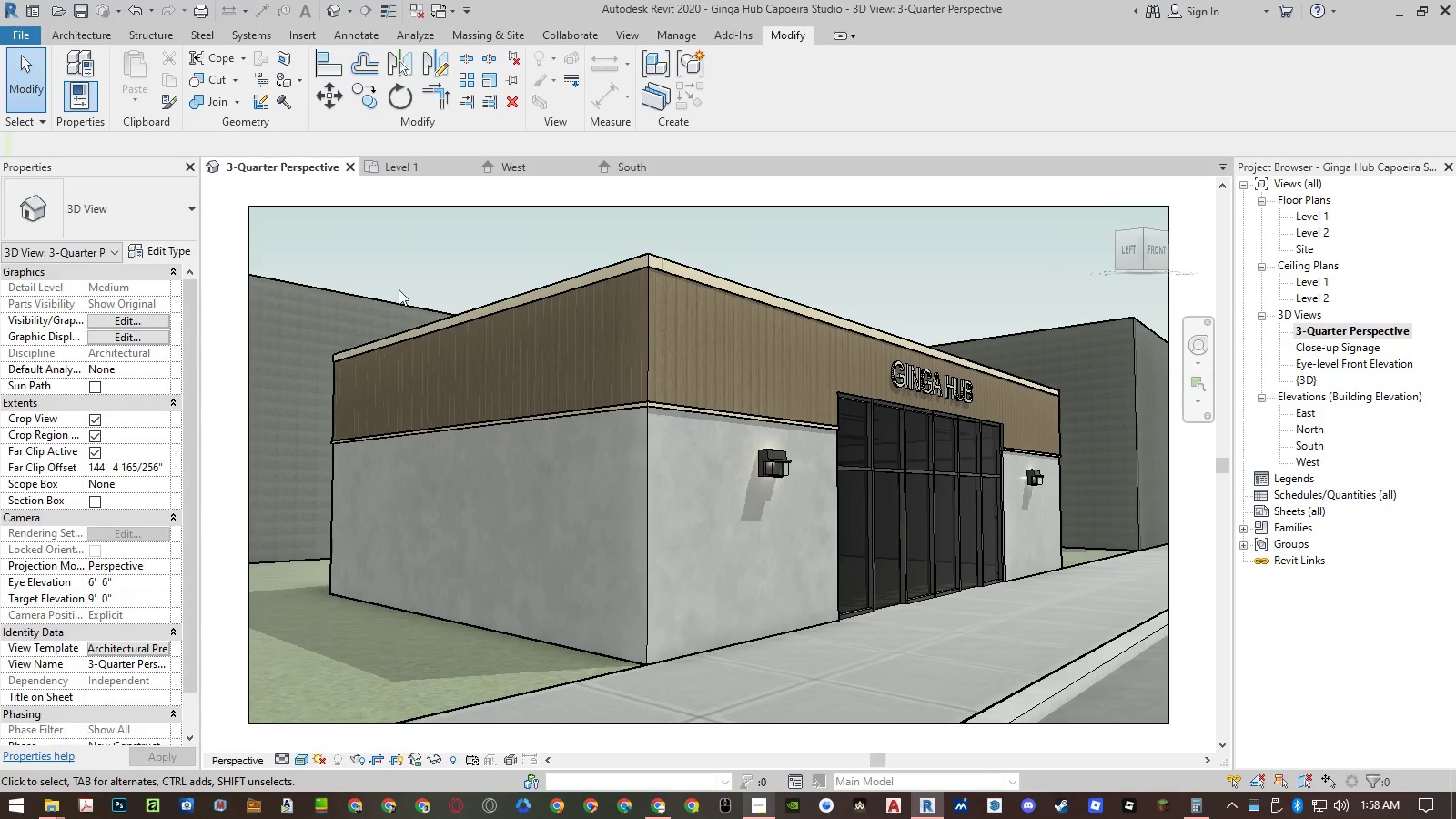 
left_click([411, 272])
 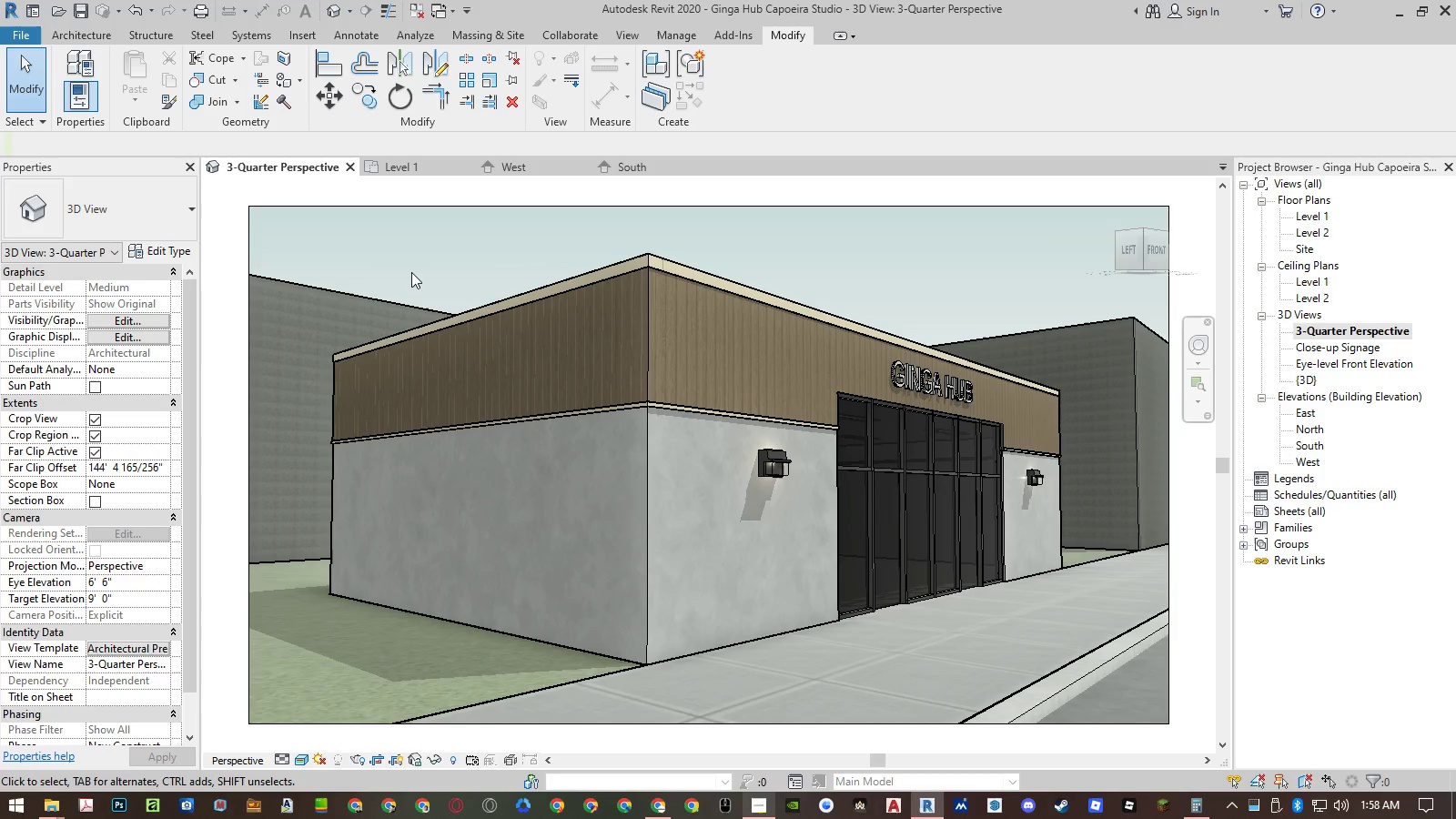 
key(Control+S)
 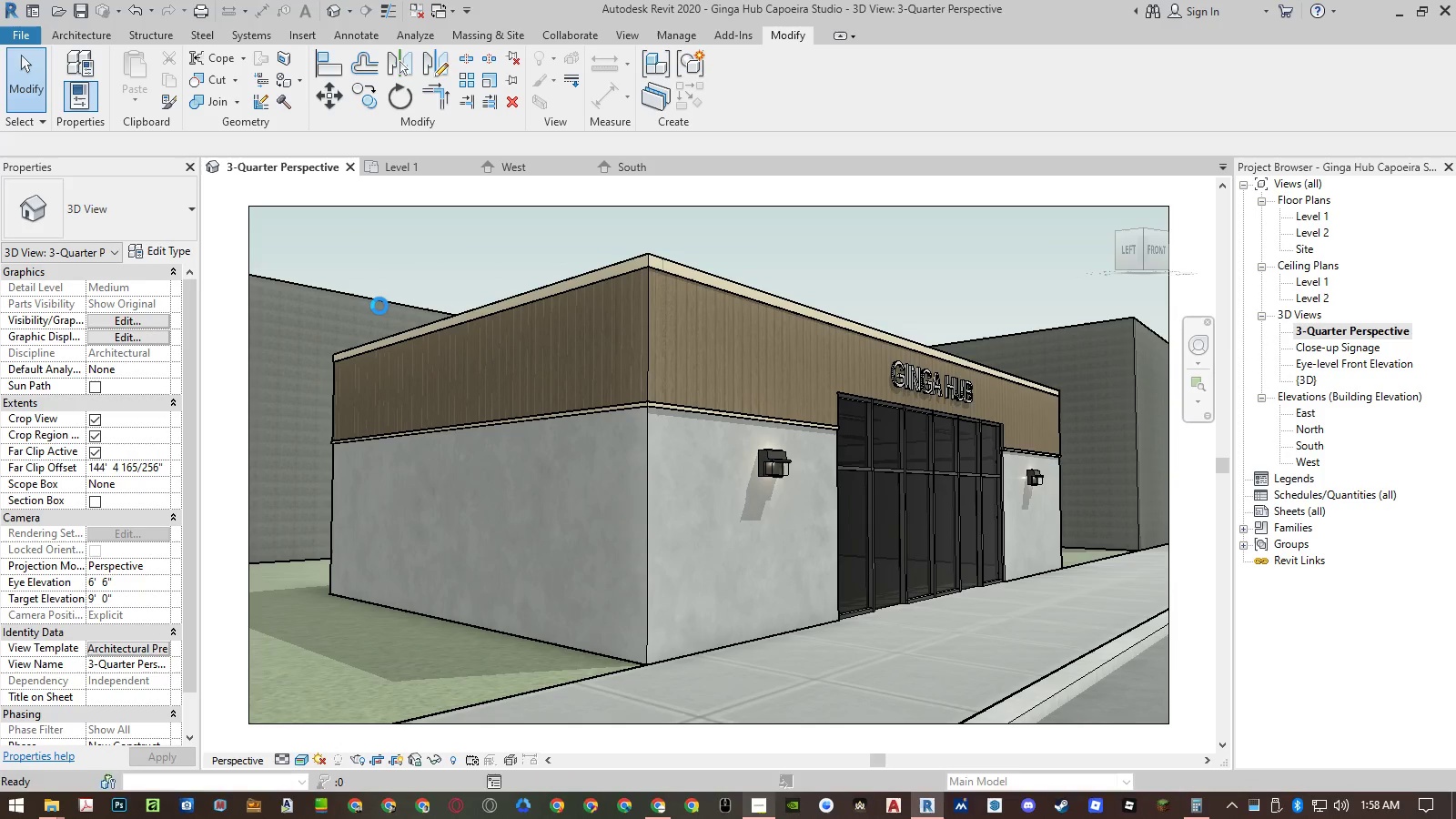 
left_click([379, 304])
 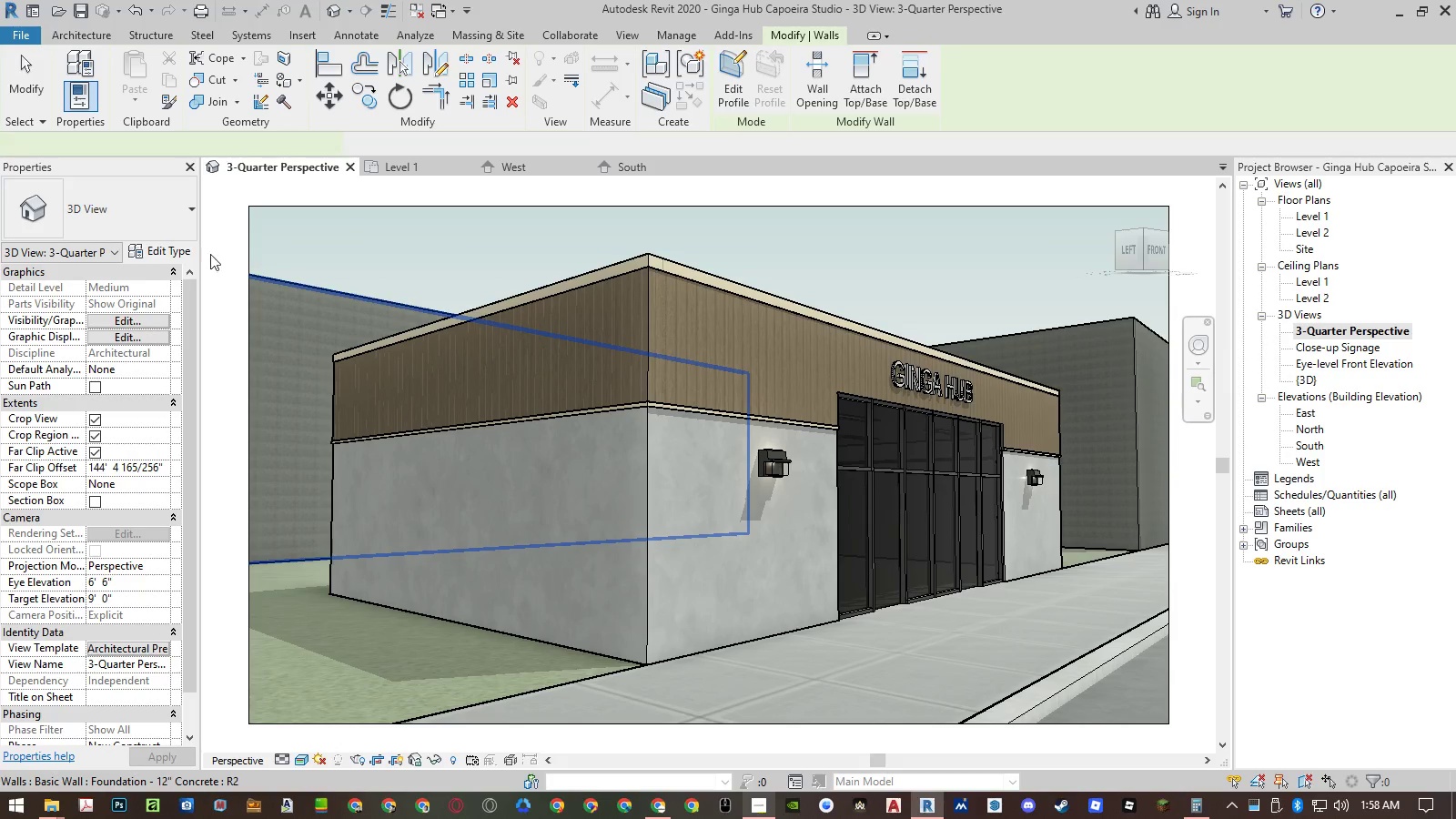 
left_click([173, 253])
 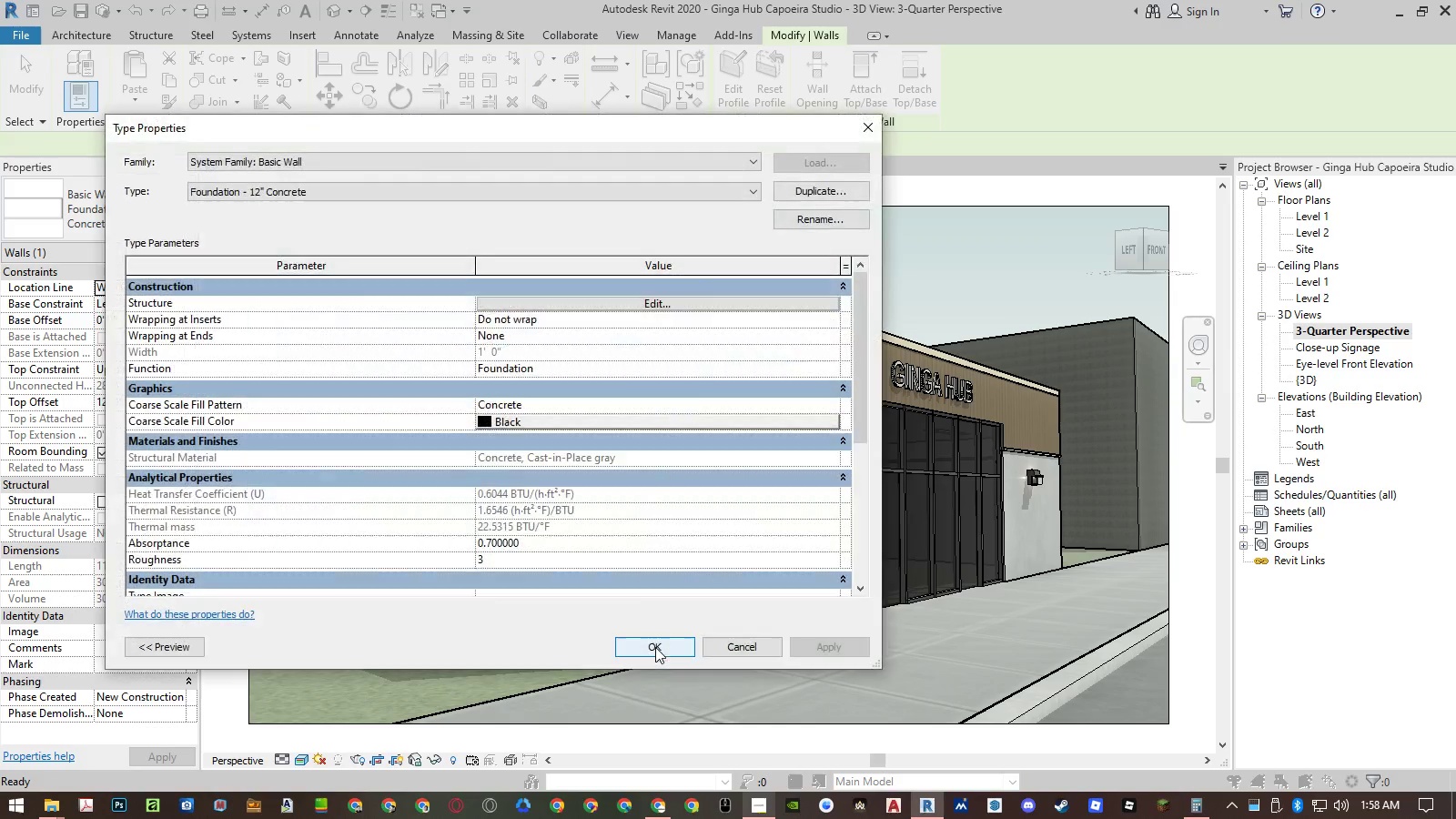 
left_click([725, 308])
 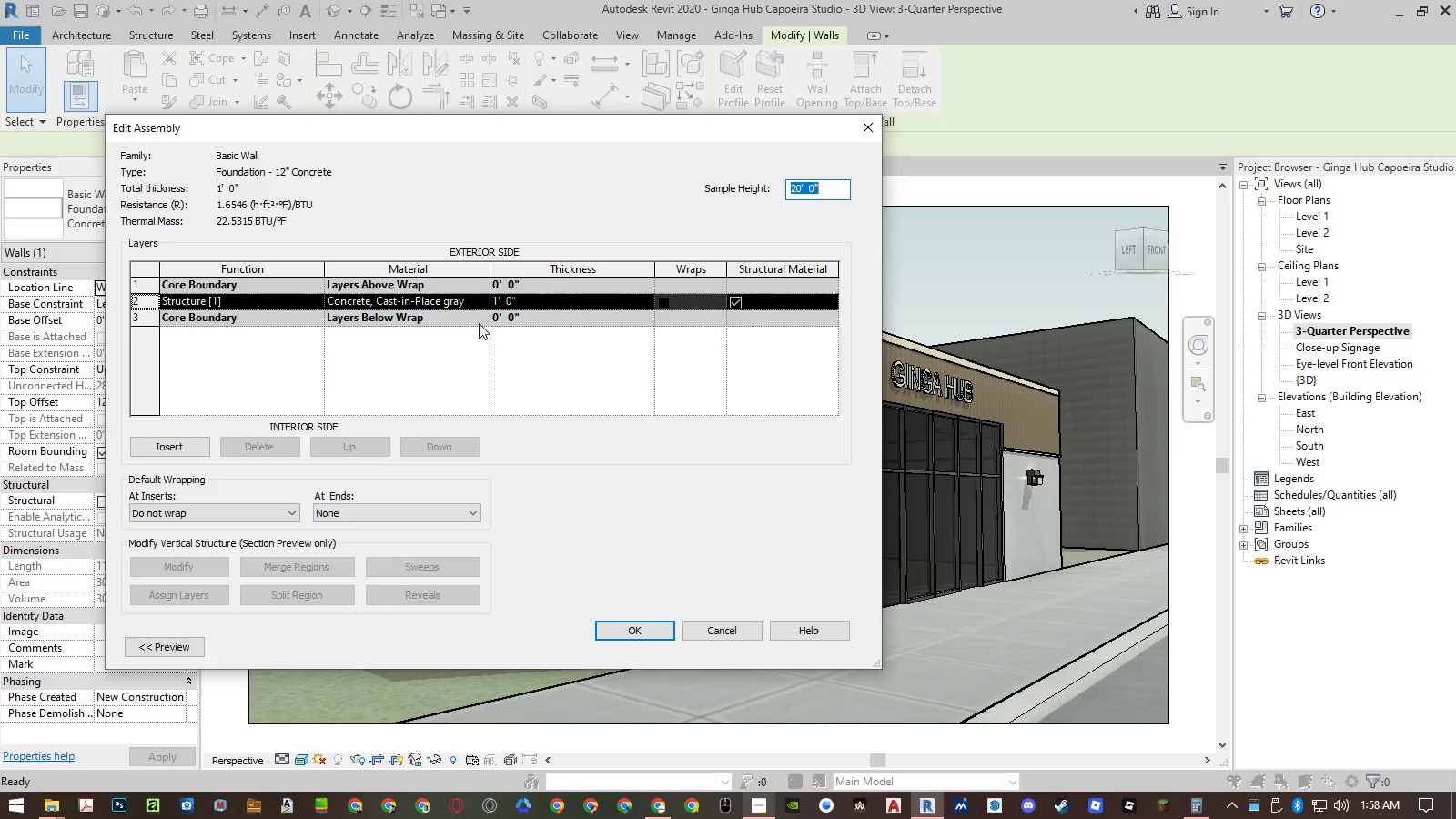 
left_click([480, 304])
 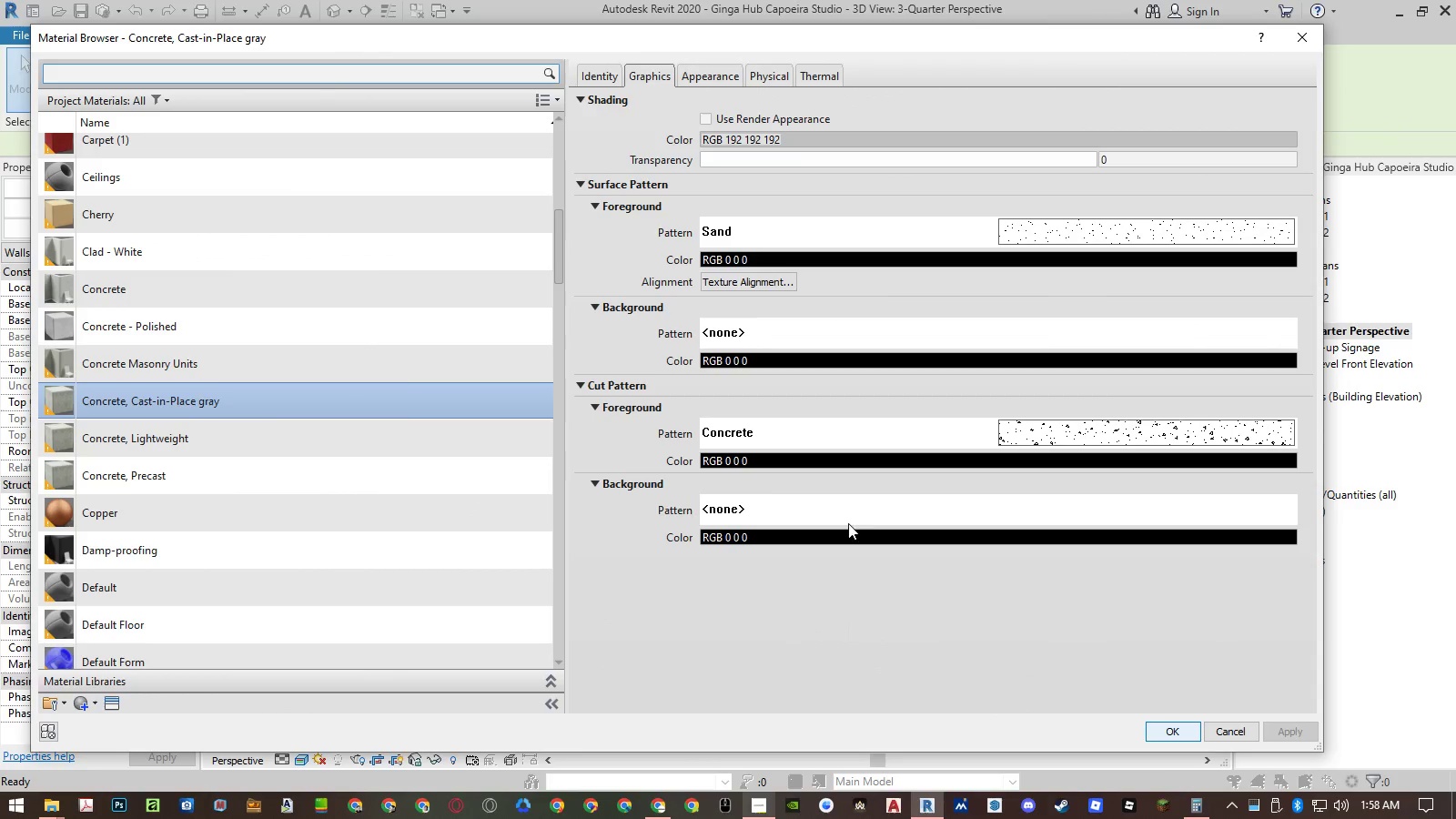 
left_click([362, 349])
 